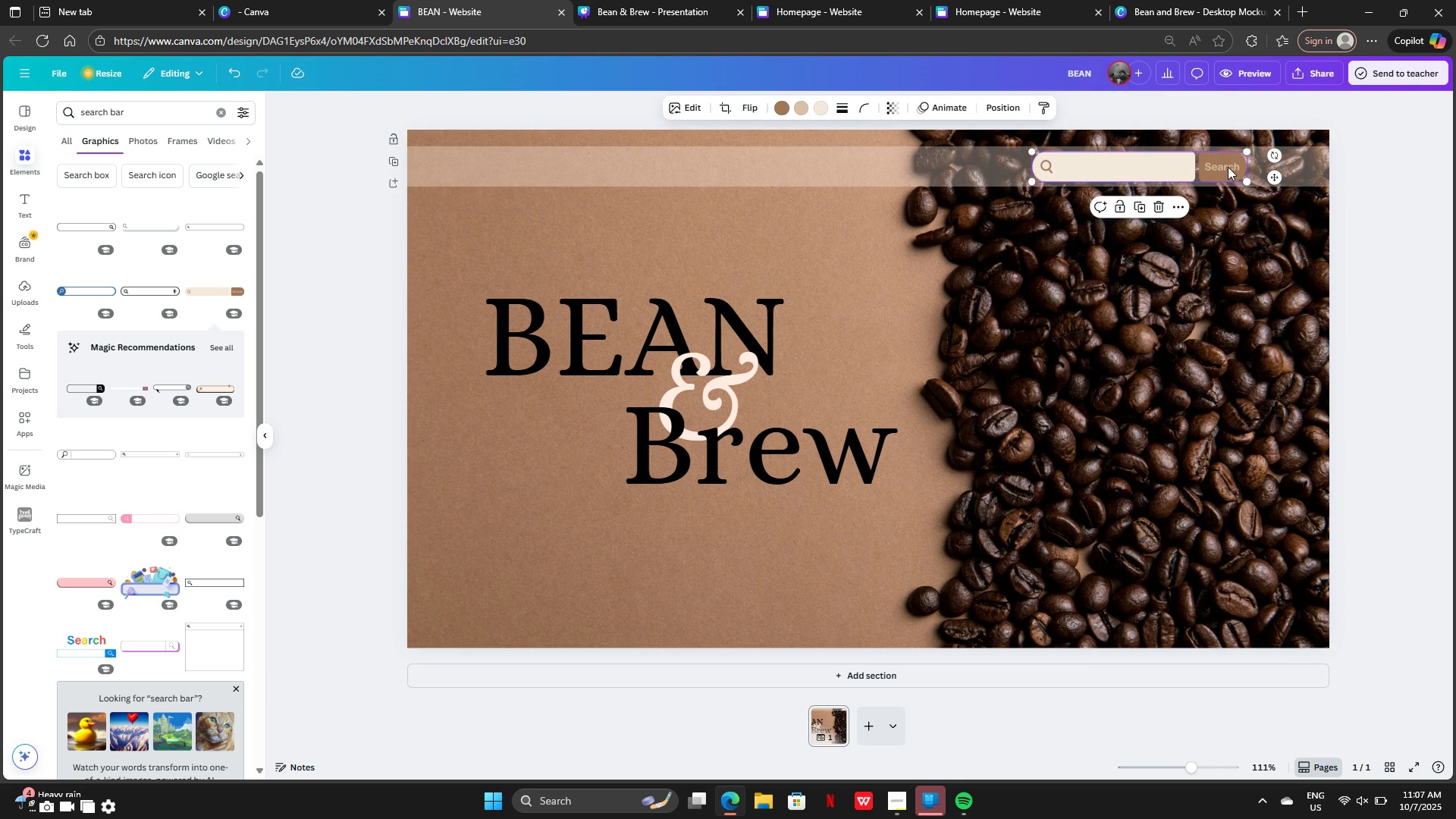 
left_click([1228, 167])
 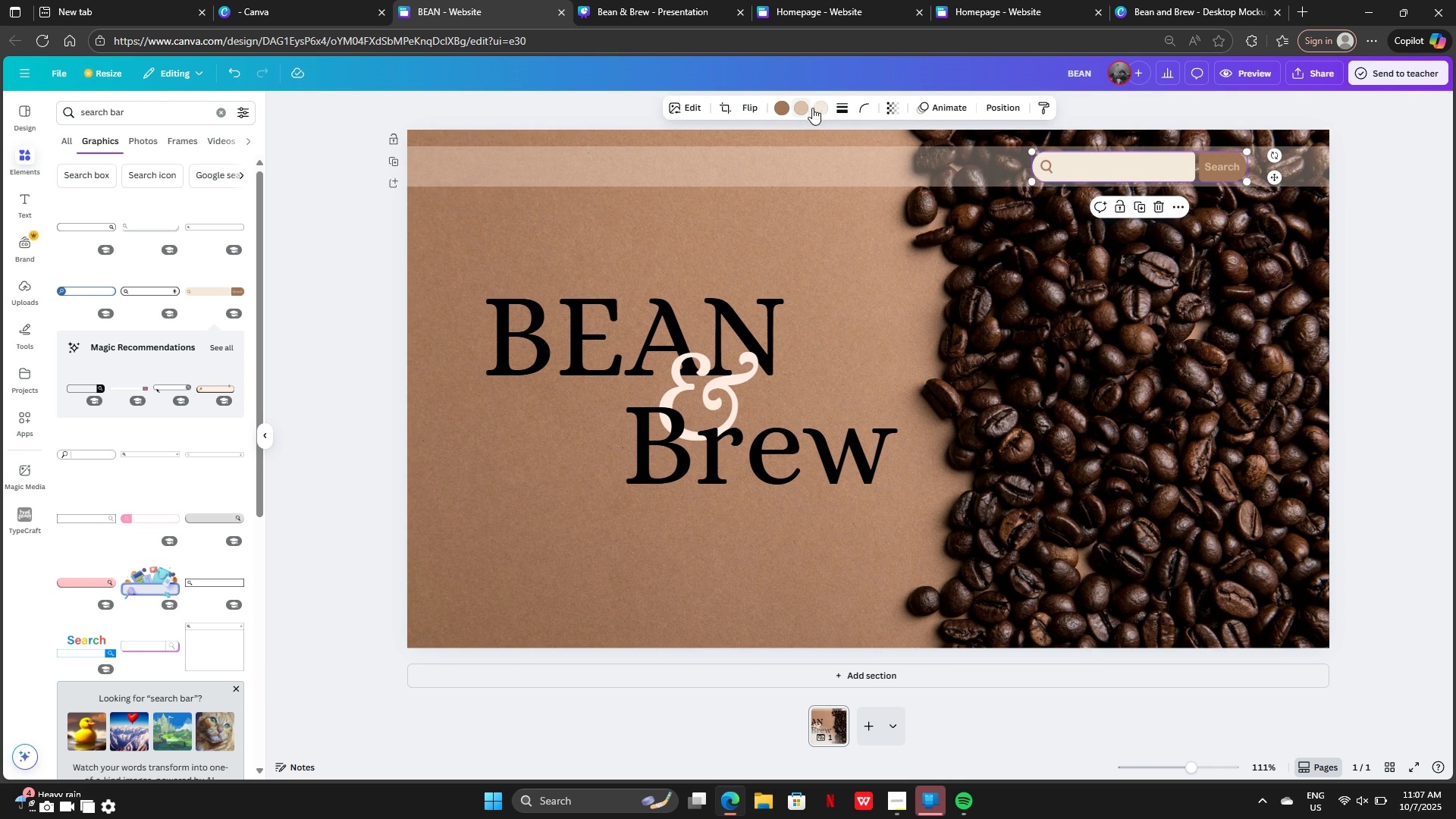 
left_click([818, 106])
 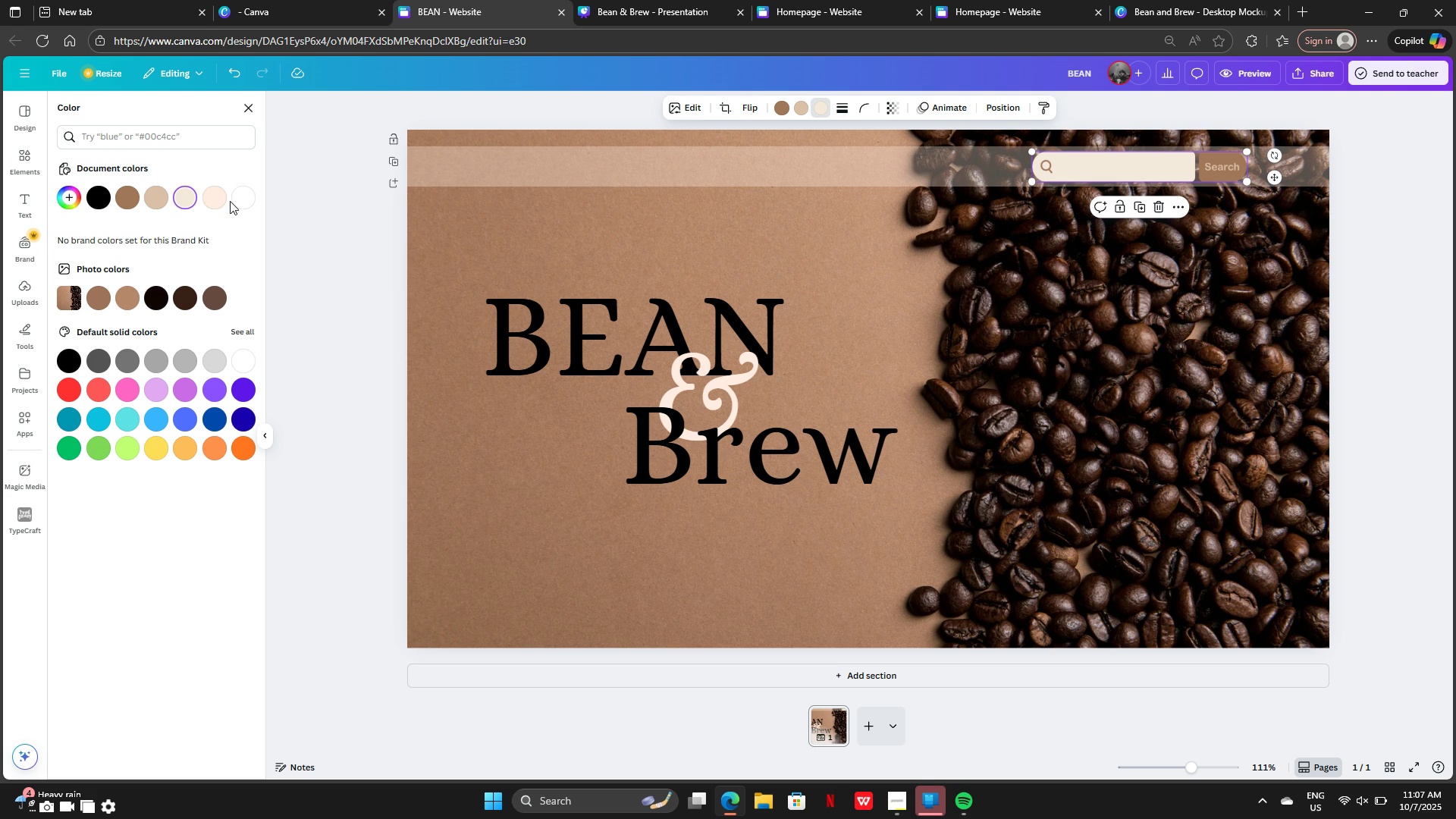 
mouse_move([209, 202])
 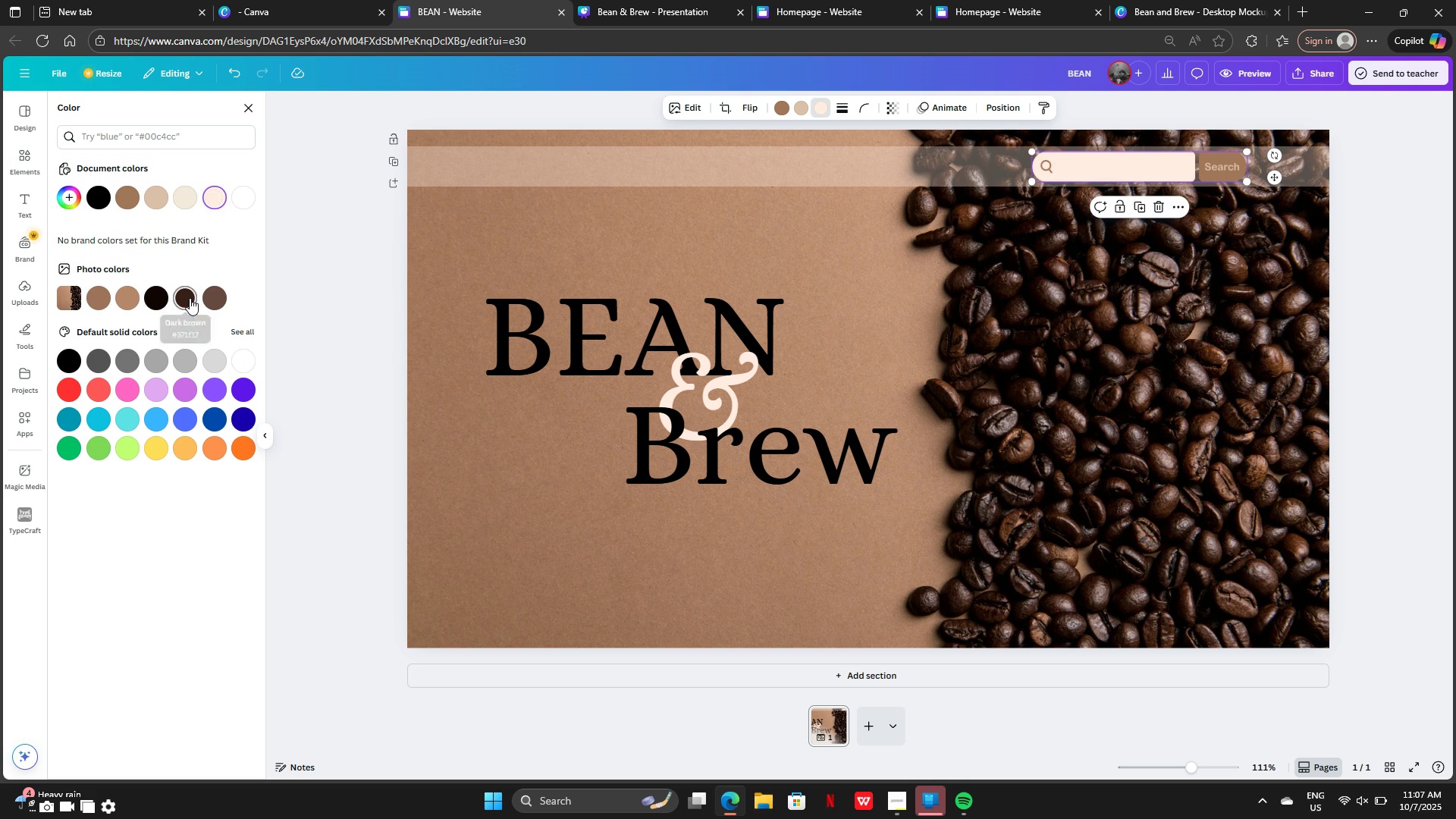 
left_click([190, 298])
 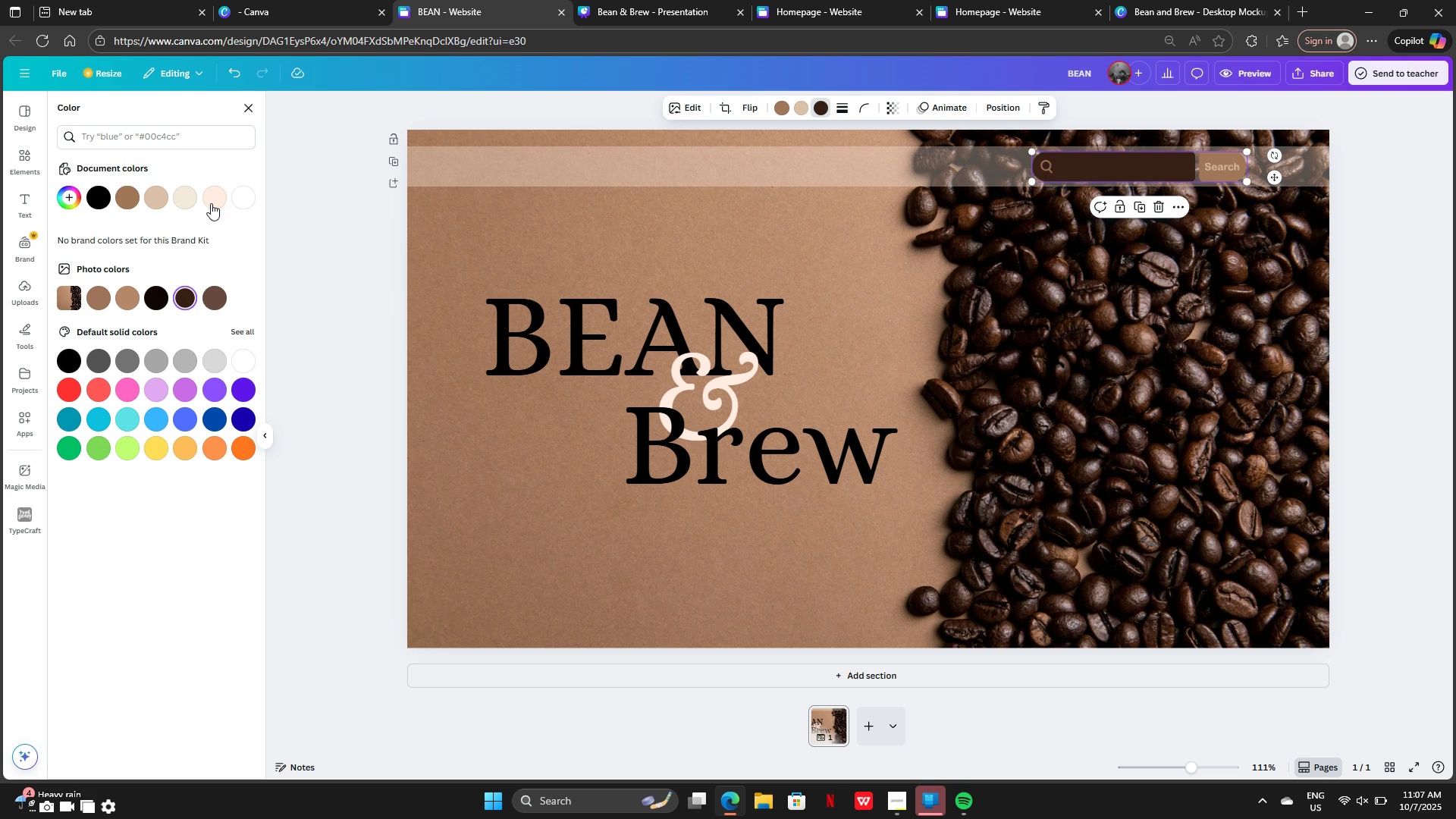 
left_click([210, 201])
 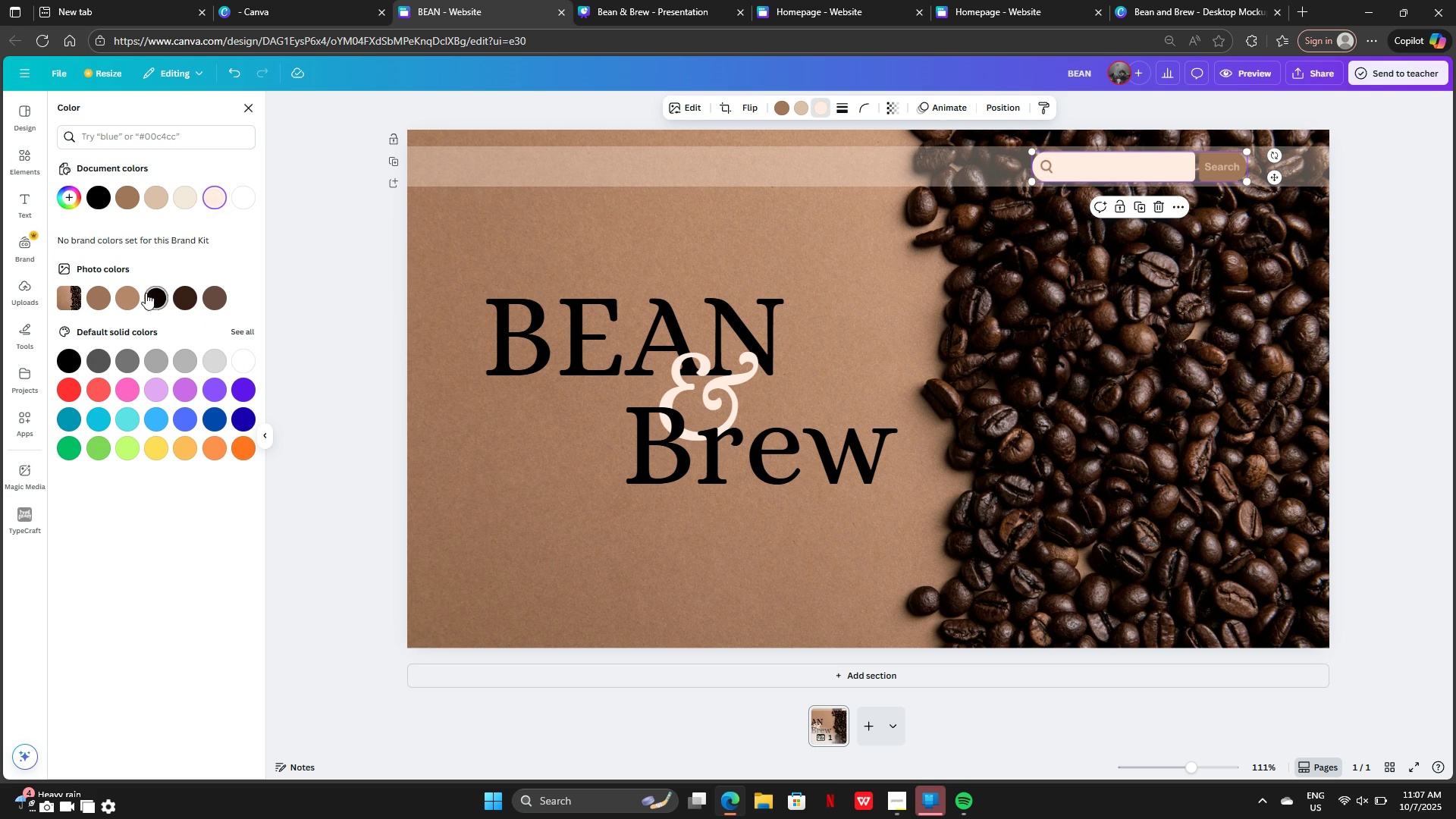 
left_click([130, 298])
 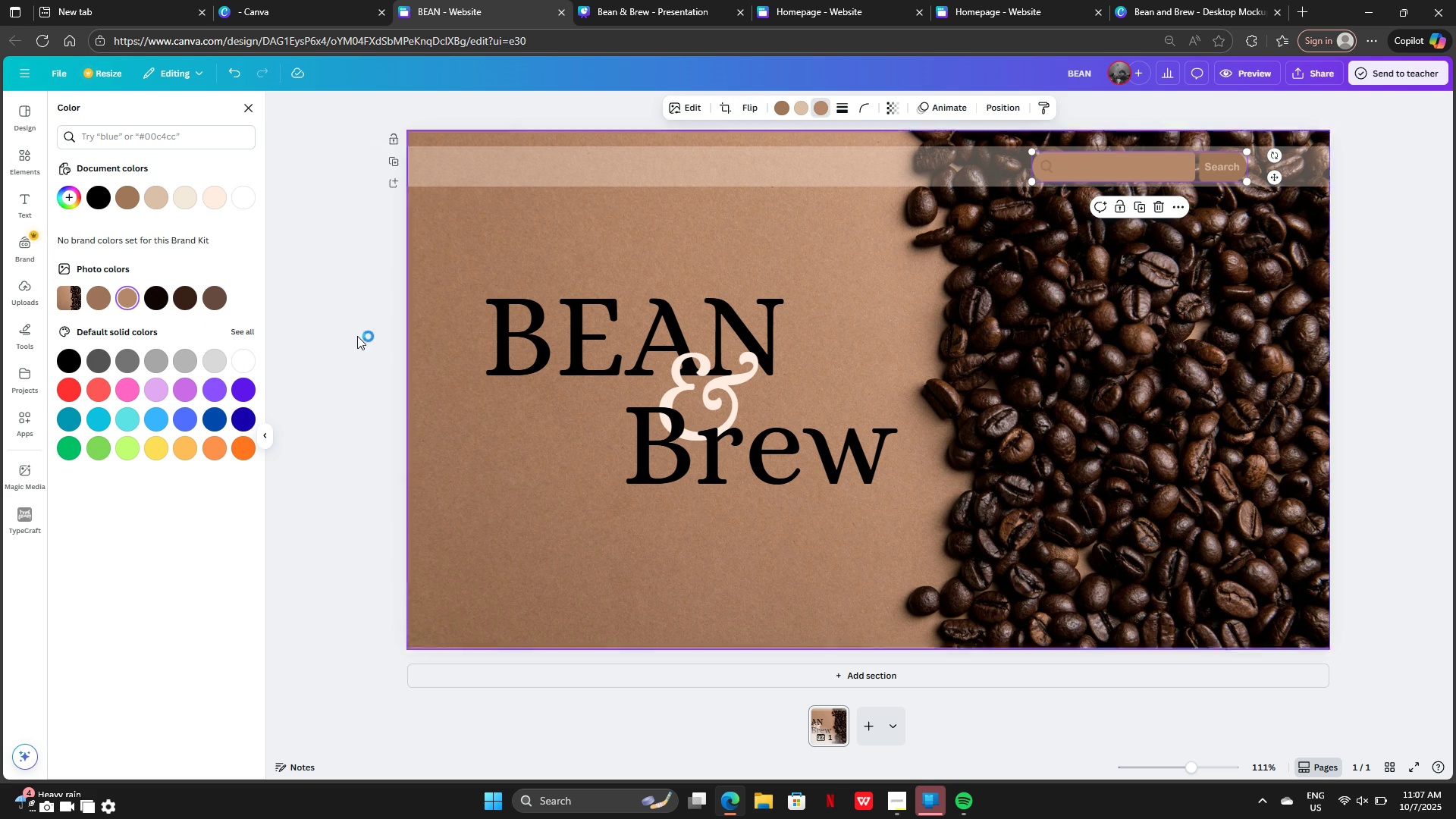 
left_click([221, 292])
 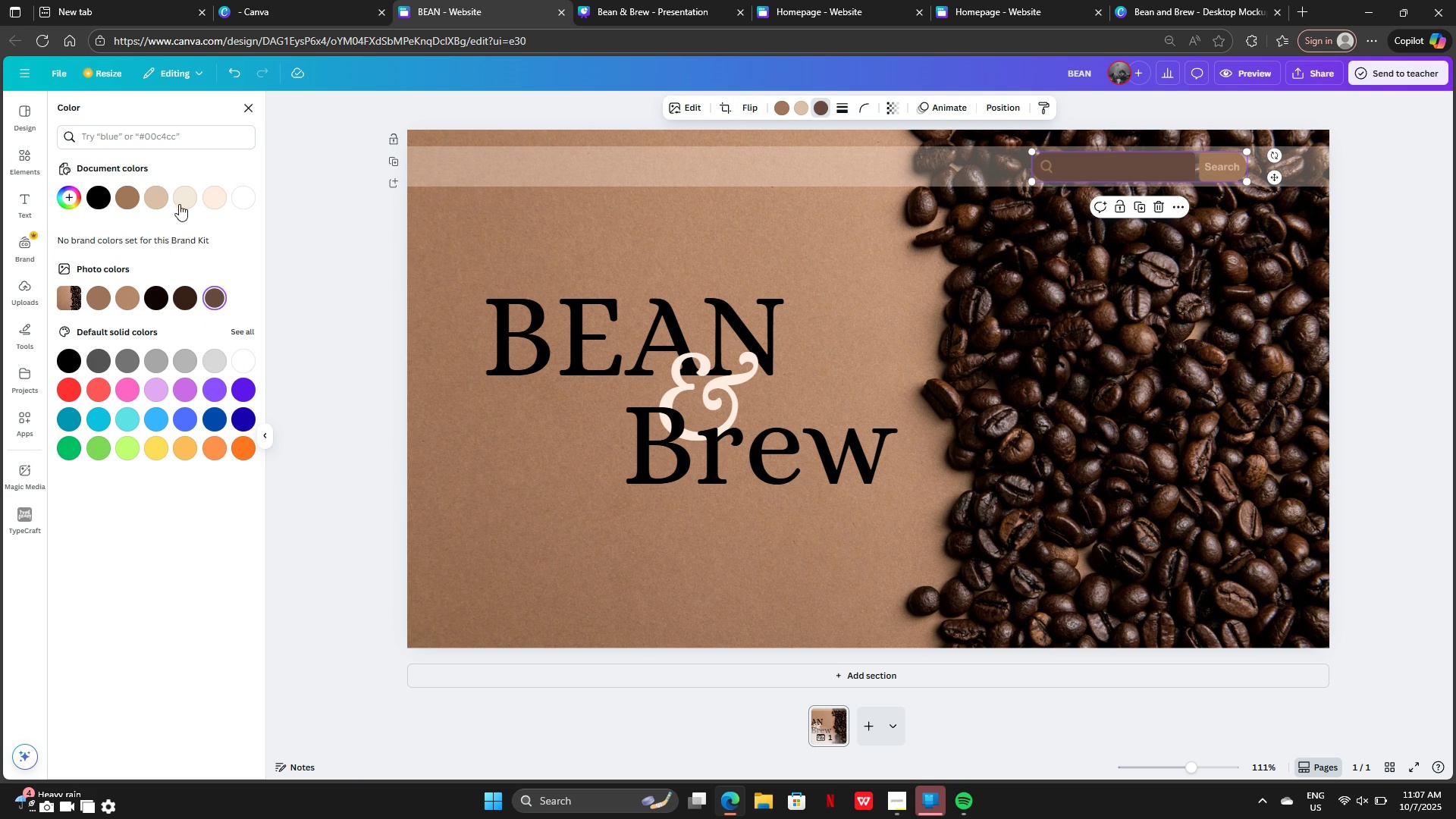 
left_click([216, 202])
 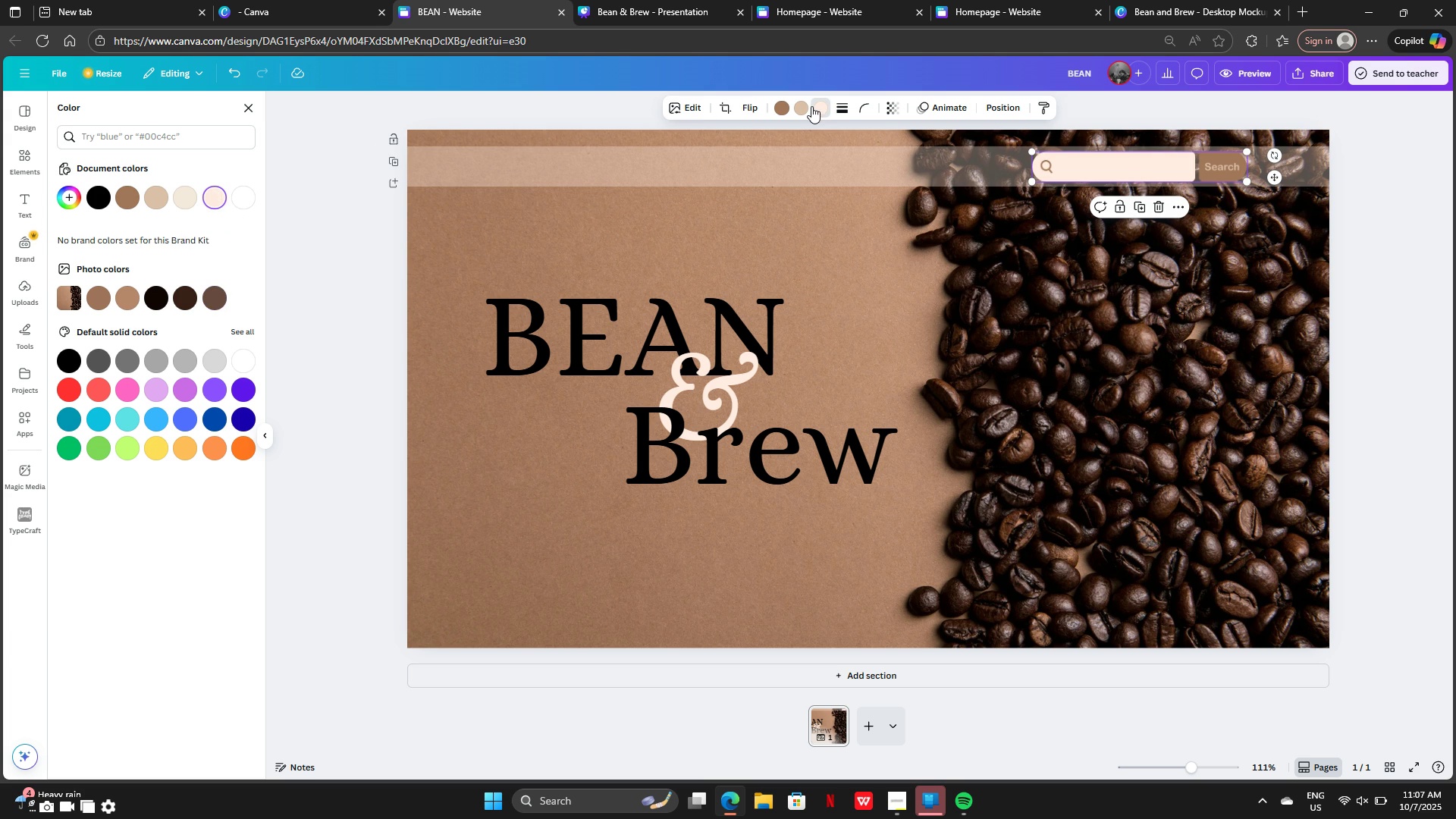 
left_click([801, 107])
 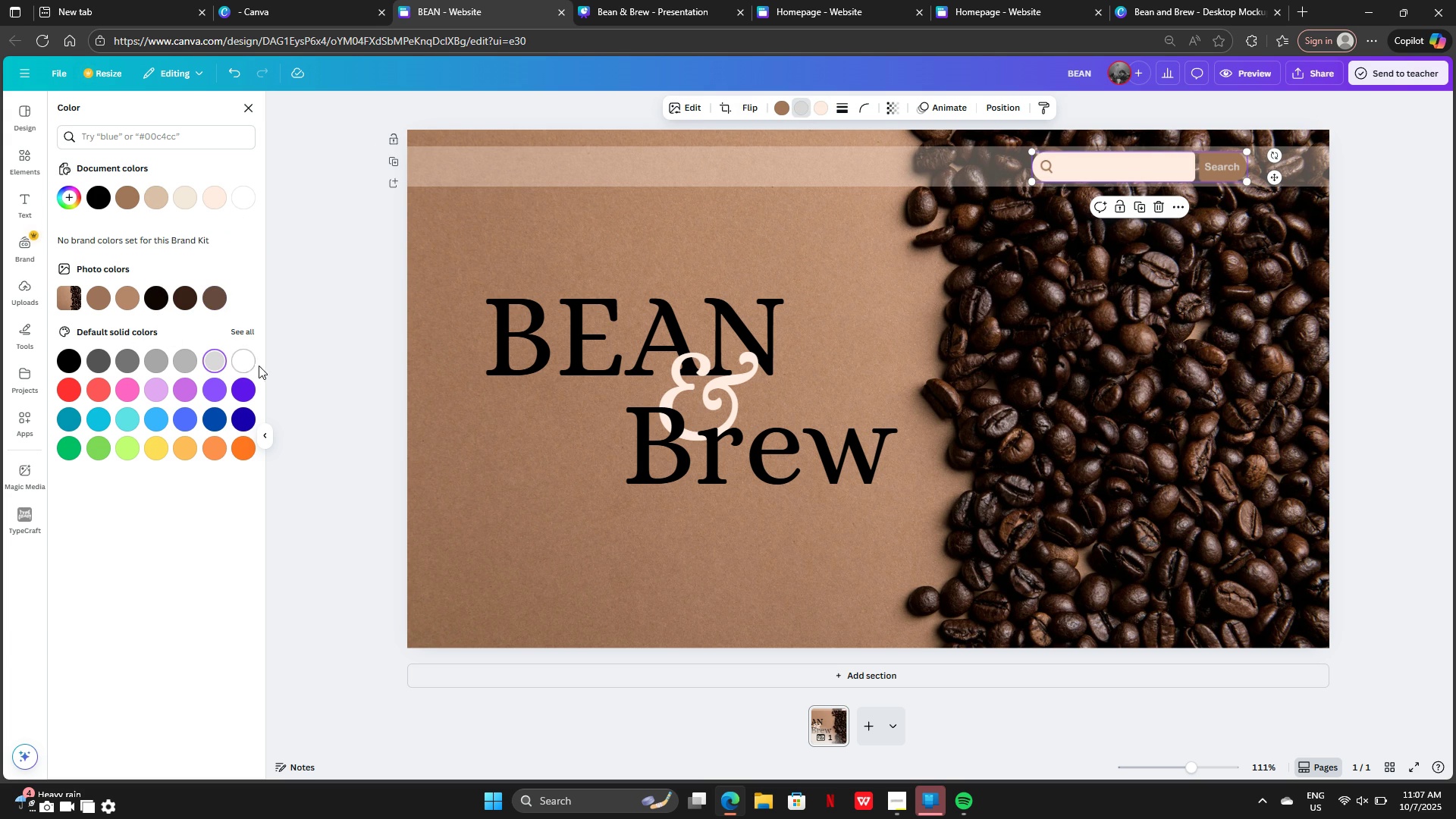 
double_click([250, 359])
 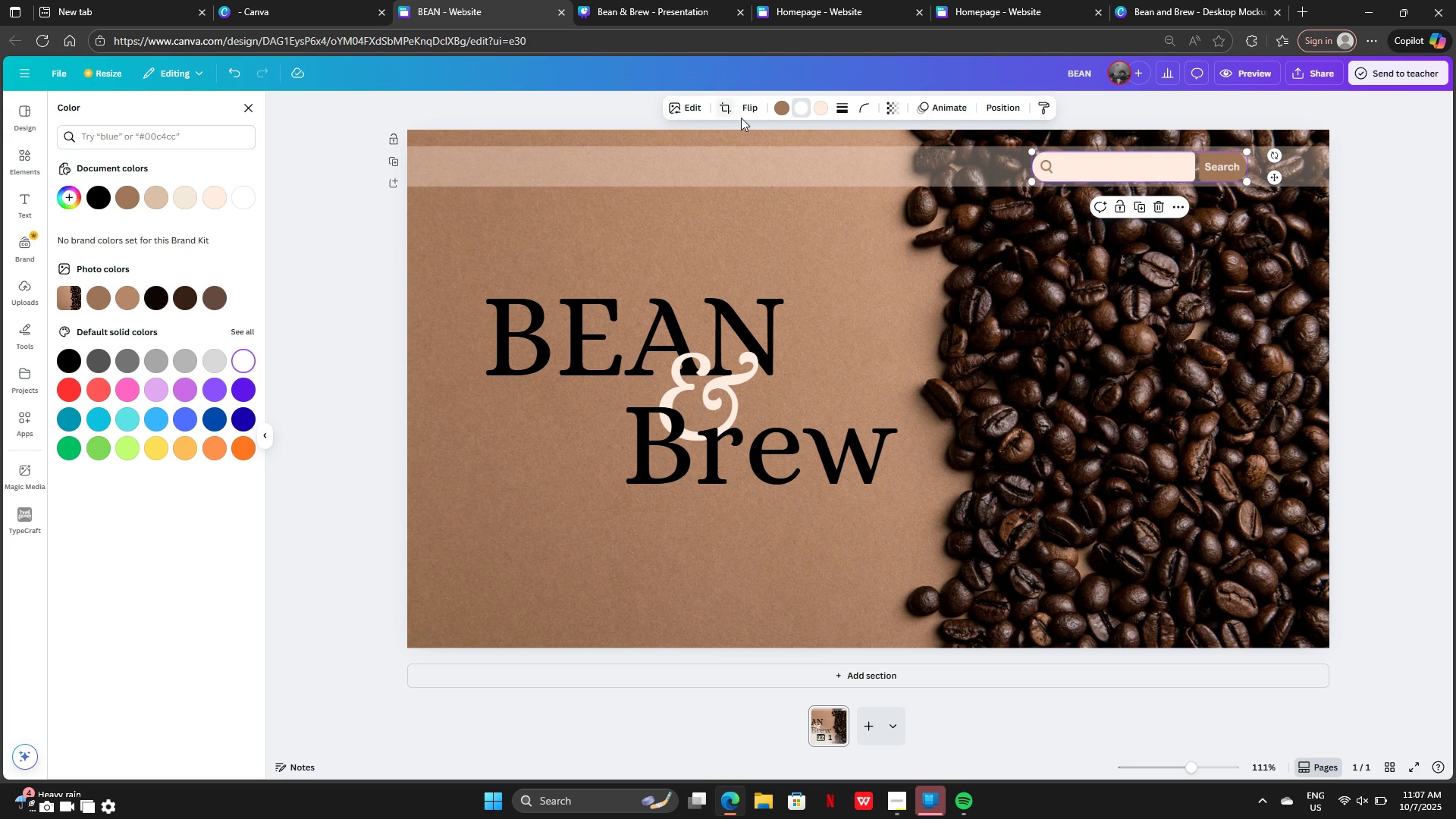 
left_click([789, 110])
 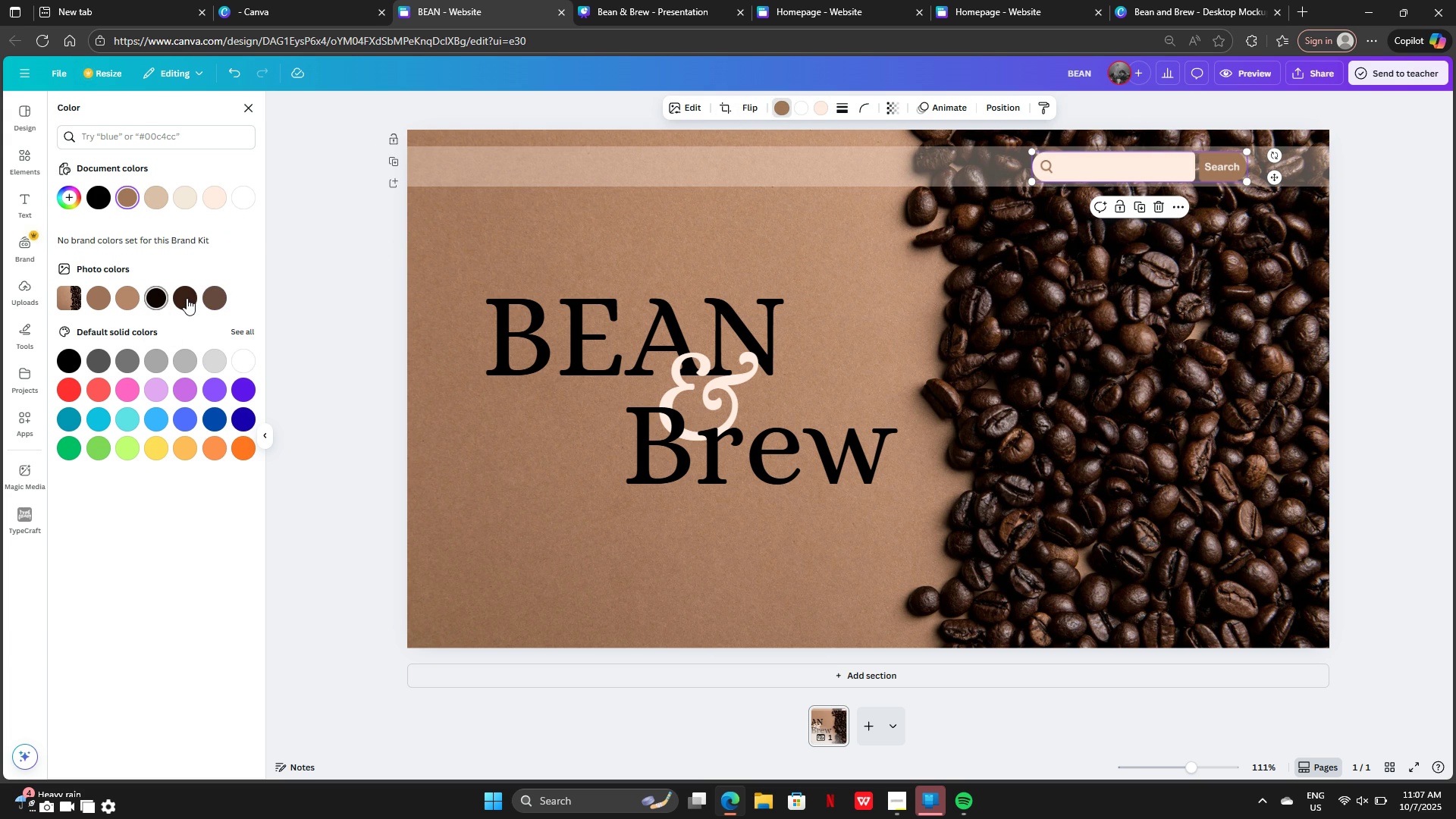 
left_click([187, 298])
 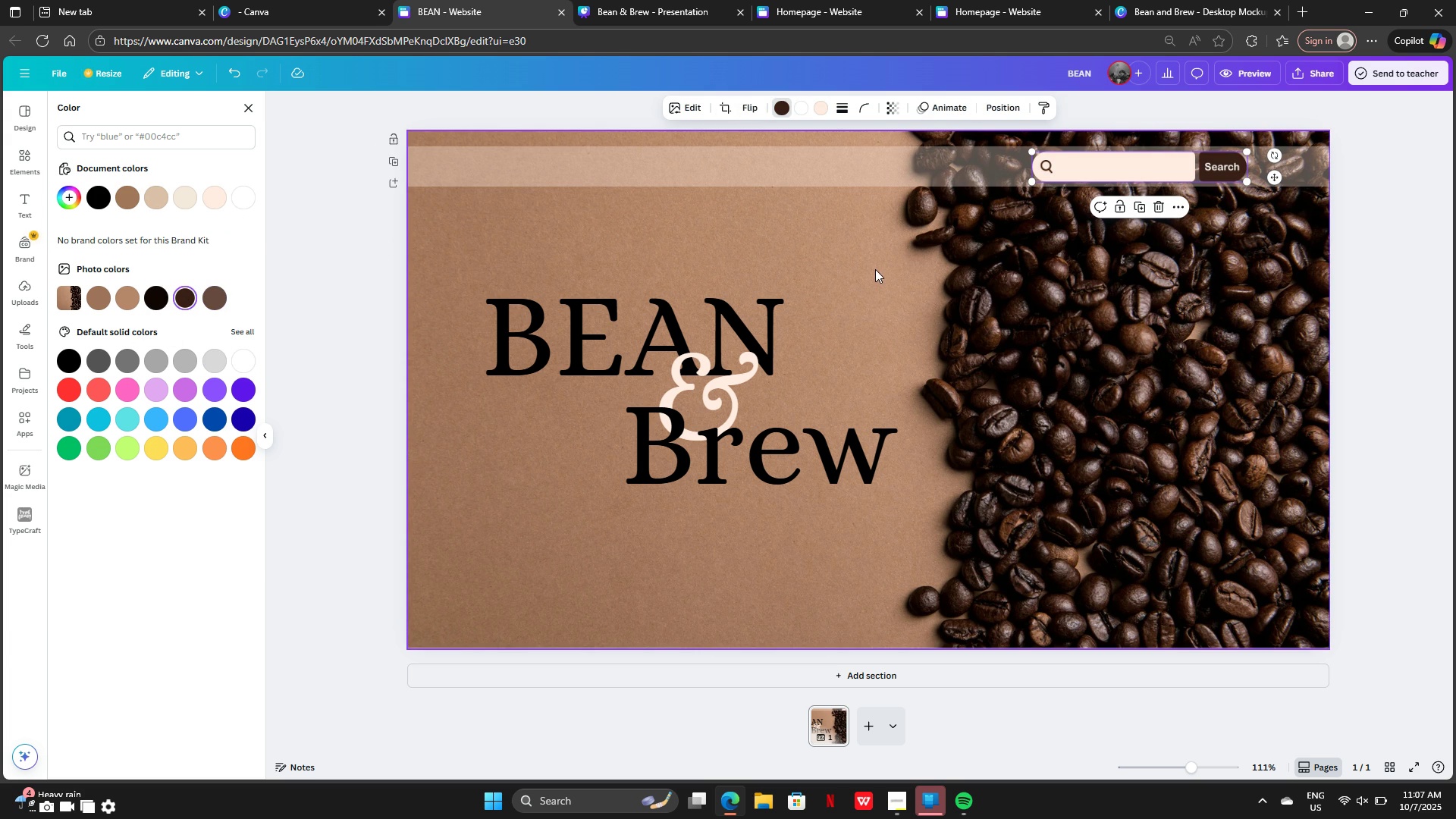 
left_click([877, 270])
 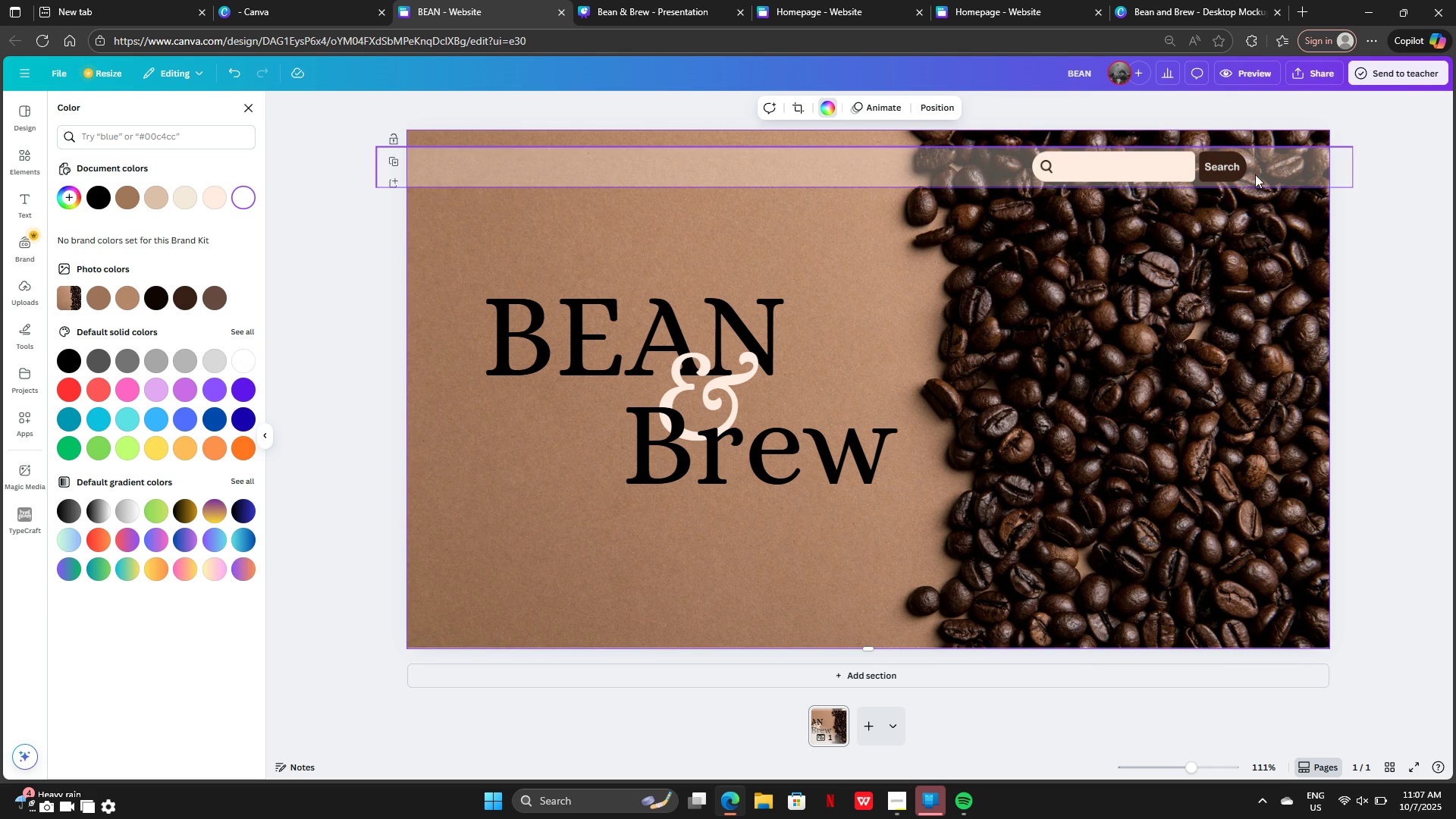 
wait(5.86)
 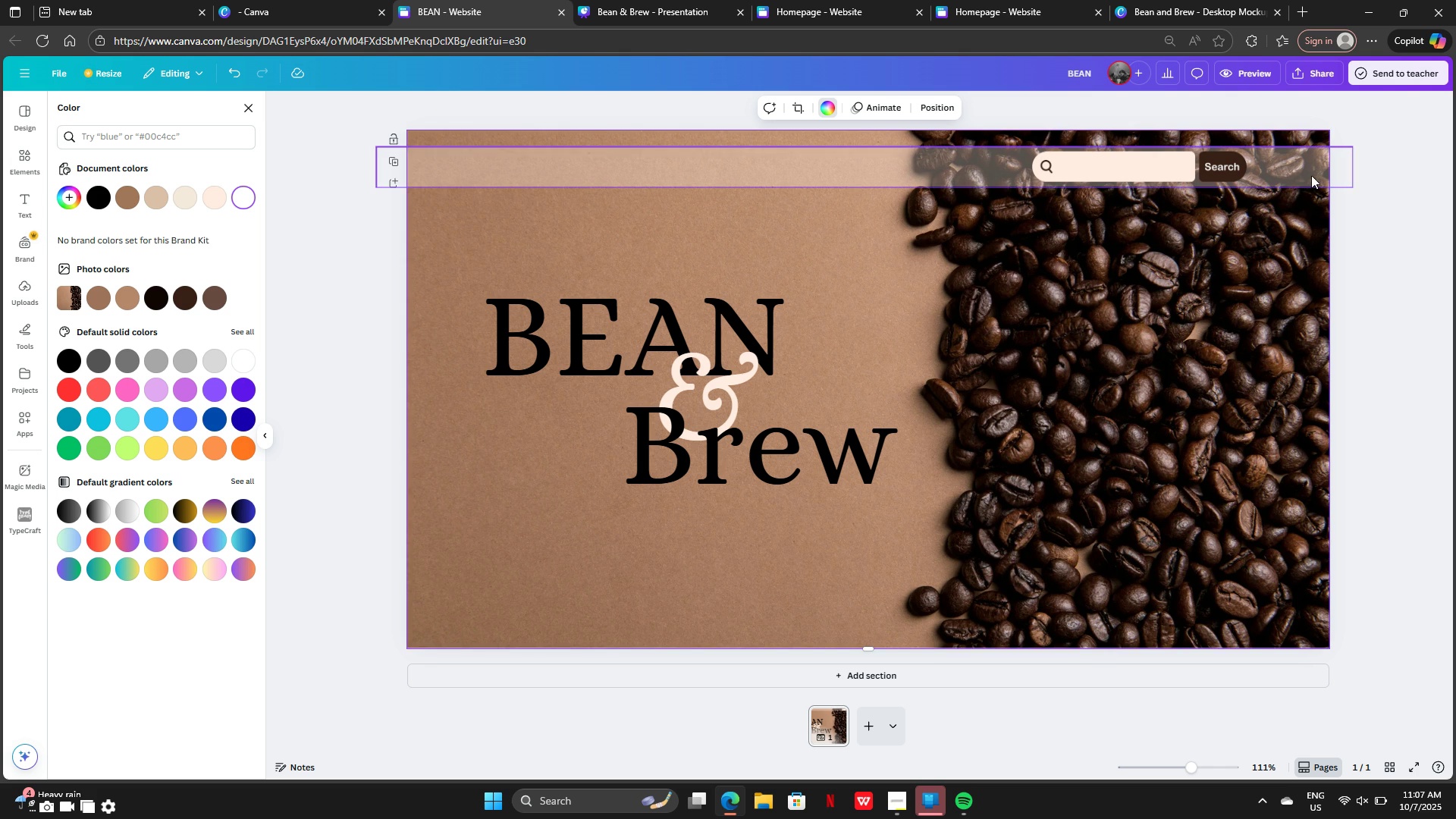 
left_click_drag(start_coordinate=[1141, 166], to_coordinate=[1128, 165])
 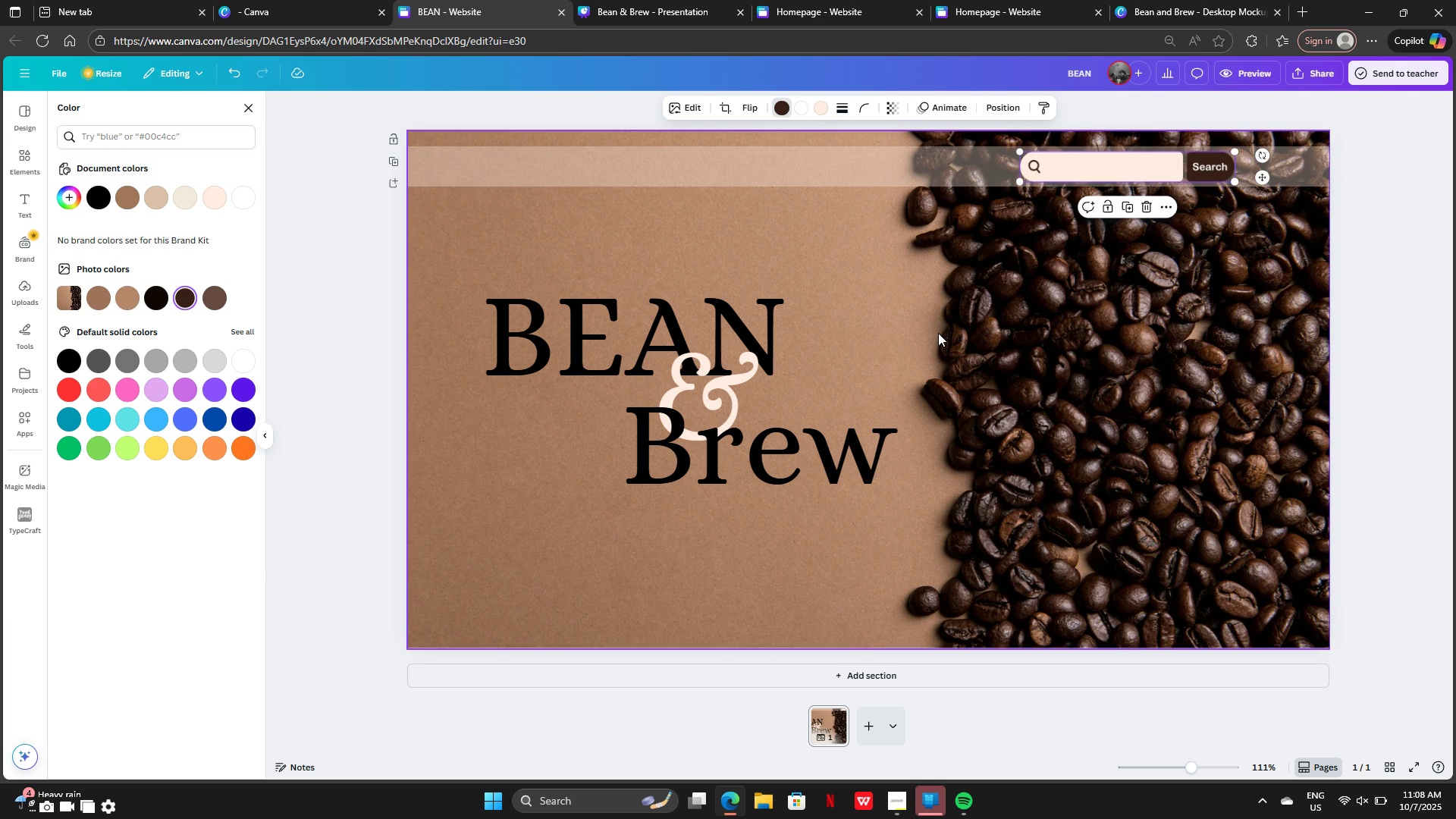 
left_click([938, 333])
 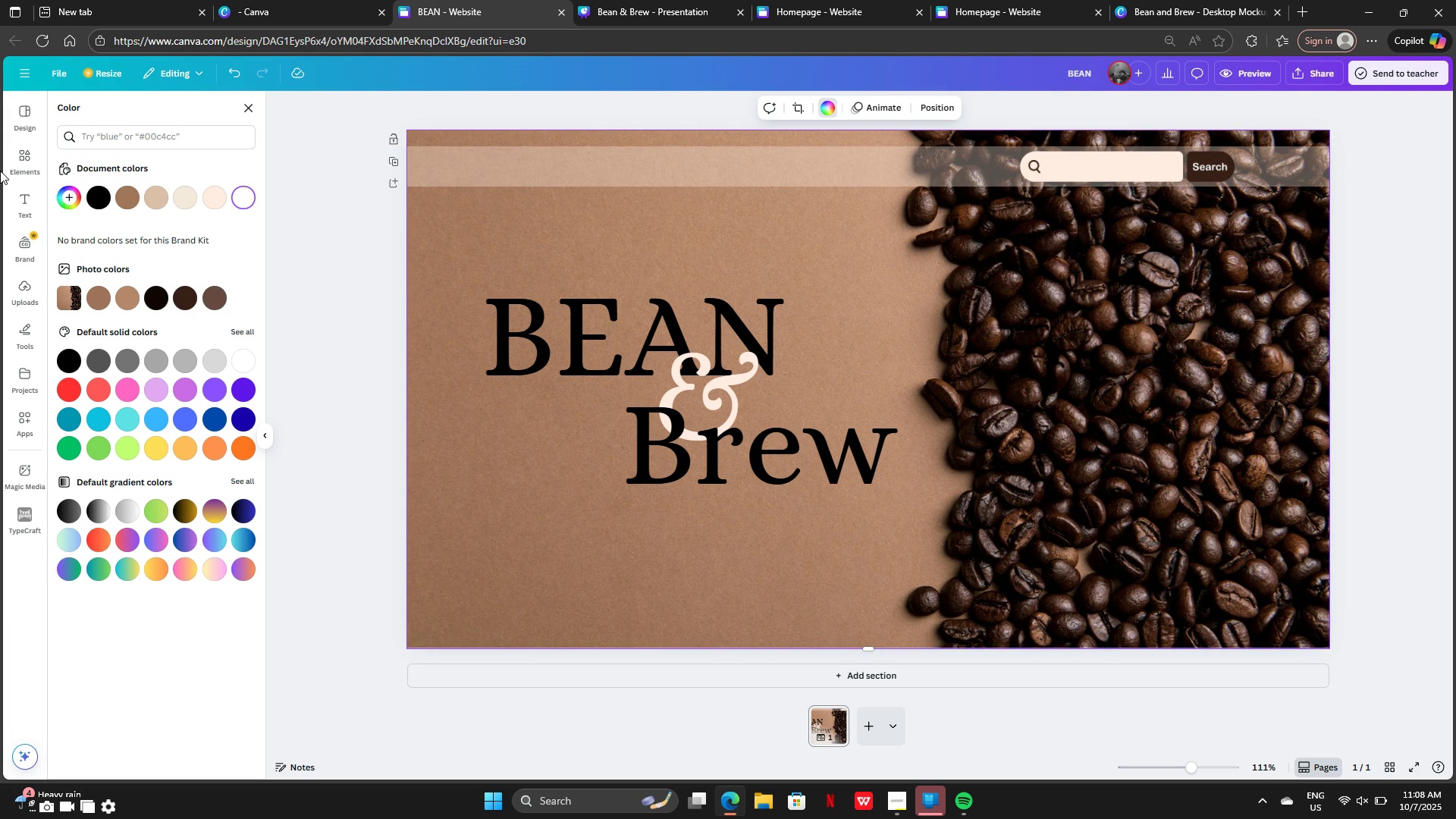 
left_click([25, 198])
 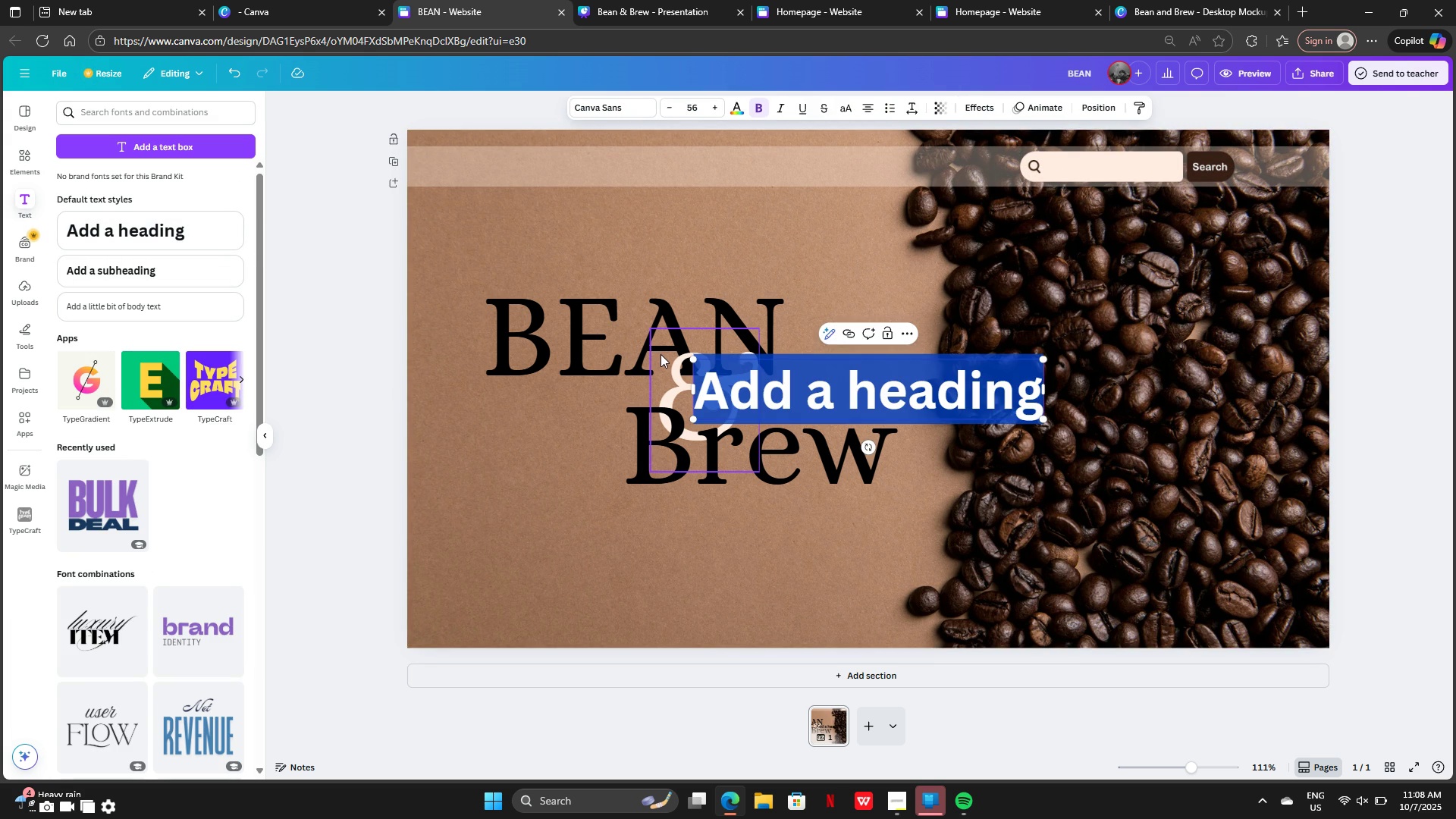 
key(Backspace)
type(hOME)
key(Backspace)
key(Backspace)
key(Backspace)
key(Backspace)
type(Home)
 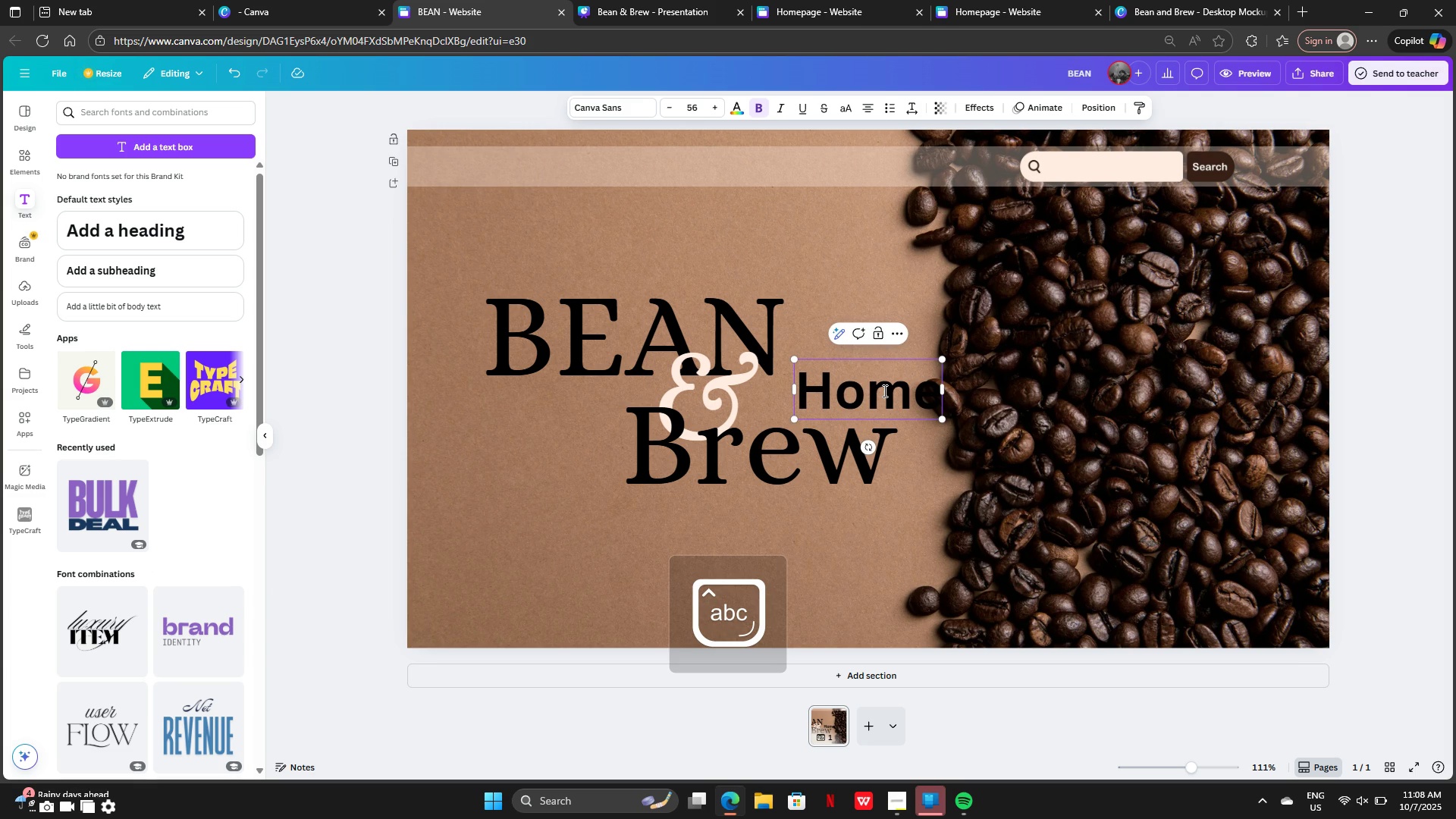 
left_click([912, 450])
 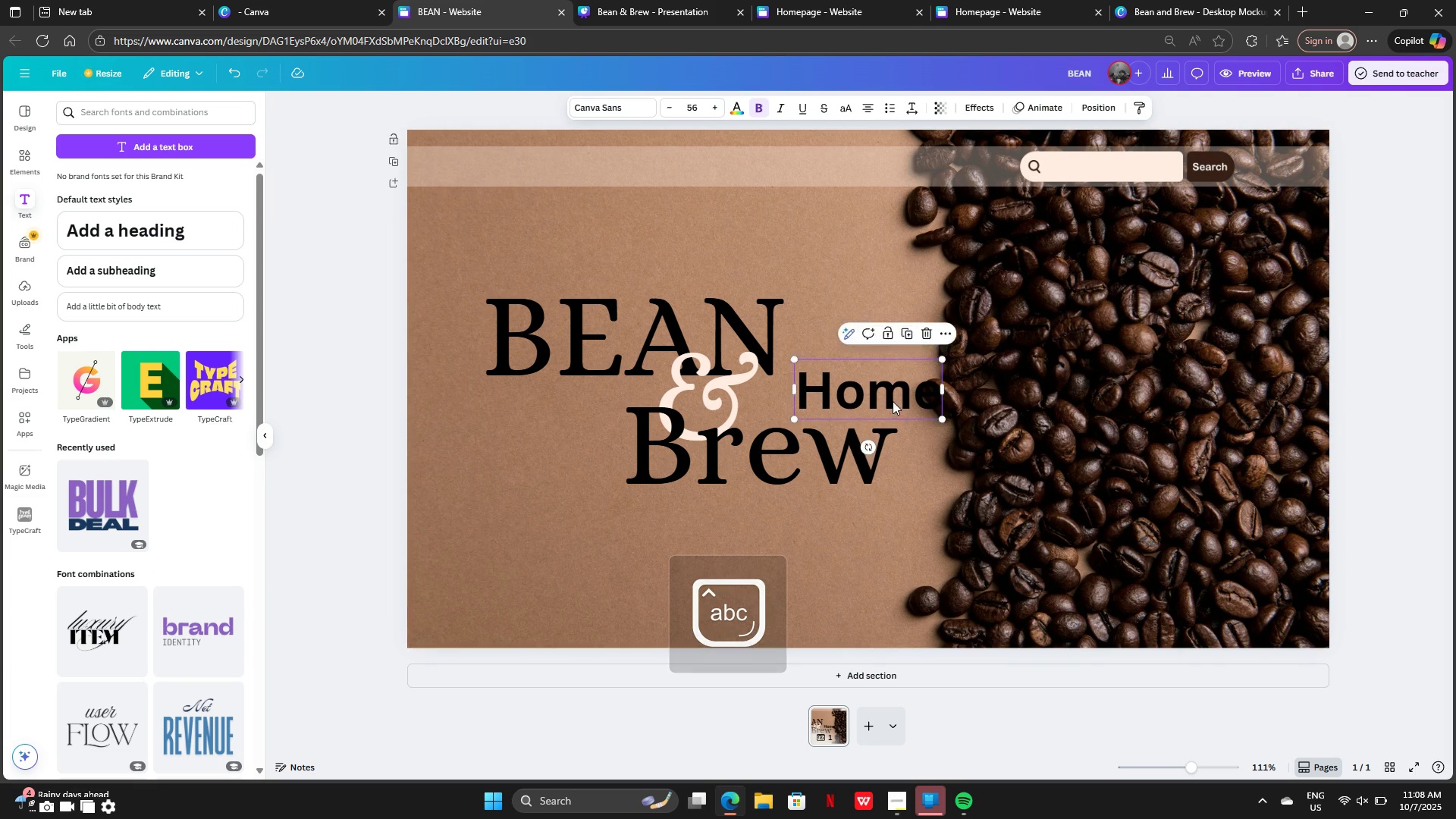 
left_click_drag(start_coordinate=[893, 402], to_coordinate=[595, 242])
 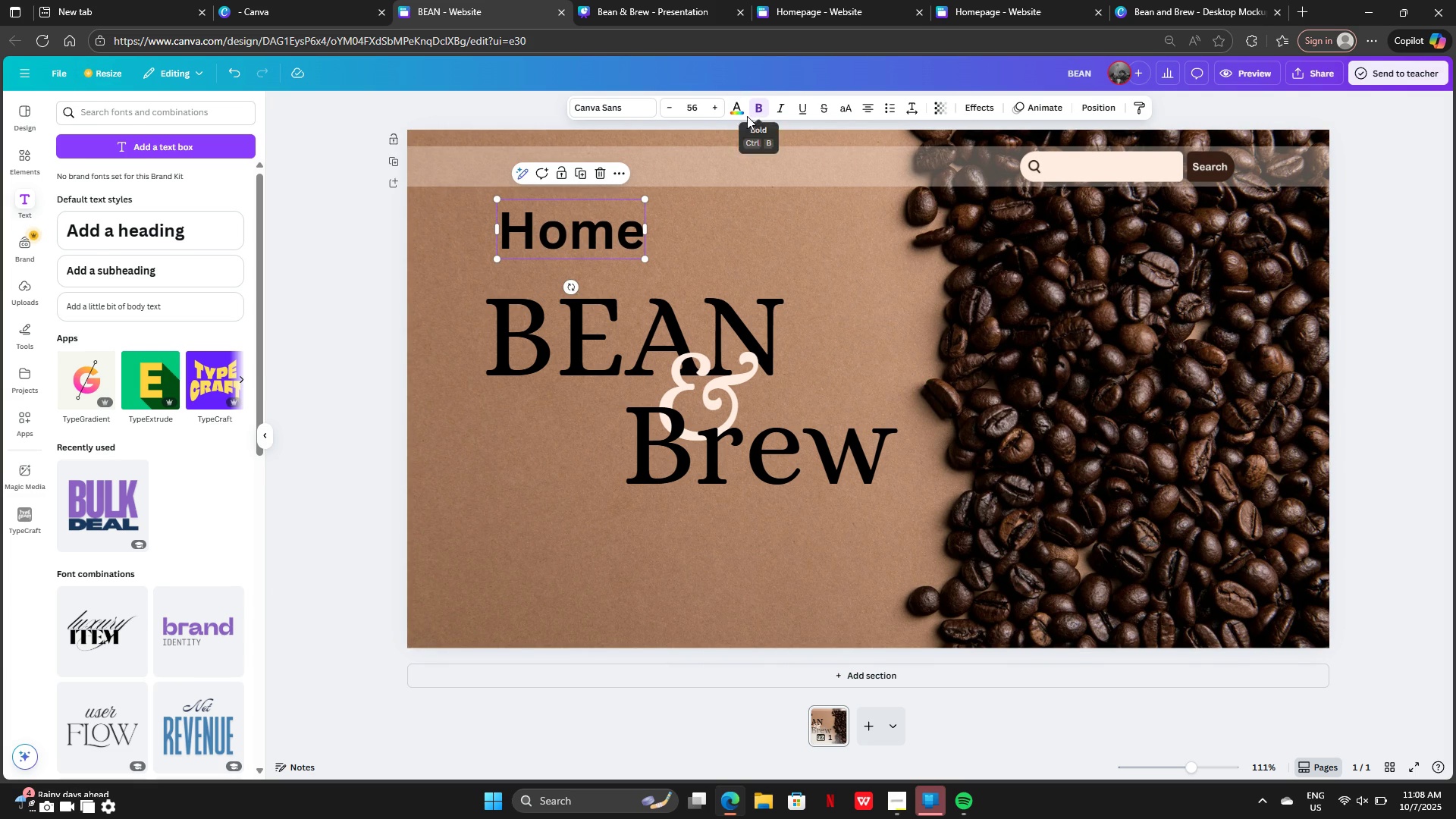 
left_click([745, 115])
 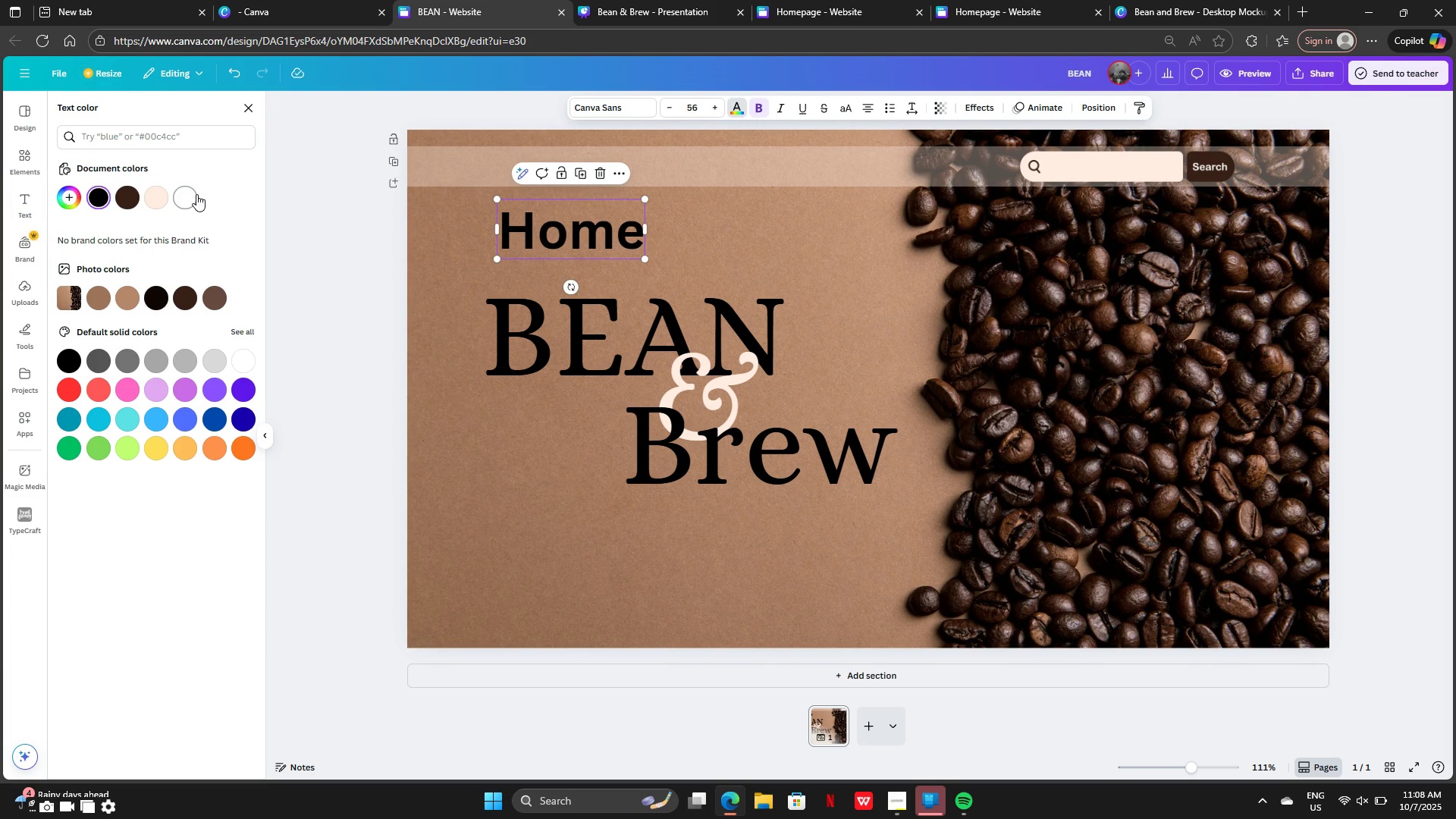 
left_click([190, 196])
 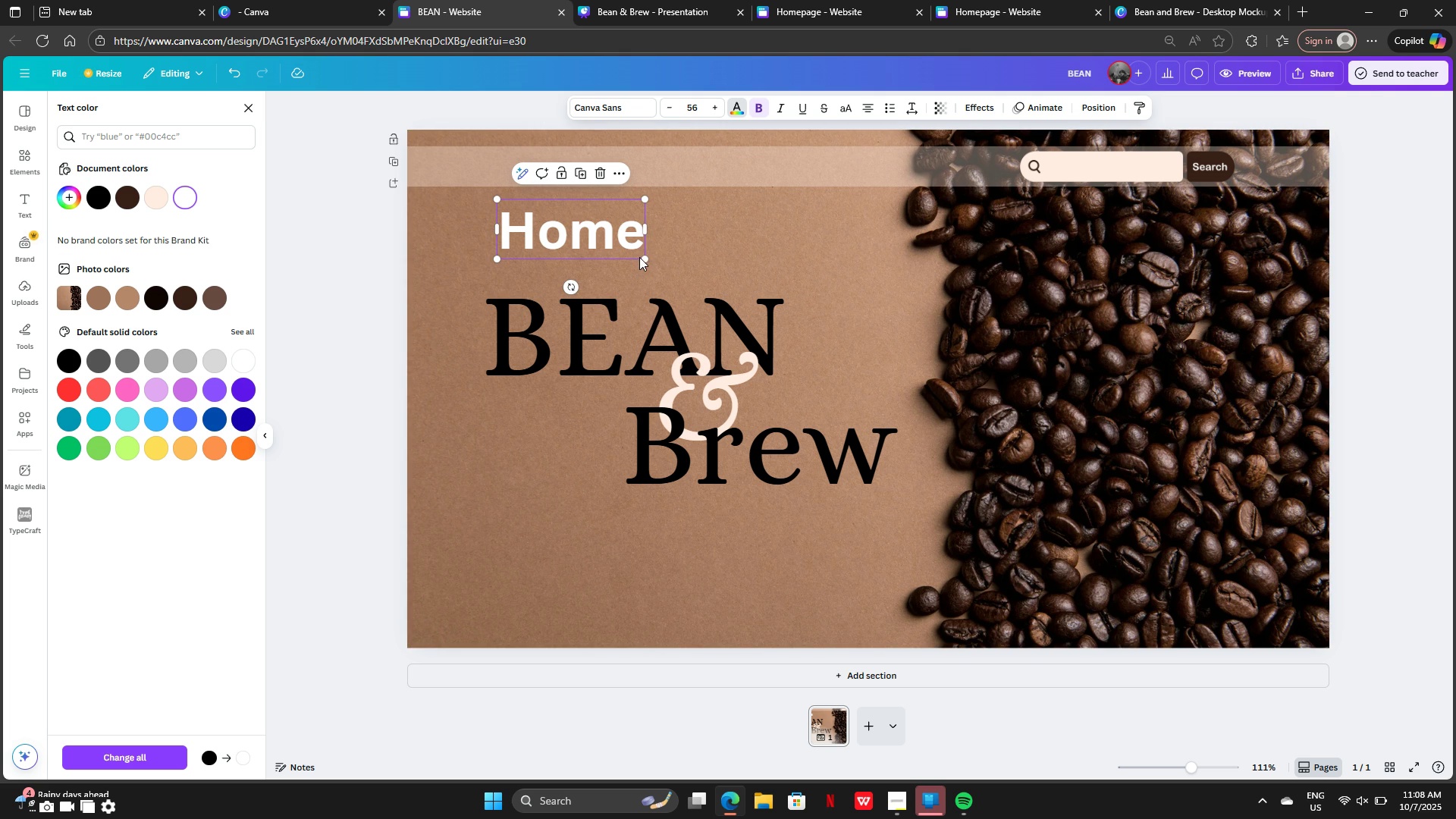 
left_click_drag(start_coordinate=[645, 257], to_coordinate=[580, 224])
 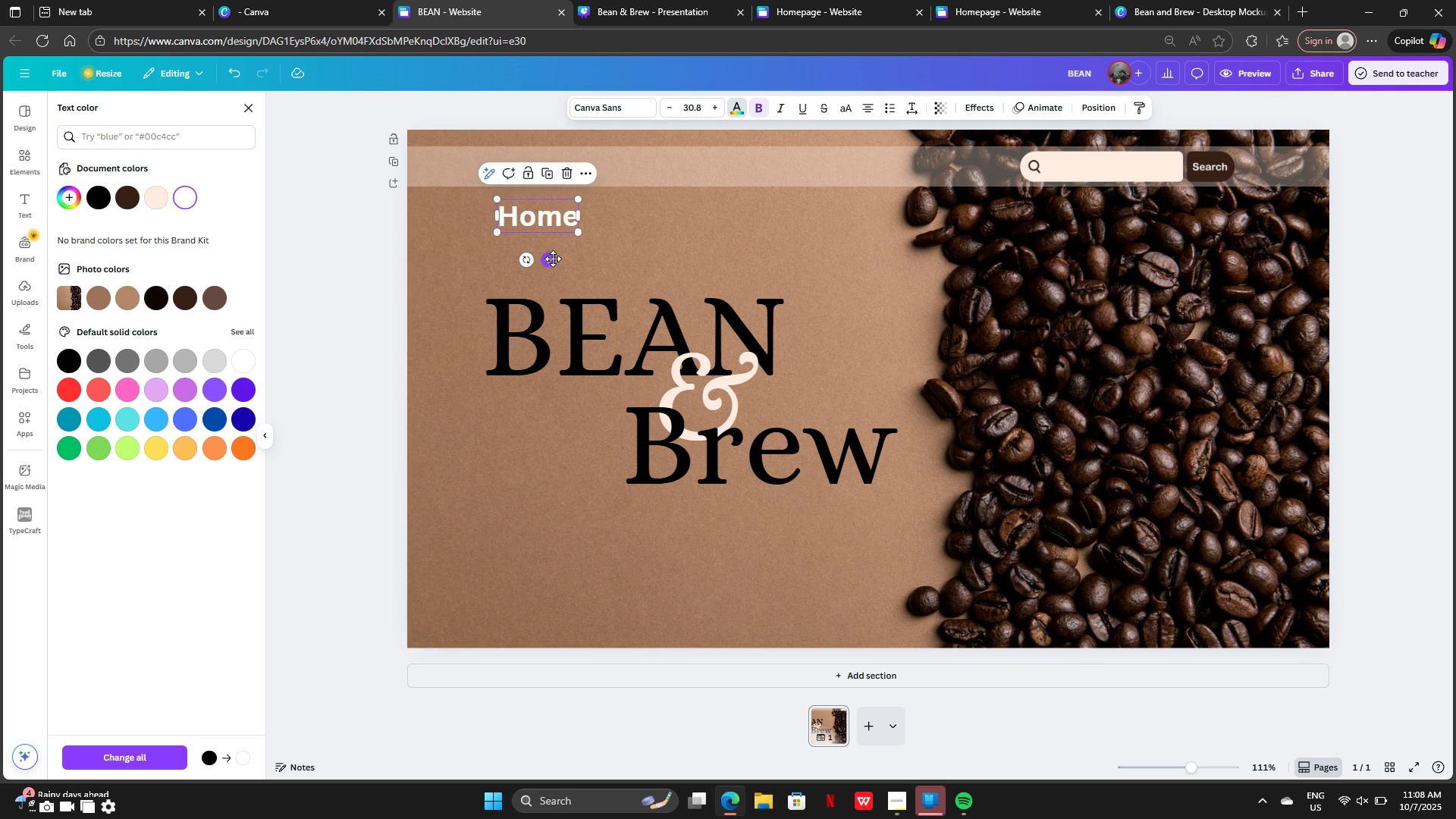 
left_click_drag(start_coordinate=[554, 263], to_coordinate=[567, 214])
 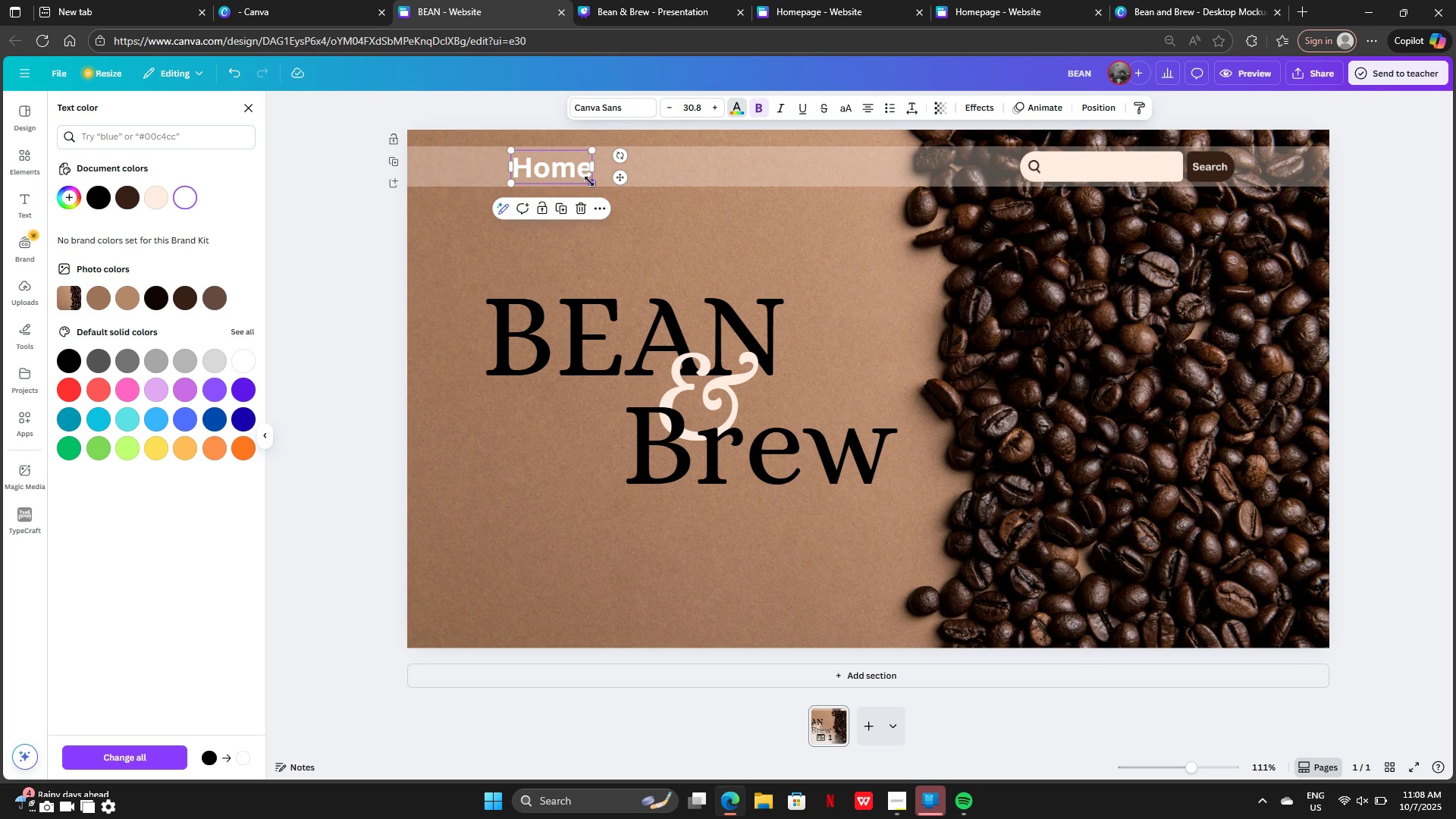 
left_click_drag(start_coordinate=[589, 181], to_coordinate=[585, 179])
 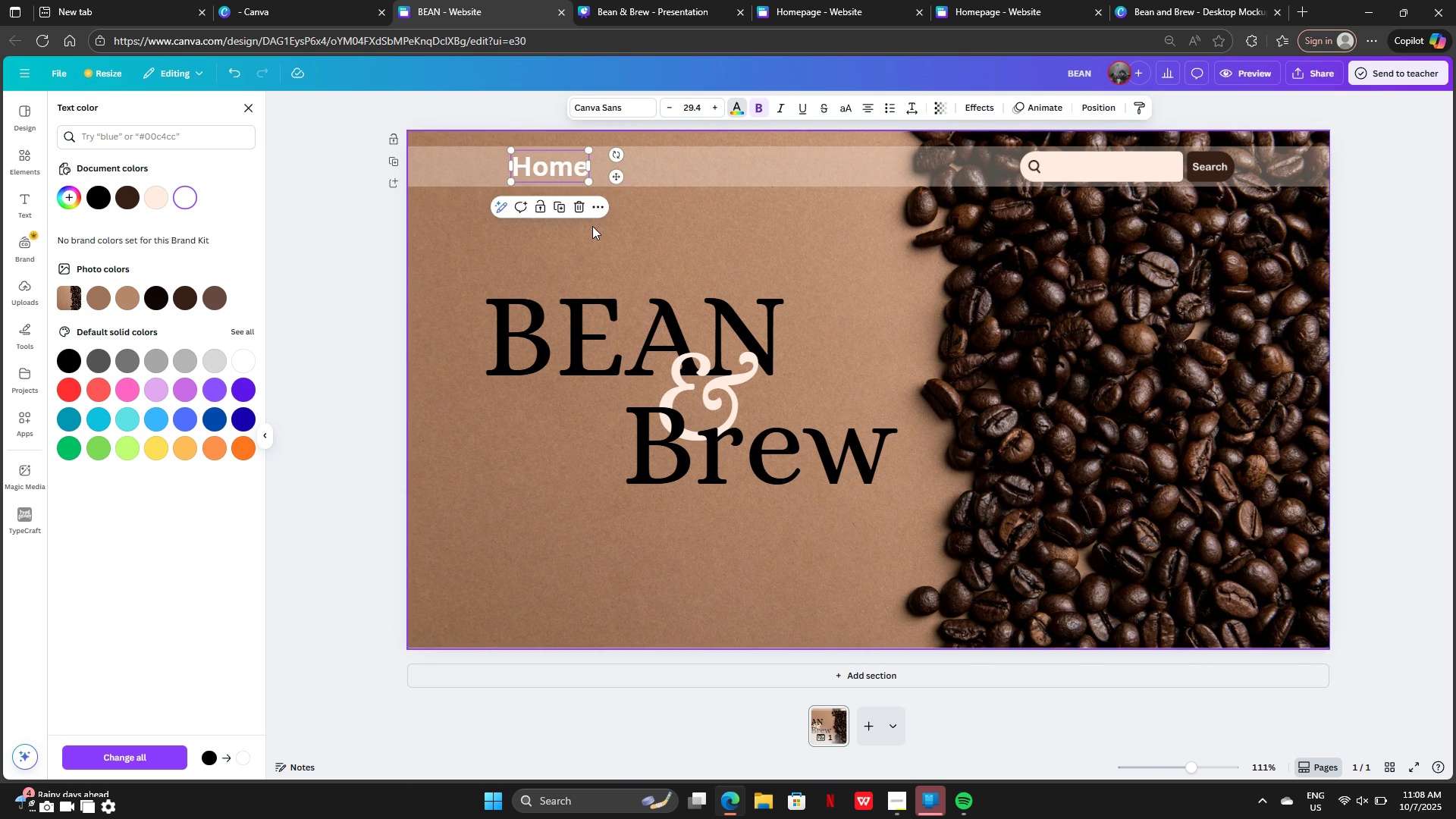 
left_click([592, 226])
 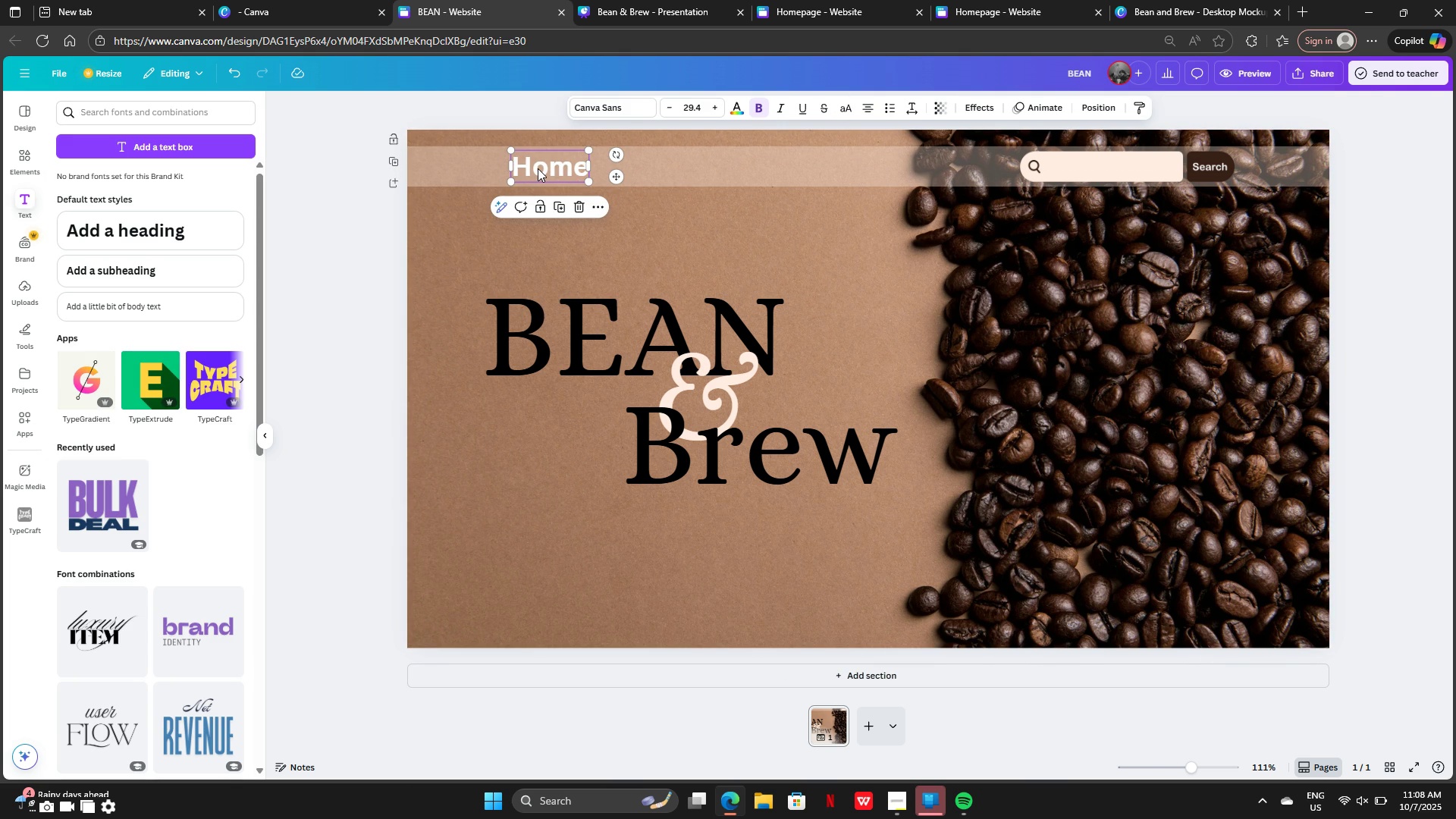 
left_click([538, 168])
 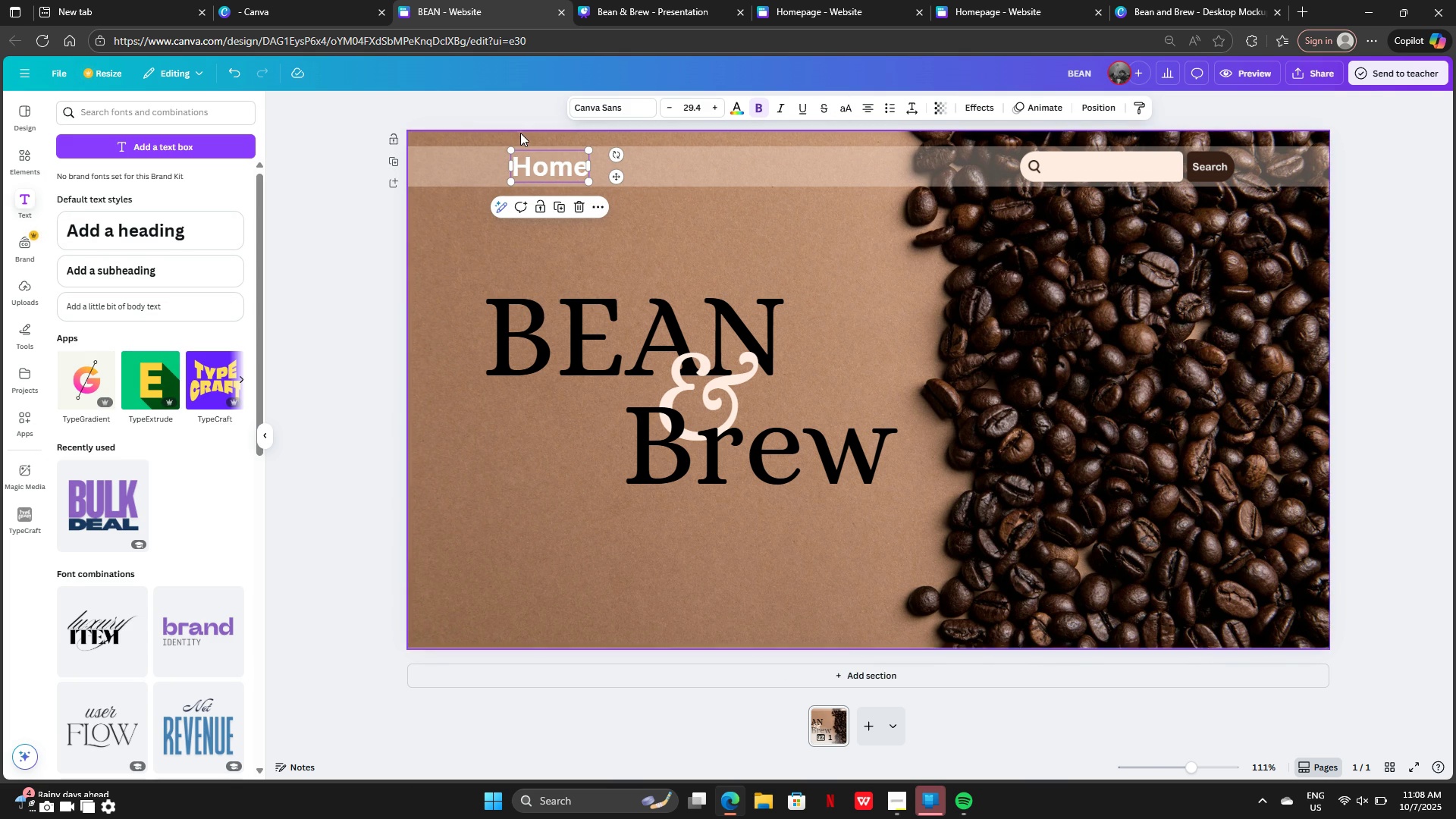 
left_click([603, 107])
 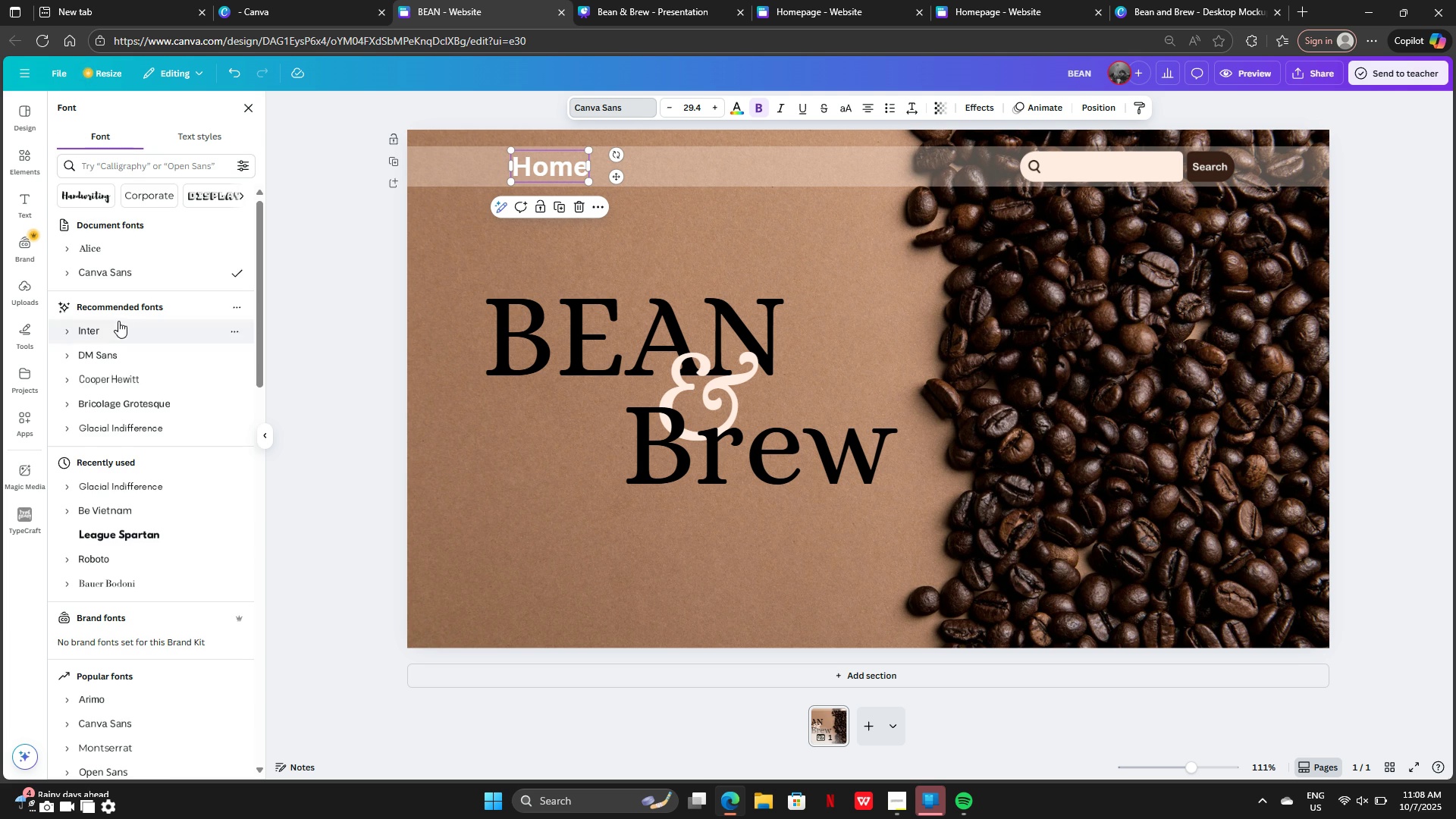 
left_click([115, 351])
 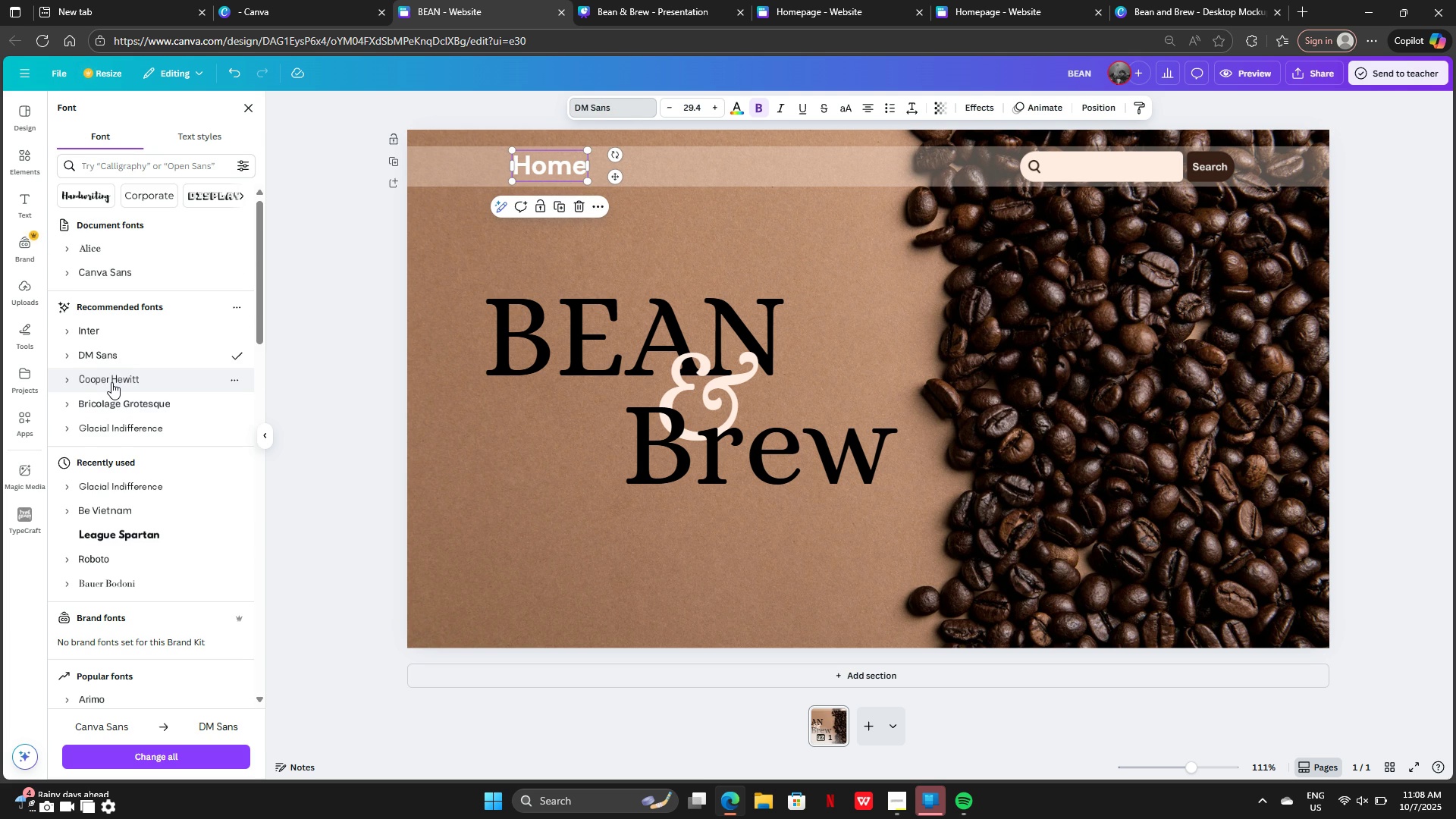 
left_click([111, 382])
 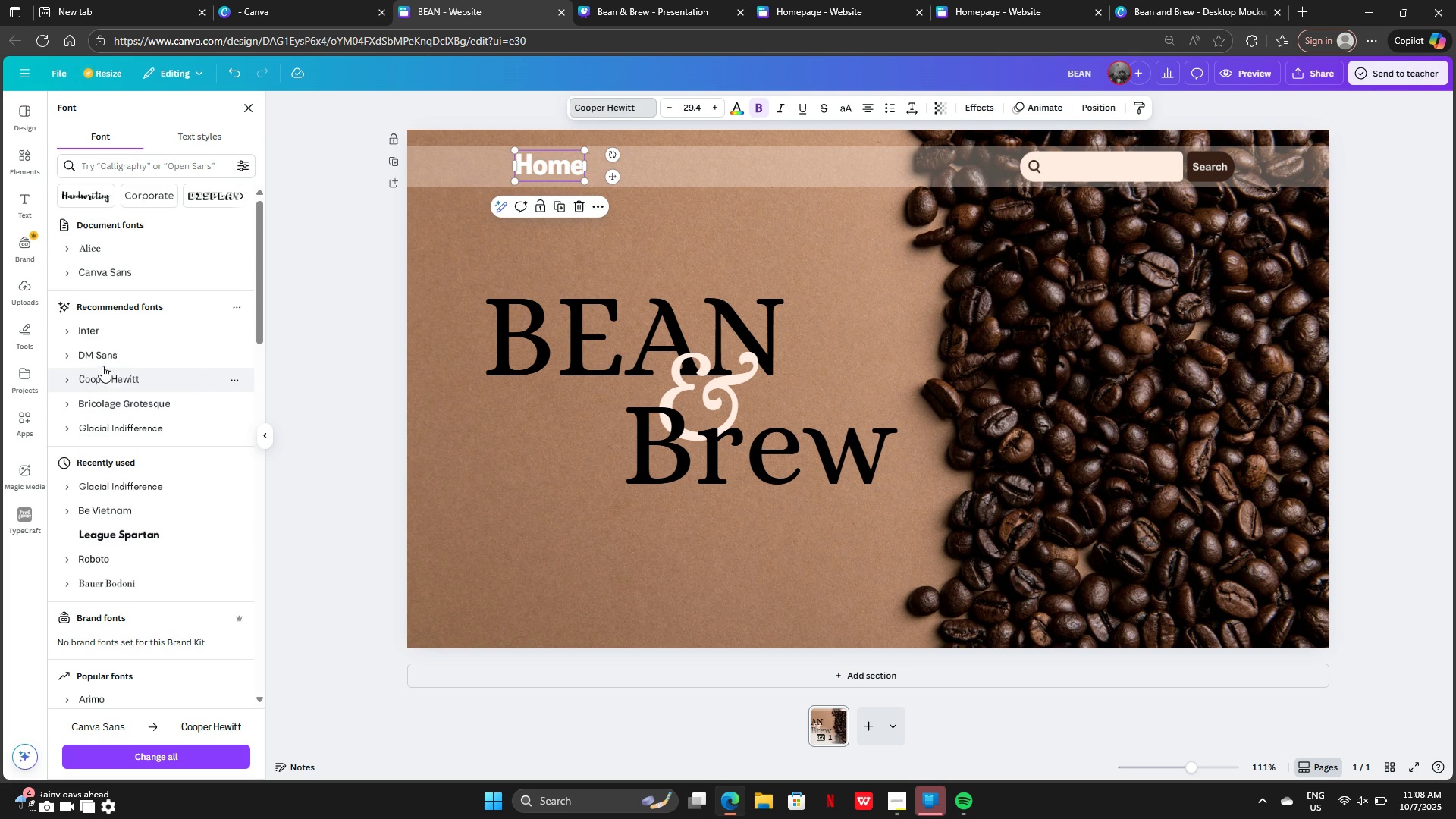 
left_click([99, 356])
 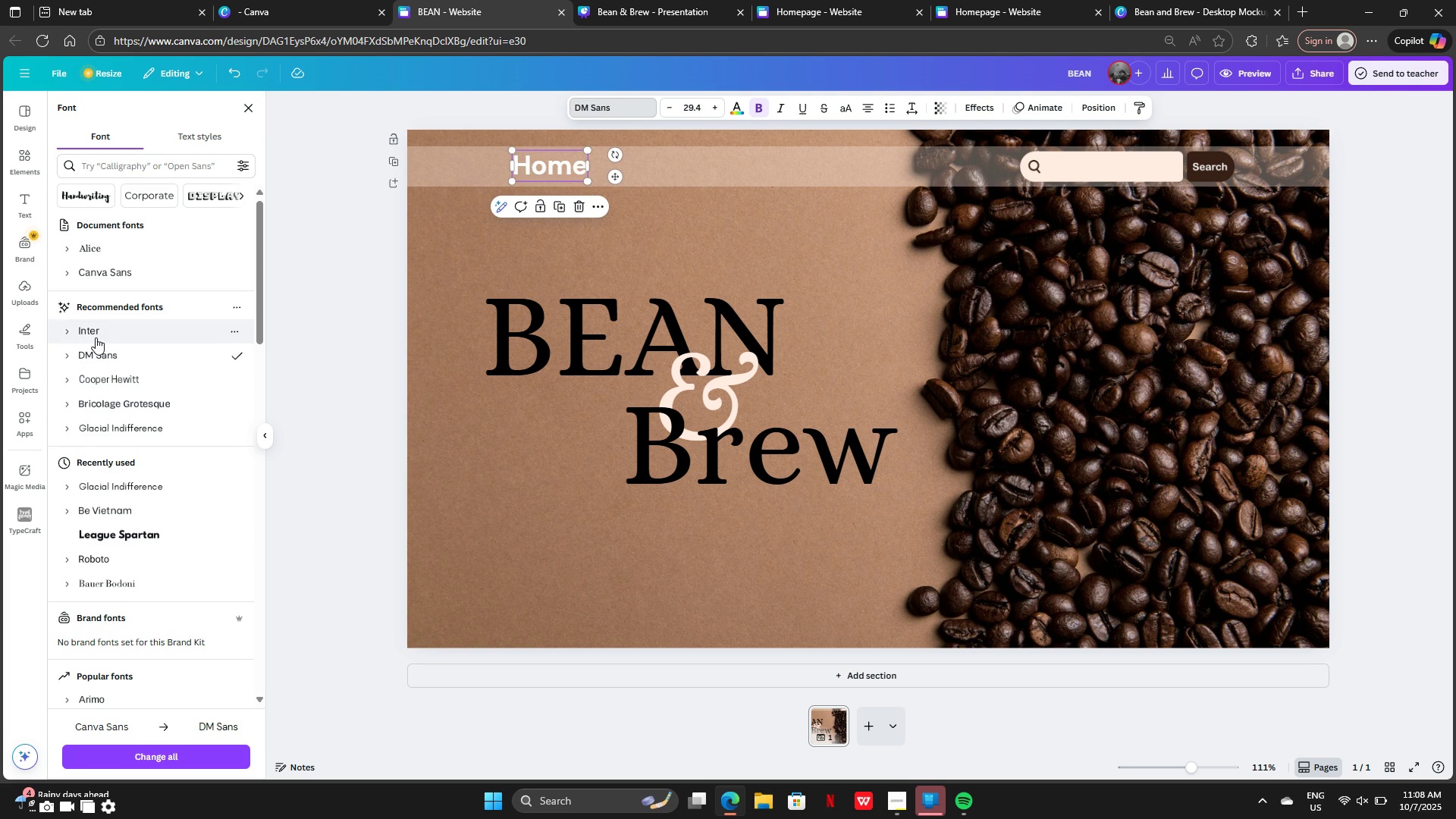 
left_click([96, 337])
 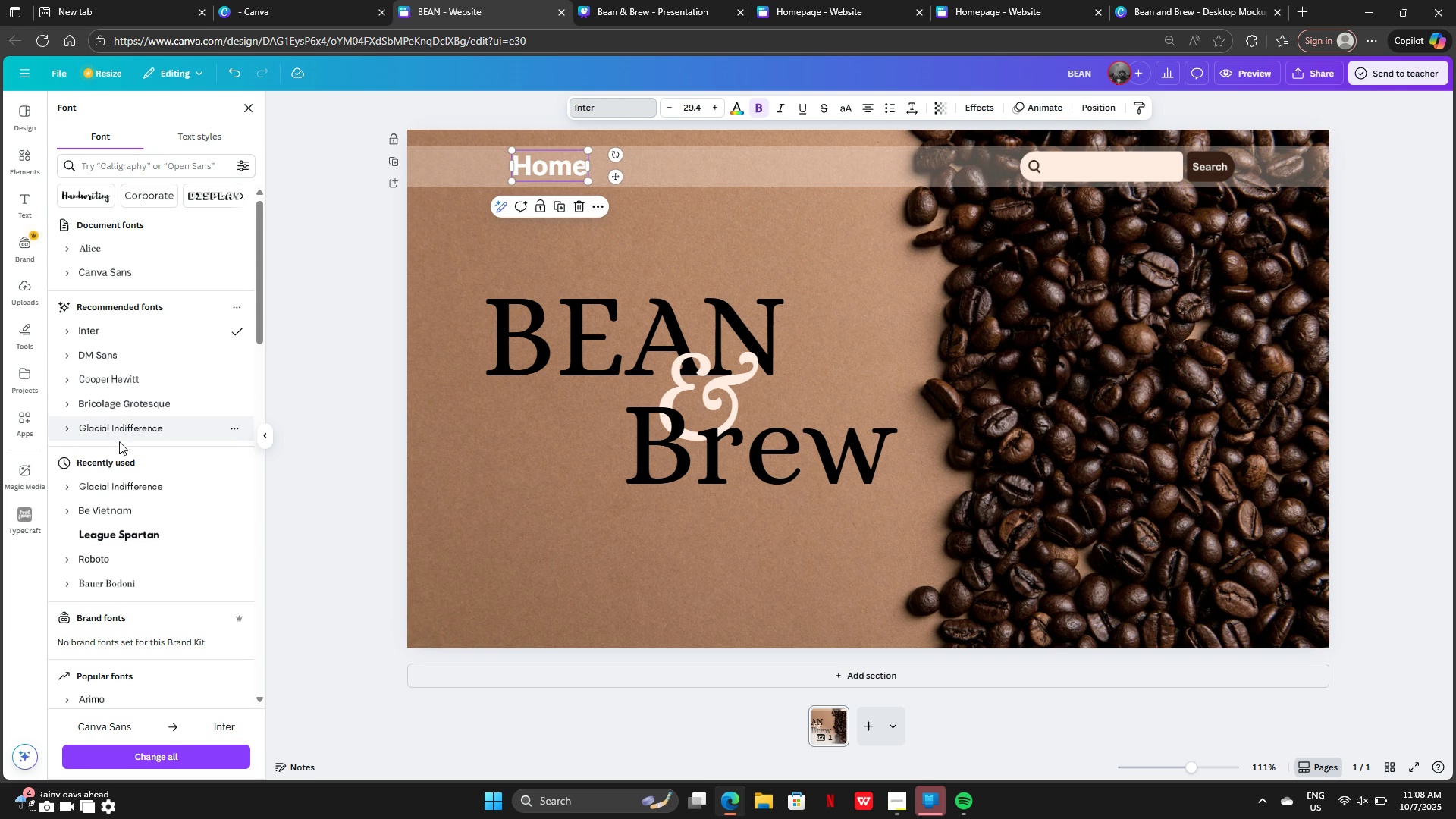 
left_click([106, 430])
 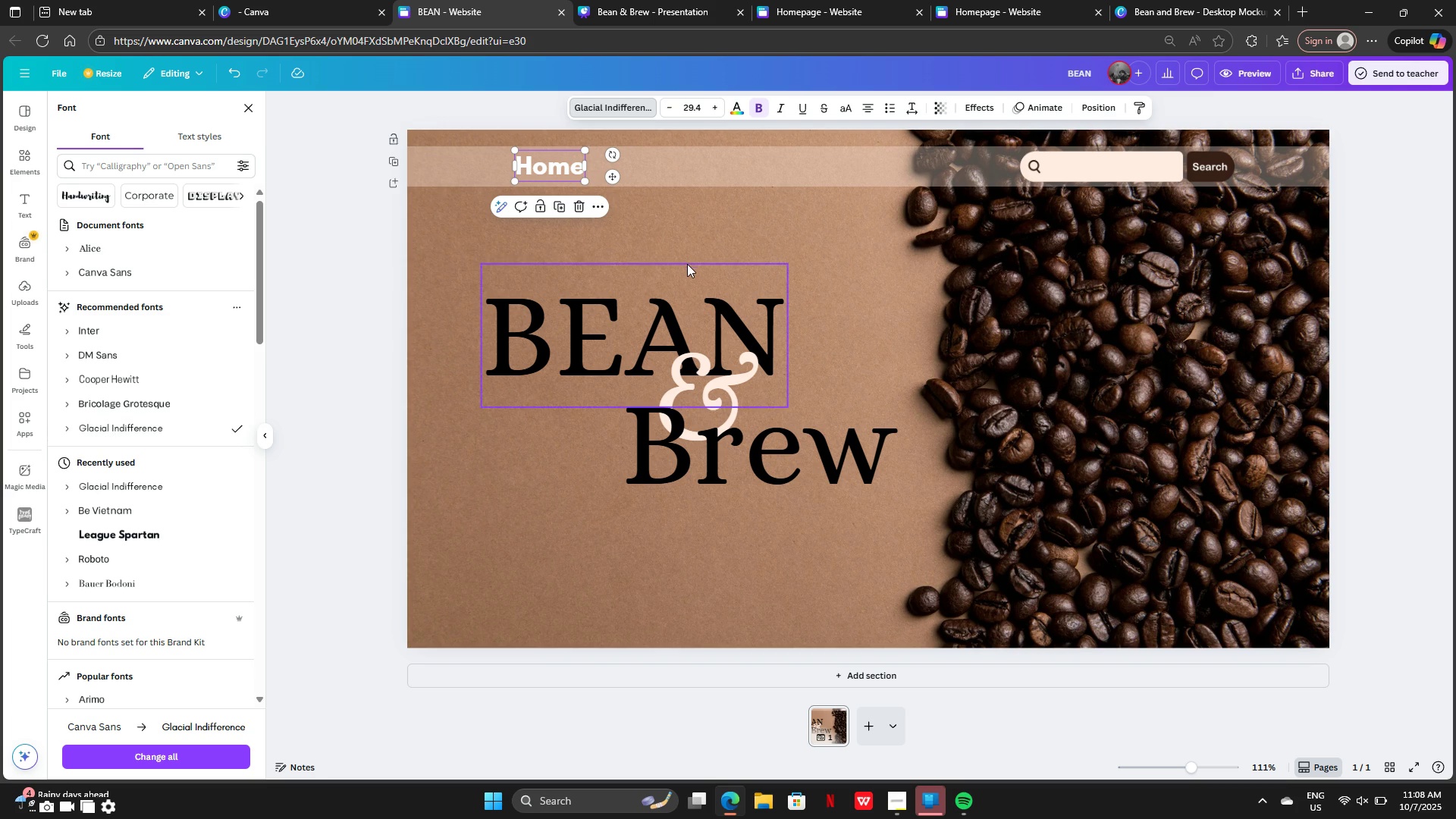 
left_click([758, 233])
 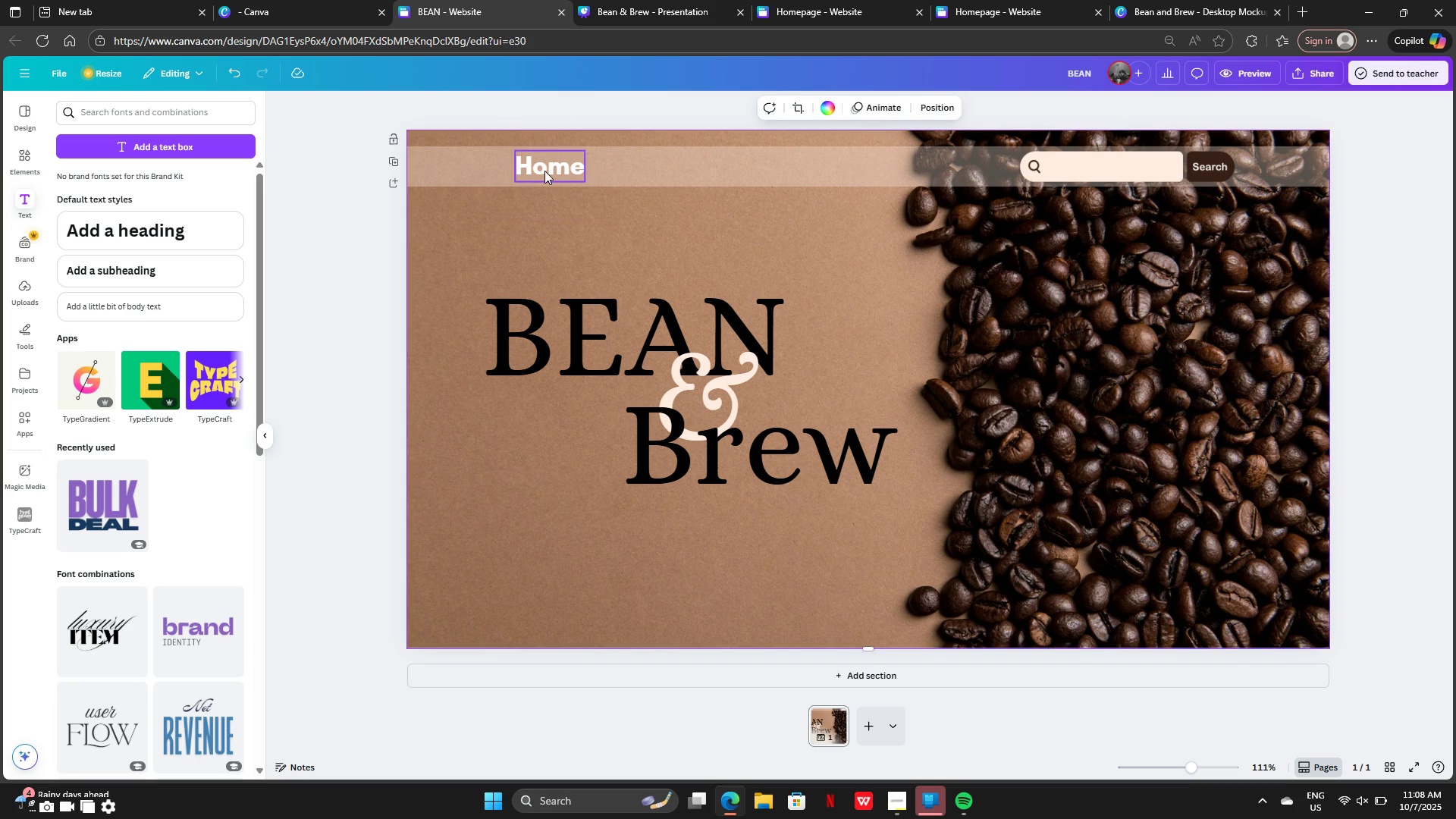 
left_click([544, 171])
 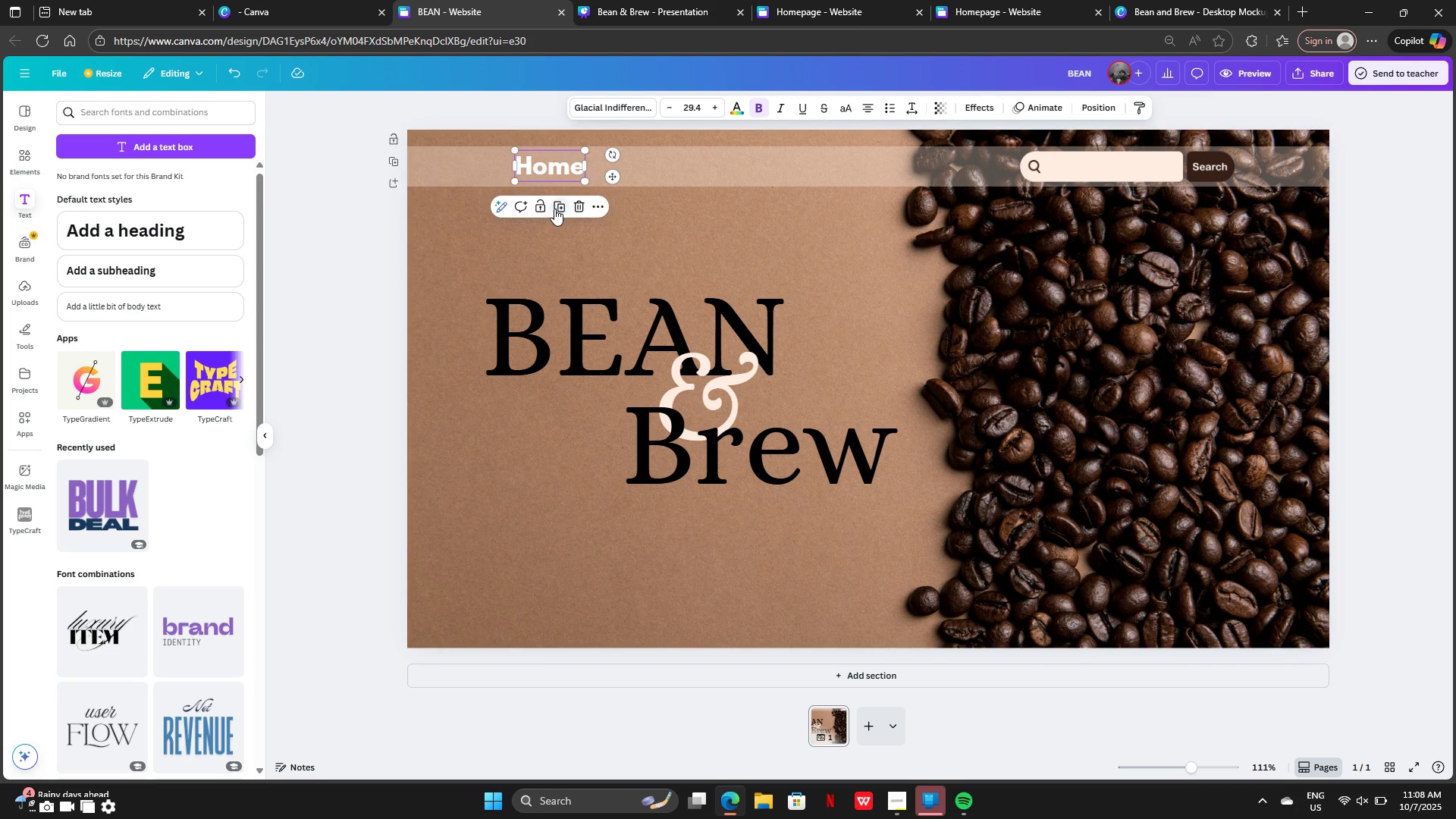 
left_click([554, 209])
 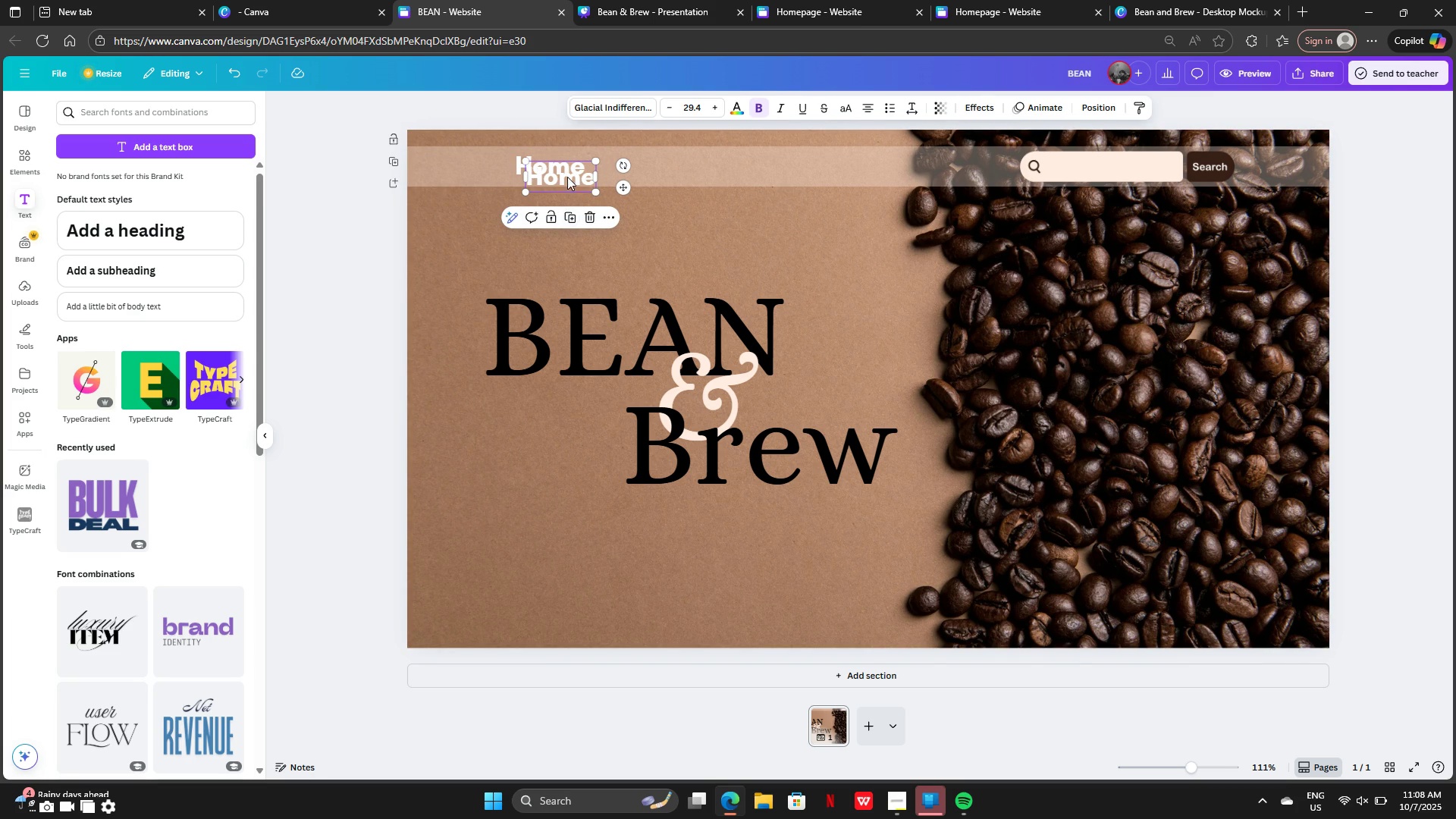 
left_click_drag(start_coordinate=[567, 177], to_coordinate=[648, 168])
 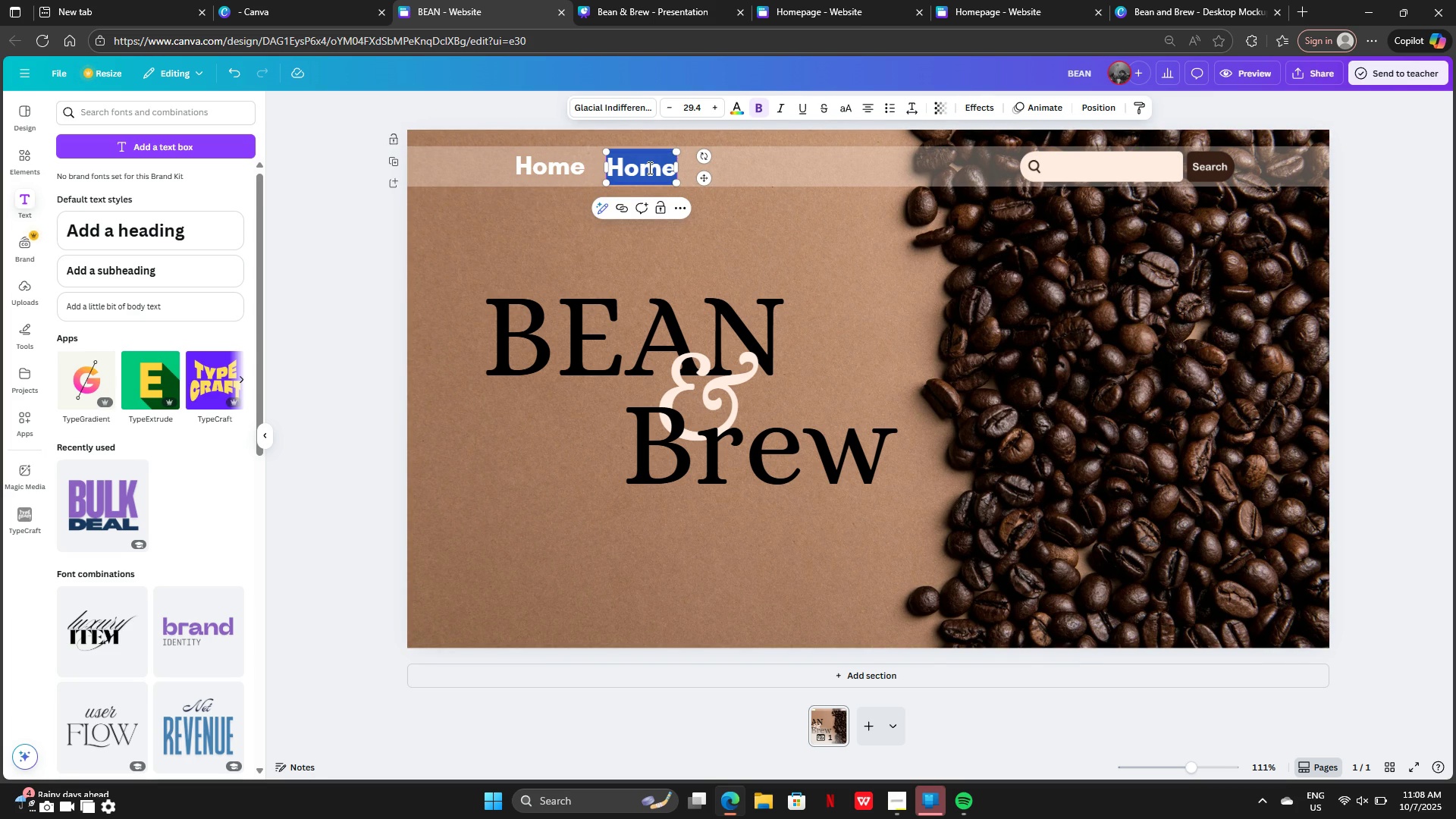 
double_click([648, 168])
 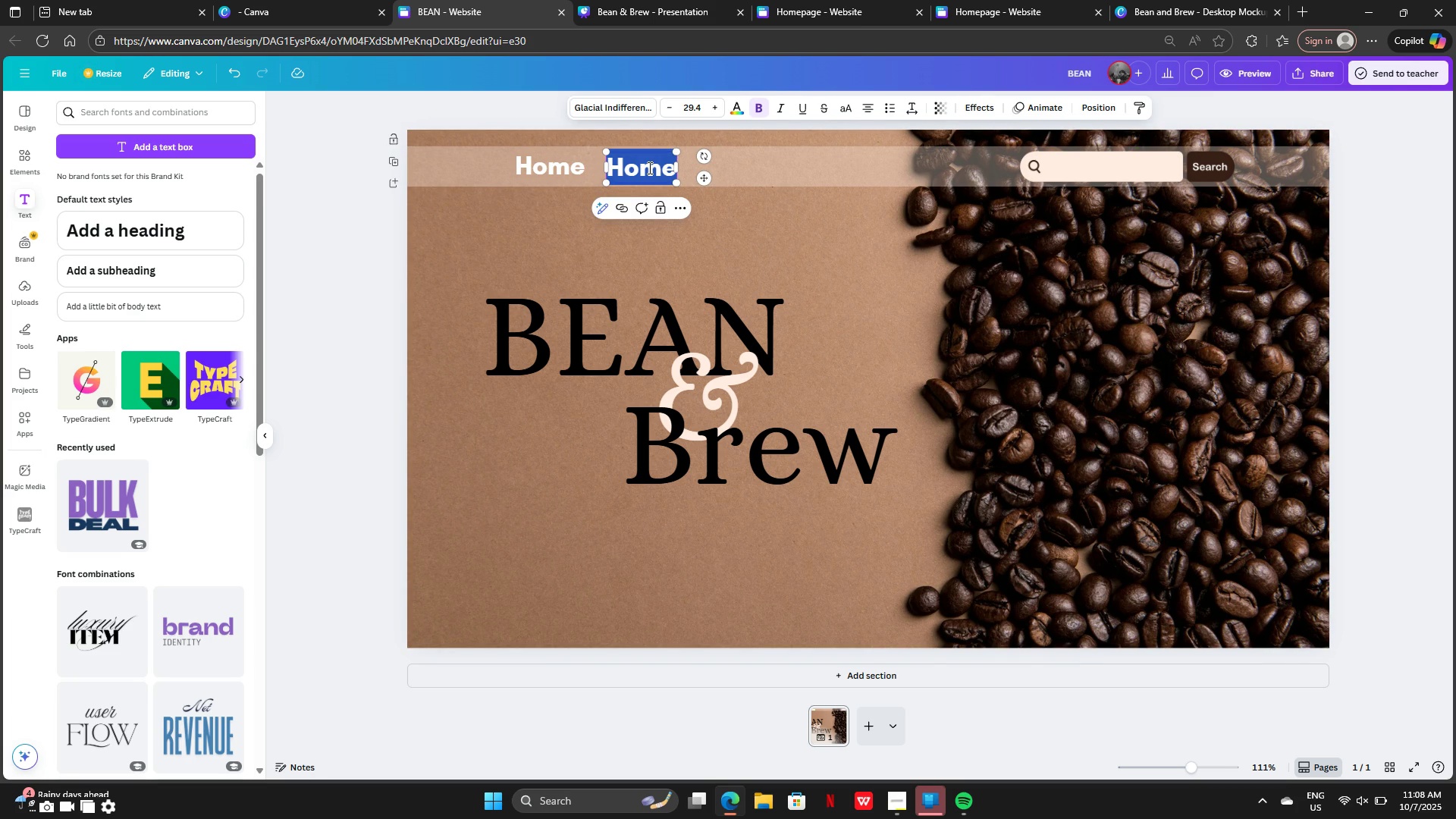 
key(Backspace)
 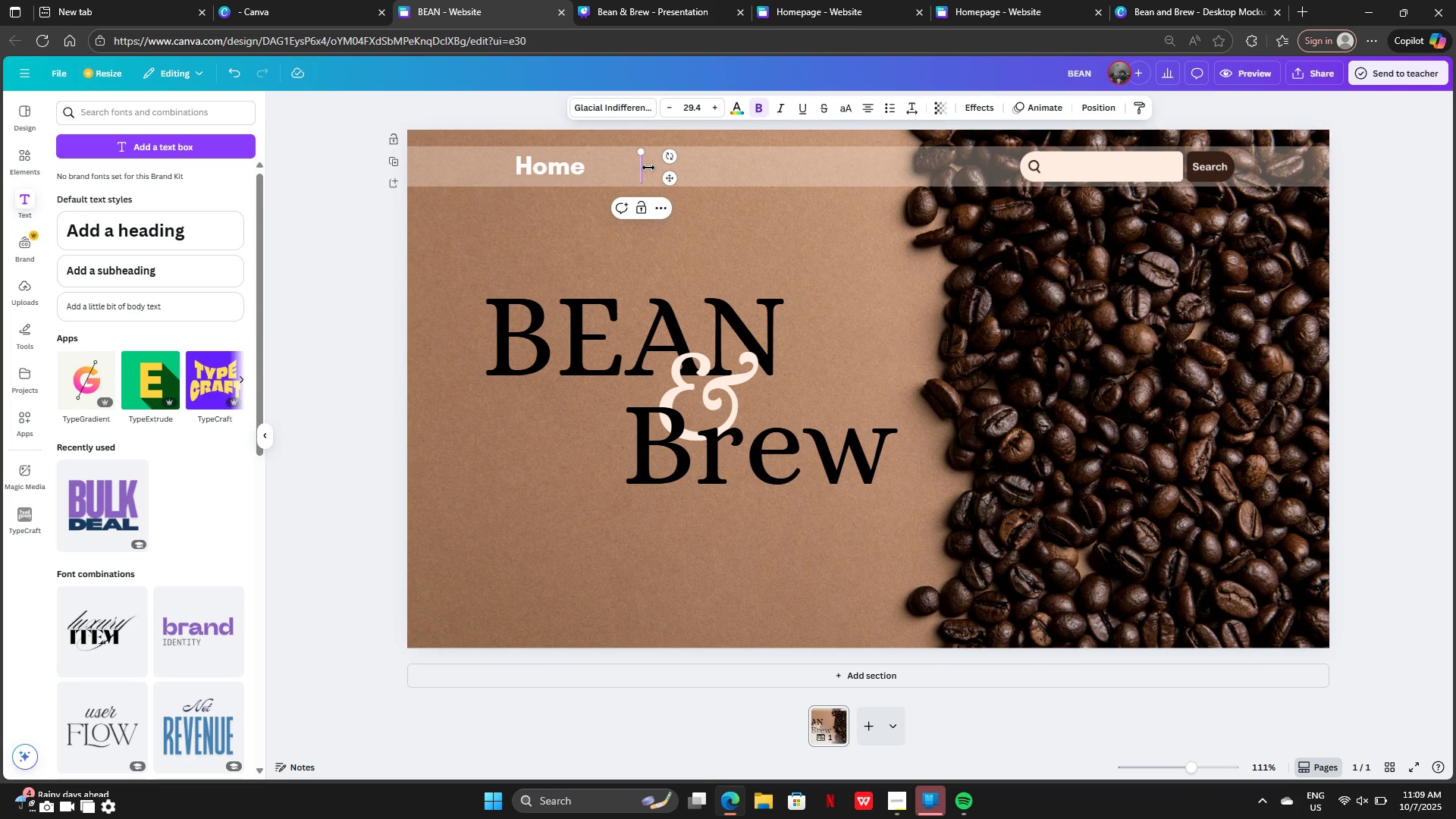 
type(p)
key(Backspace)
type(Check)
 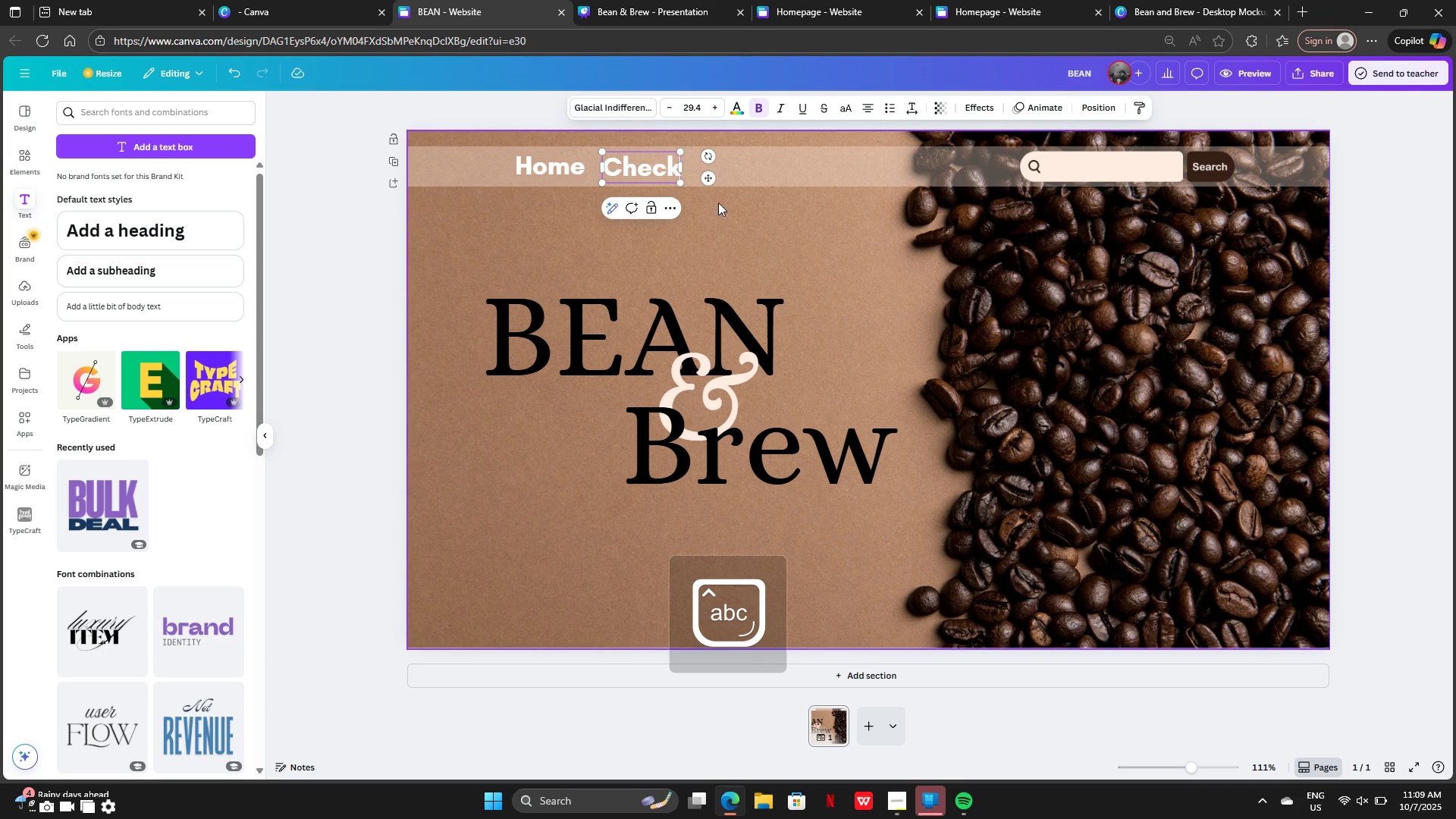 
left_click([728, 212])
 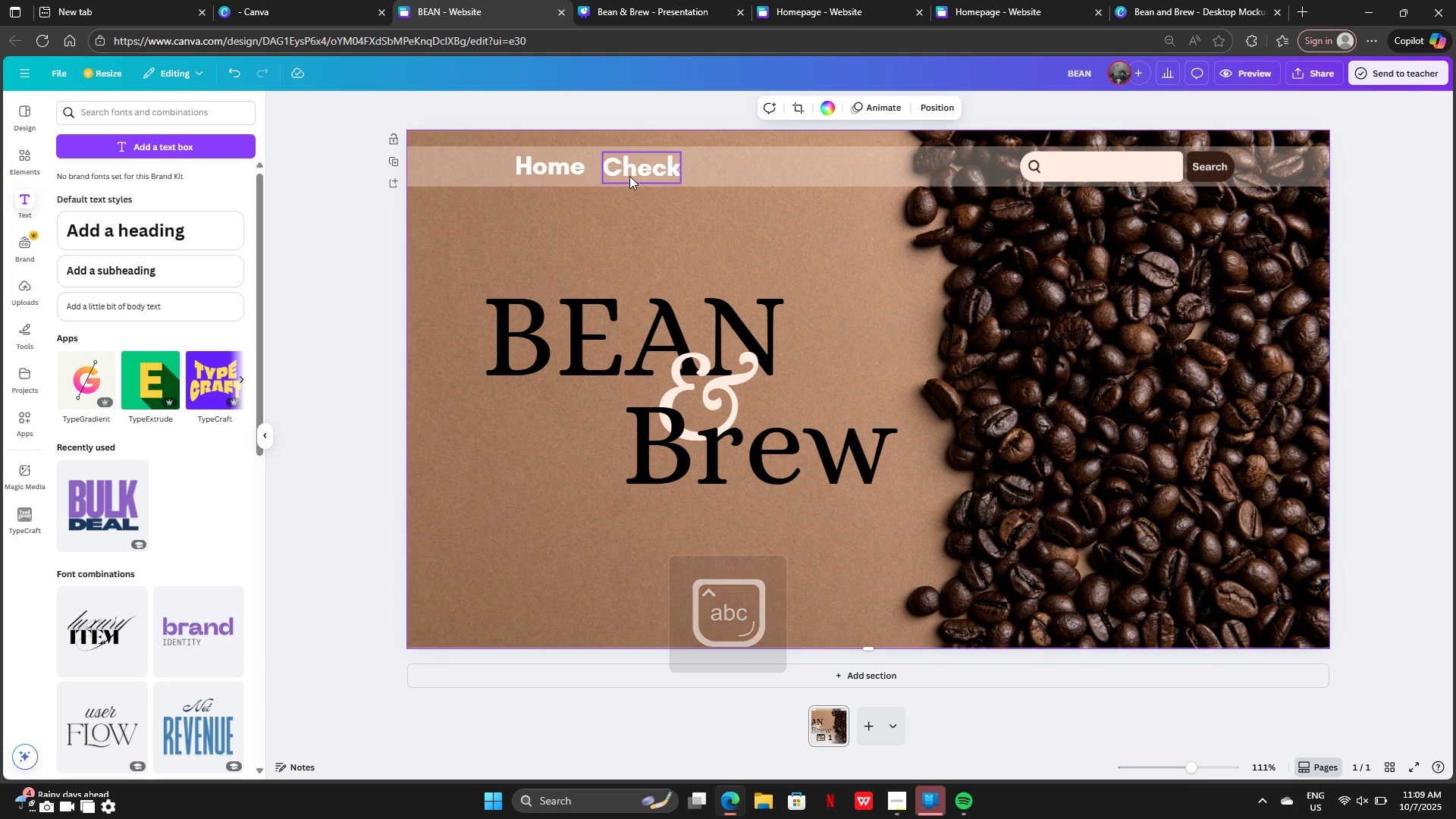 
left_click([629, 176])
 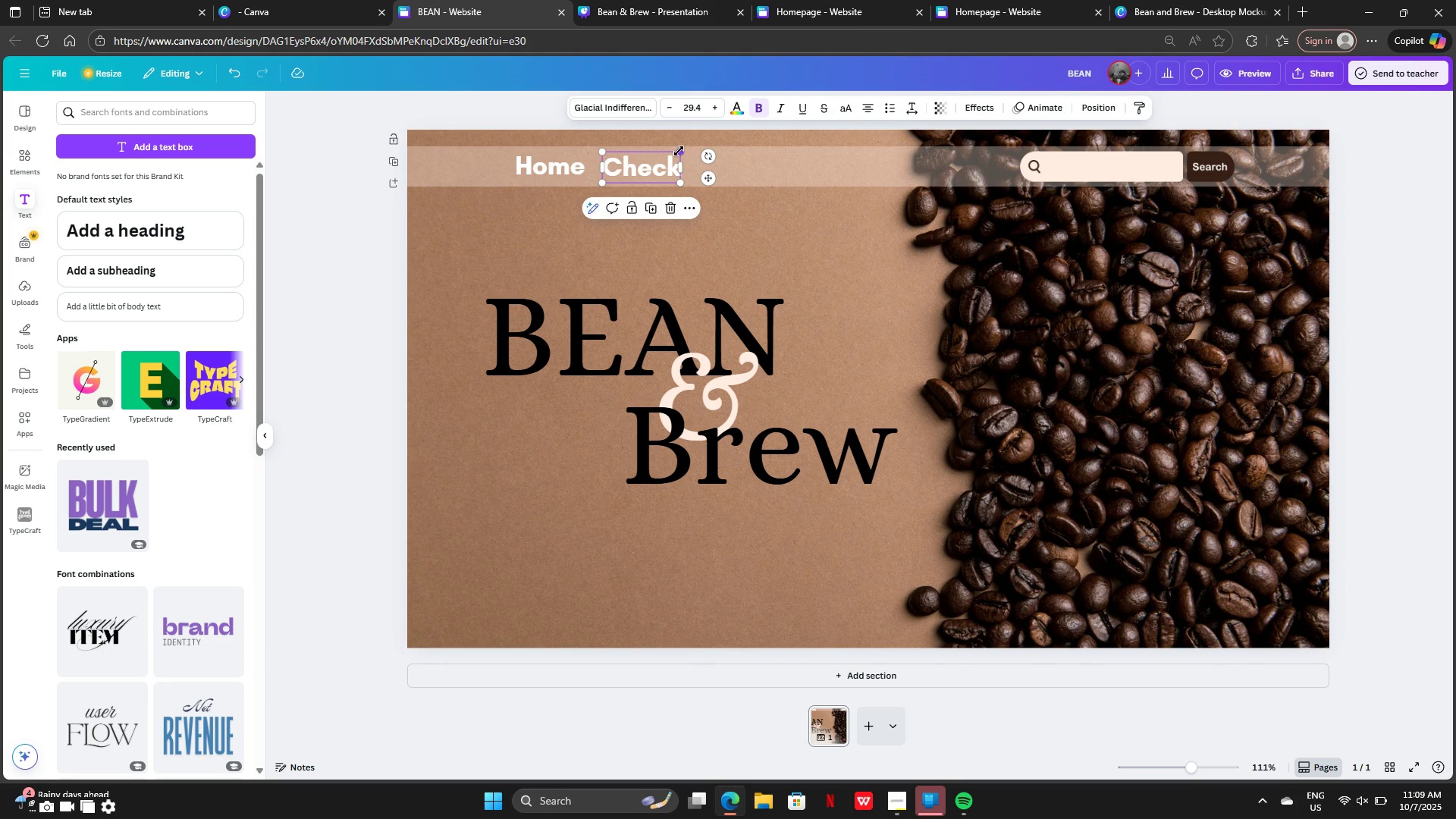 
left_click([679, 151])
 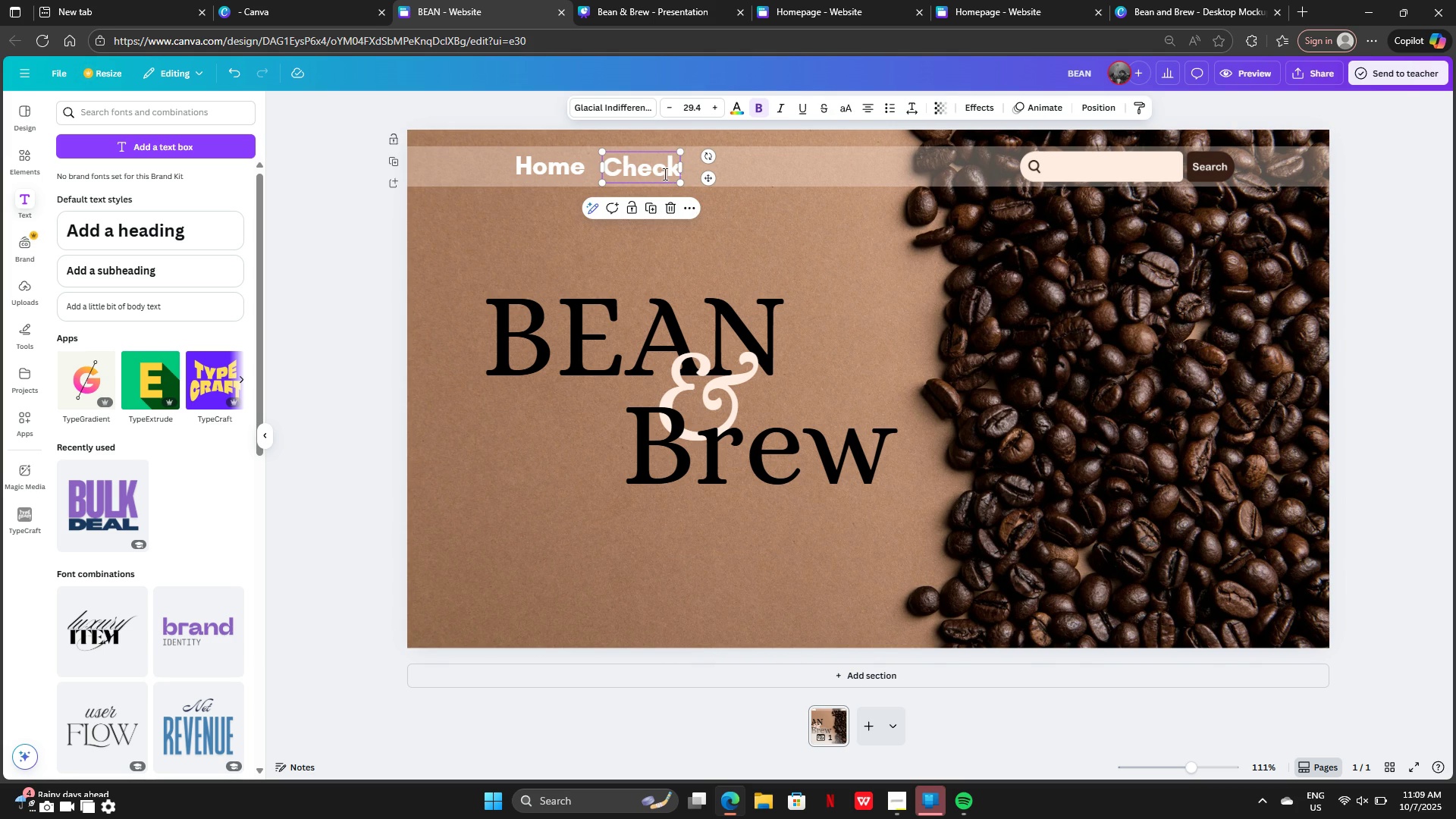 
double_click([663, 174])
 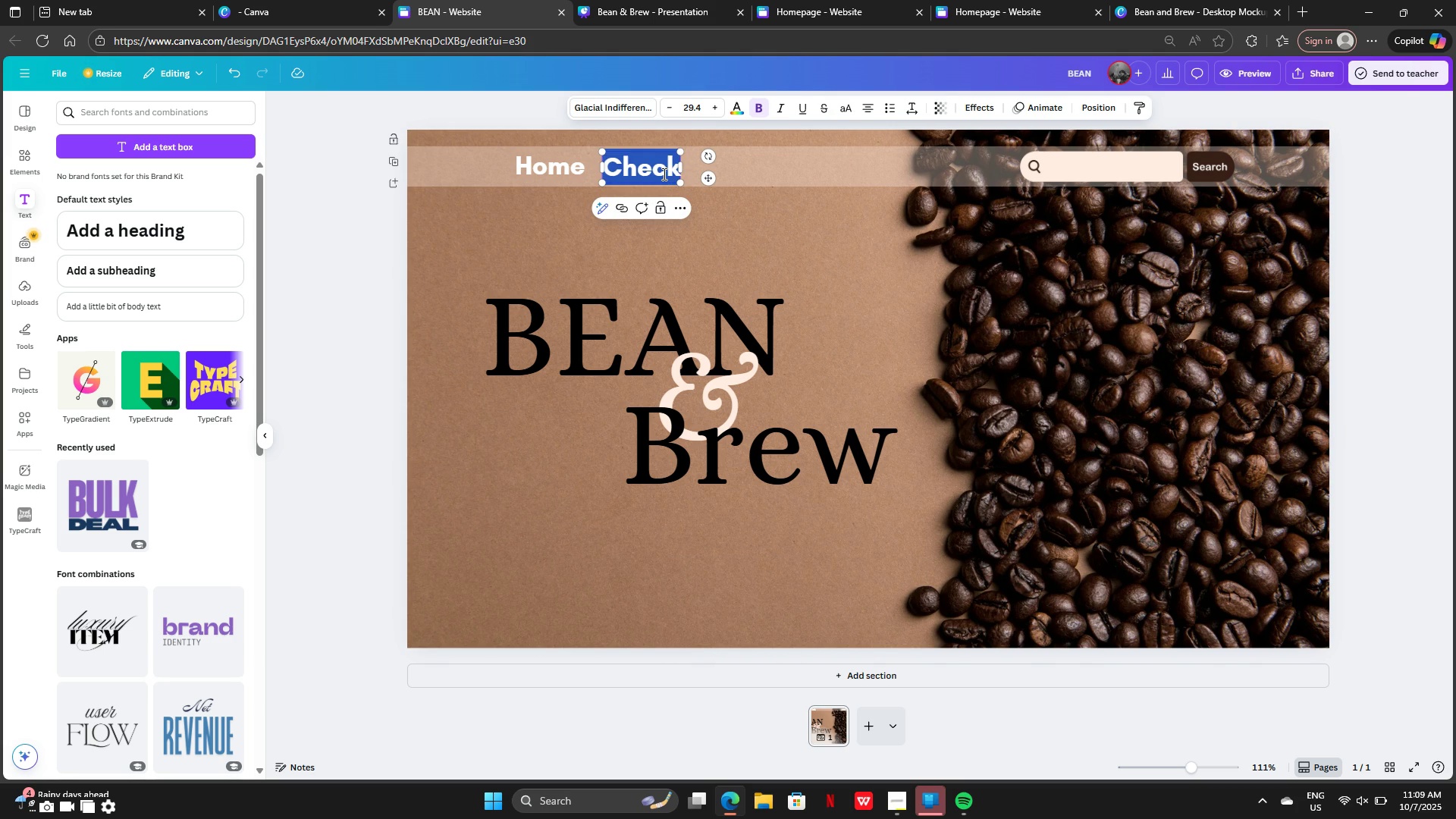 
key(Backspace)
type(Product)
 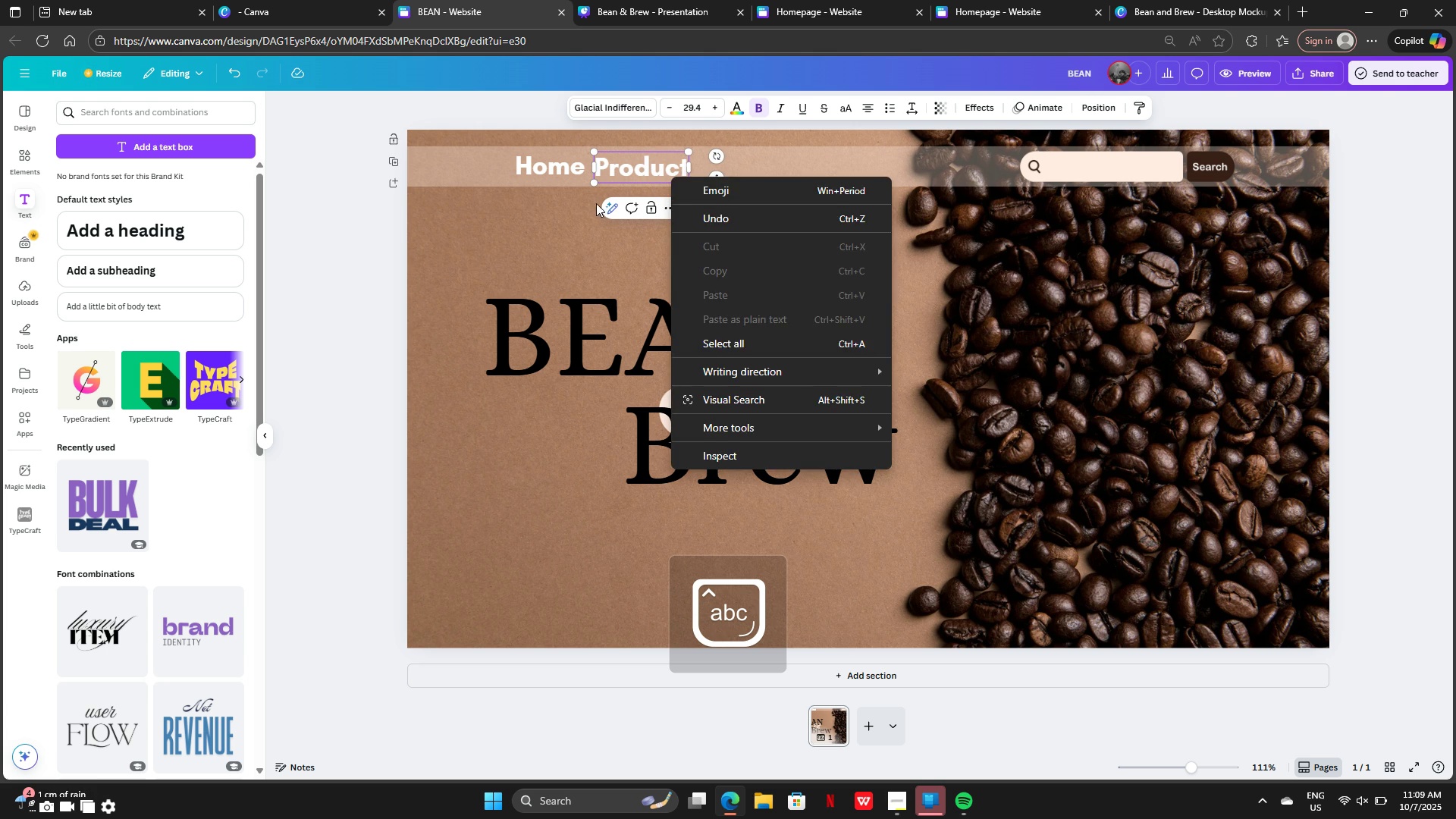 
left_click([605, 235])
 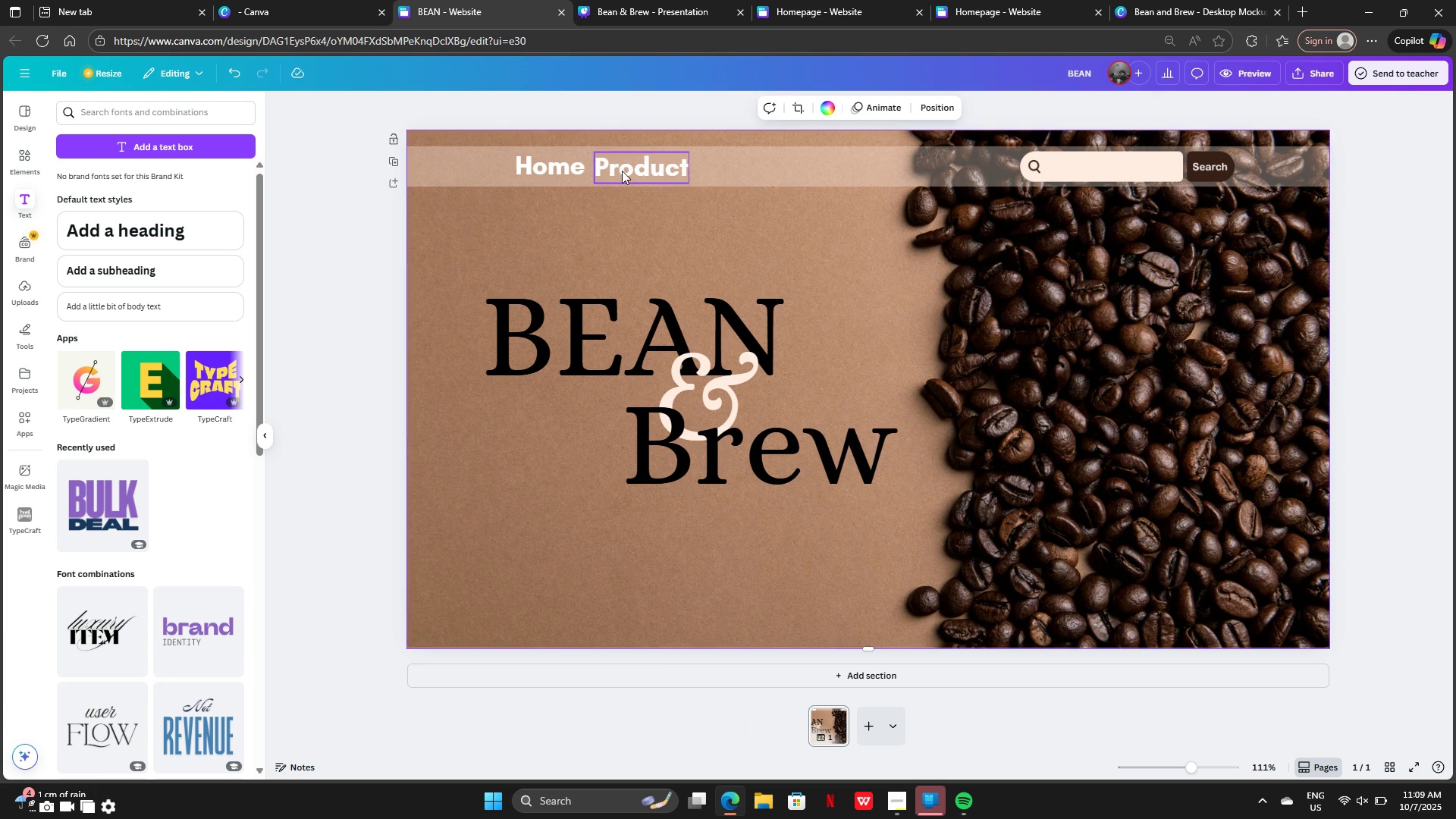 
left_click_drag(start_coordinate=[622, 171], to_coordinate=[629, 171])
 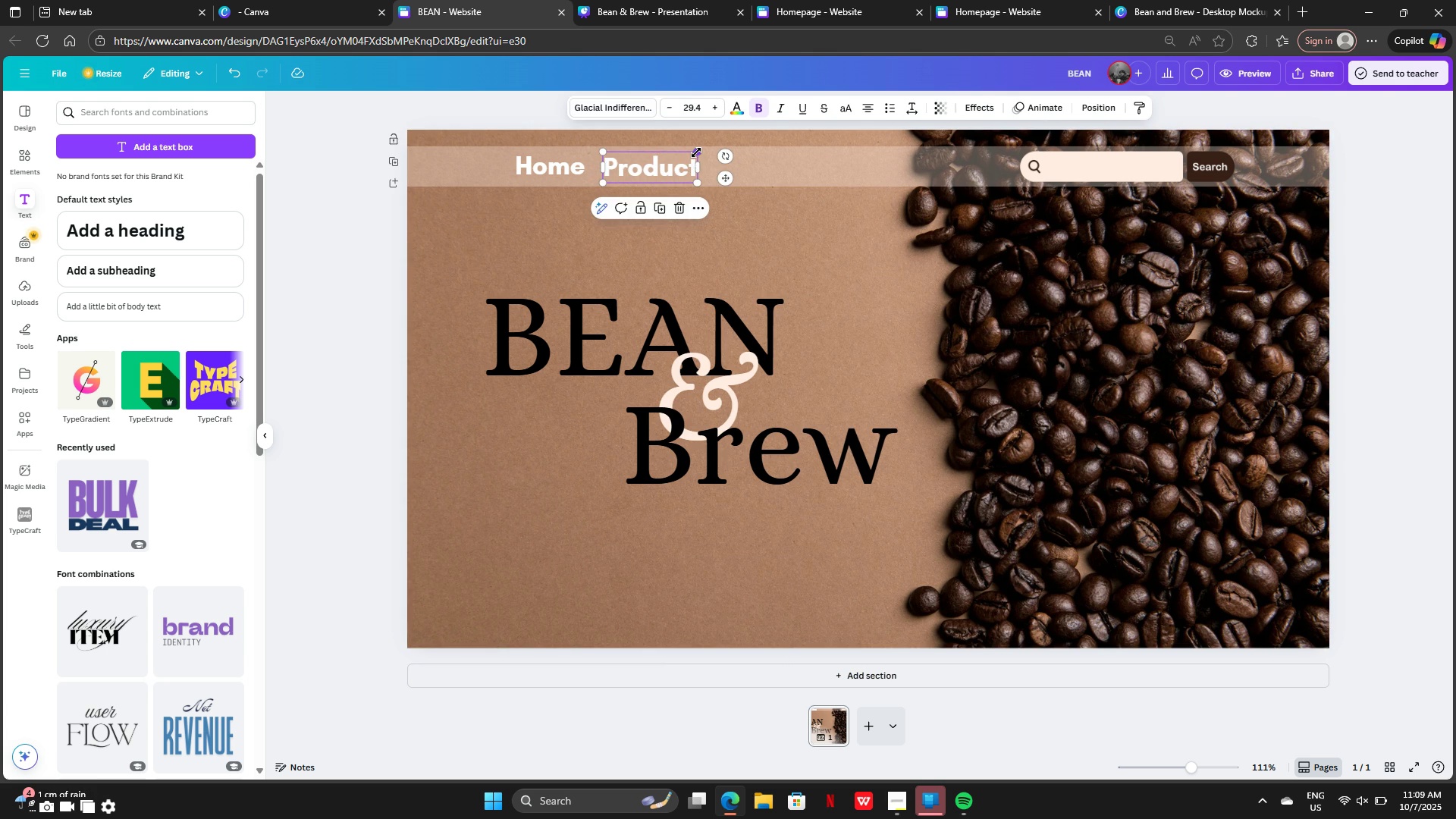 
left_click_drag(start_coordinate=[696, 152], to_coordinate=[690, 154])
 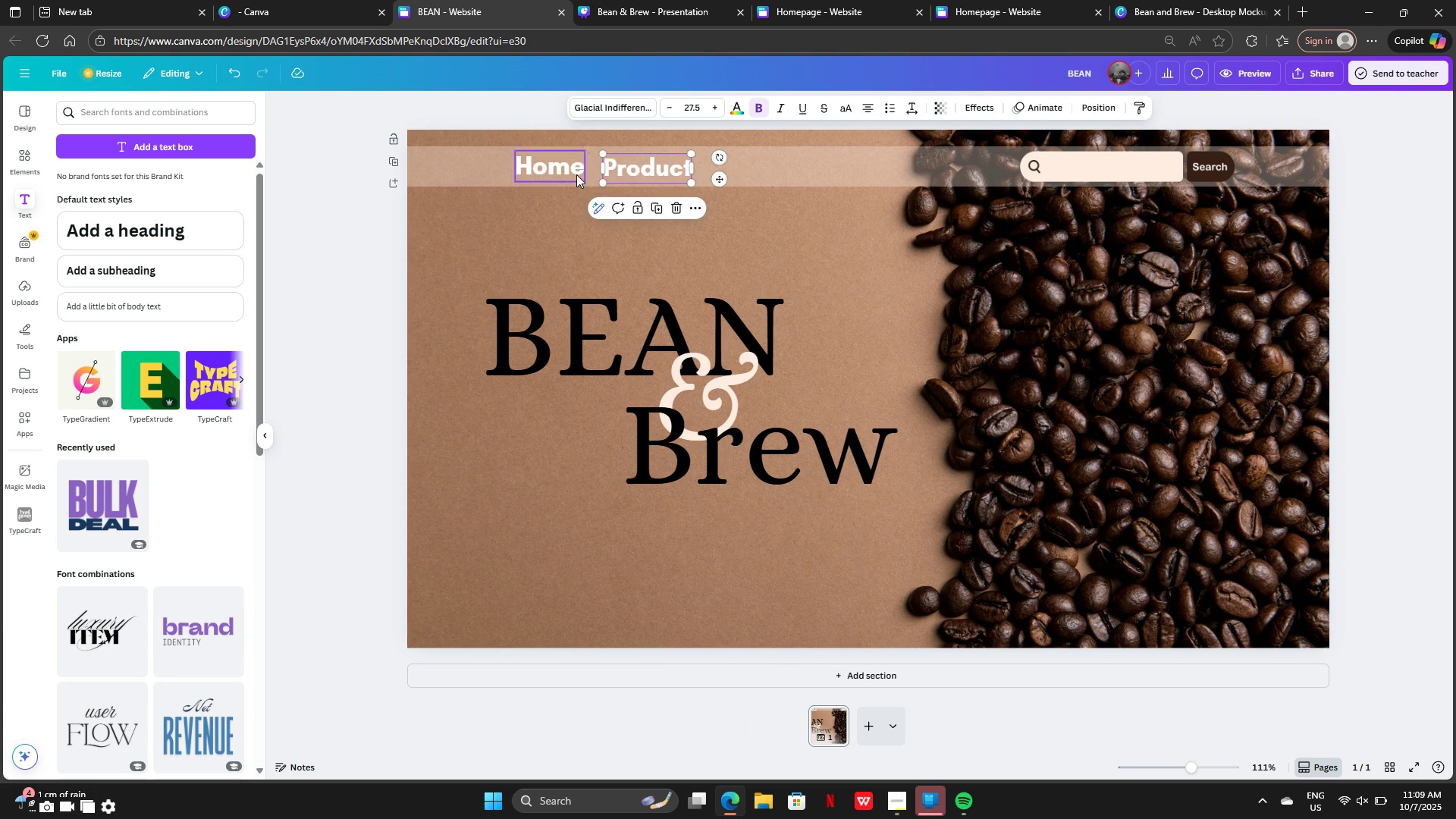 
left_click([576, 174])
 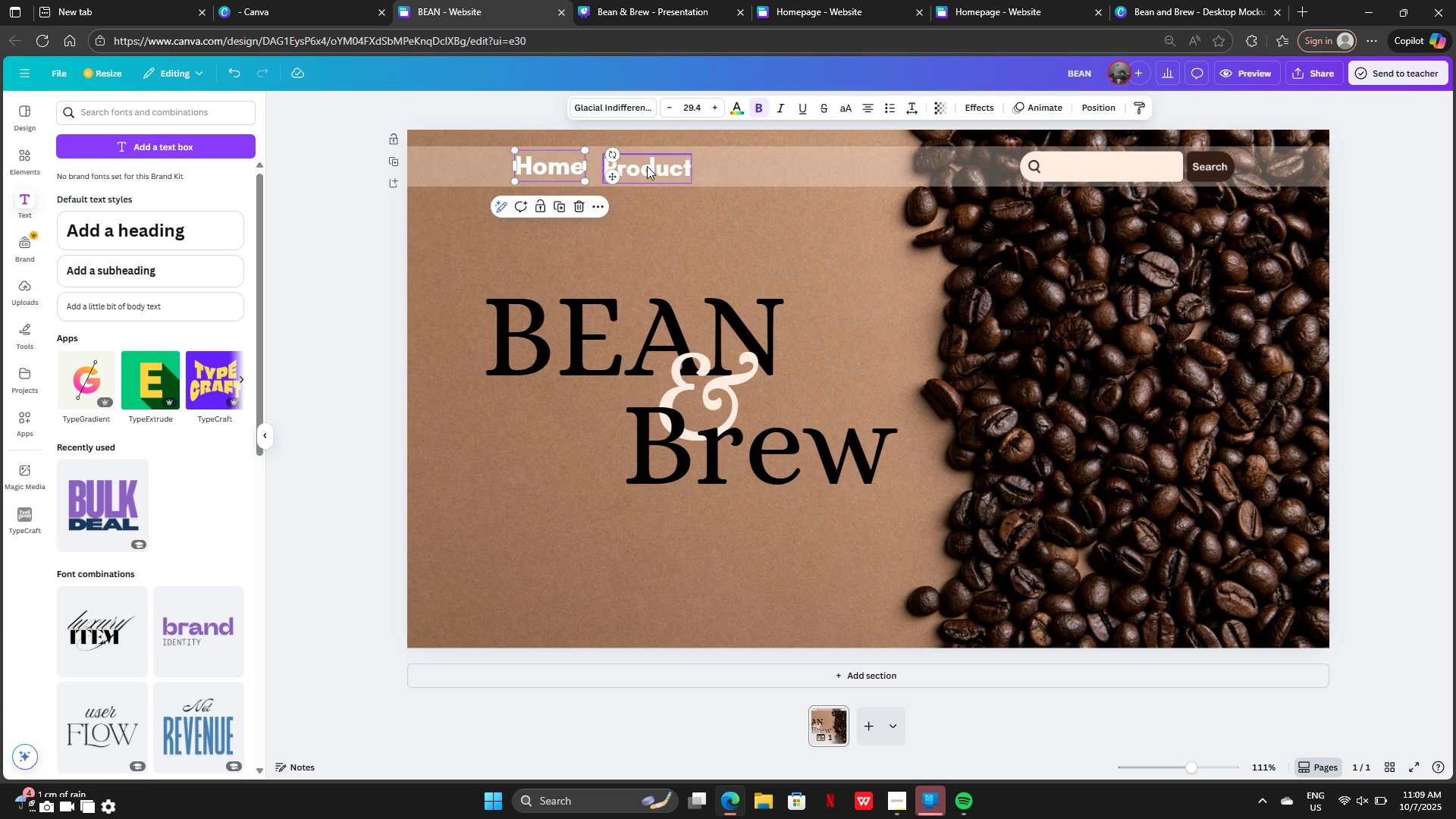 
double_click([647, 166])
 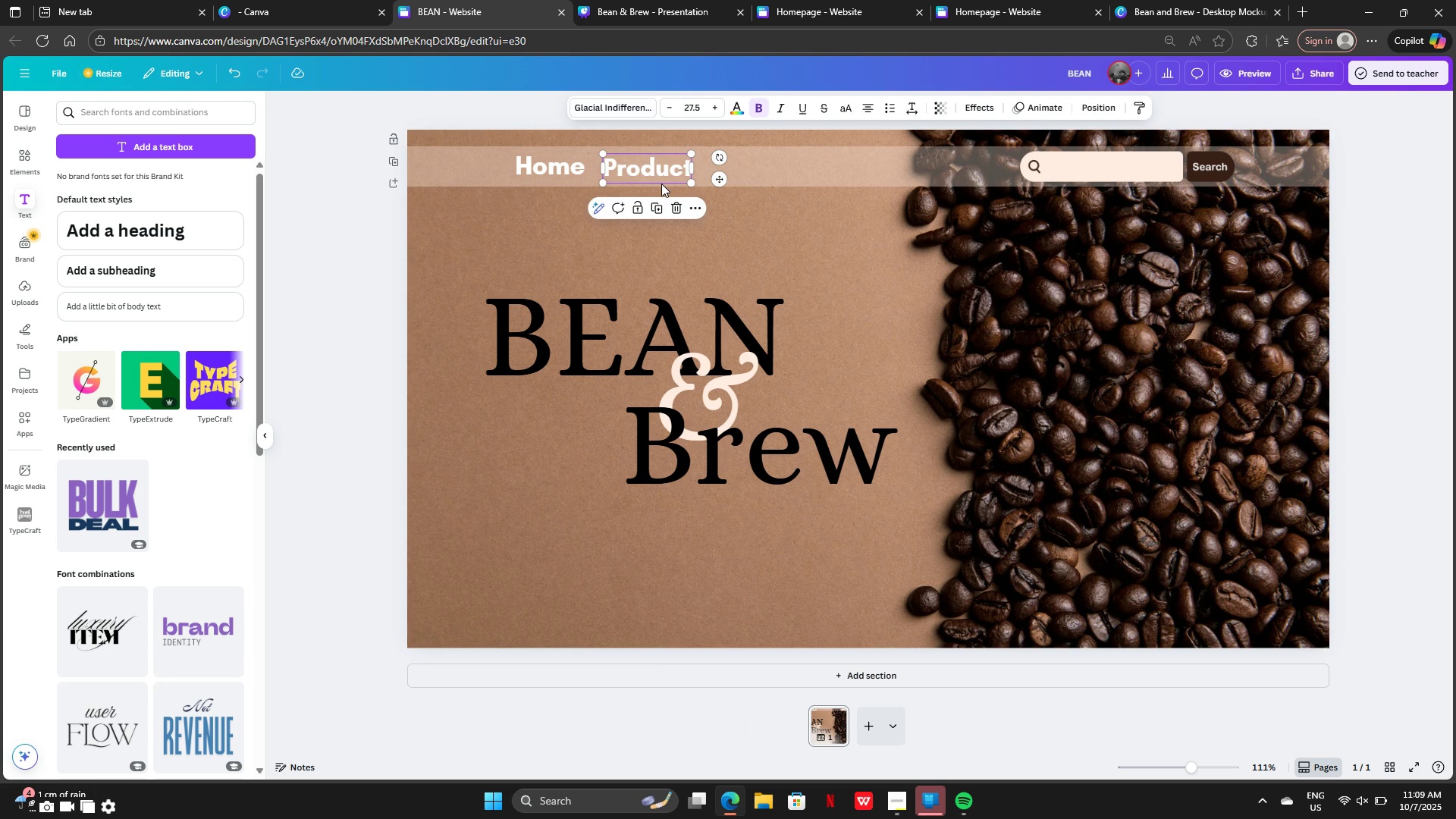 
key(Control+Z)
 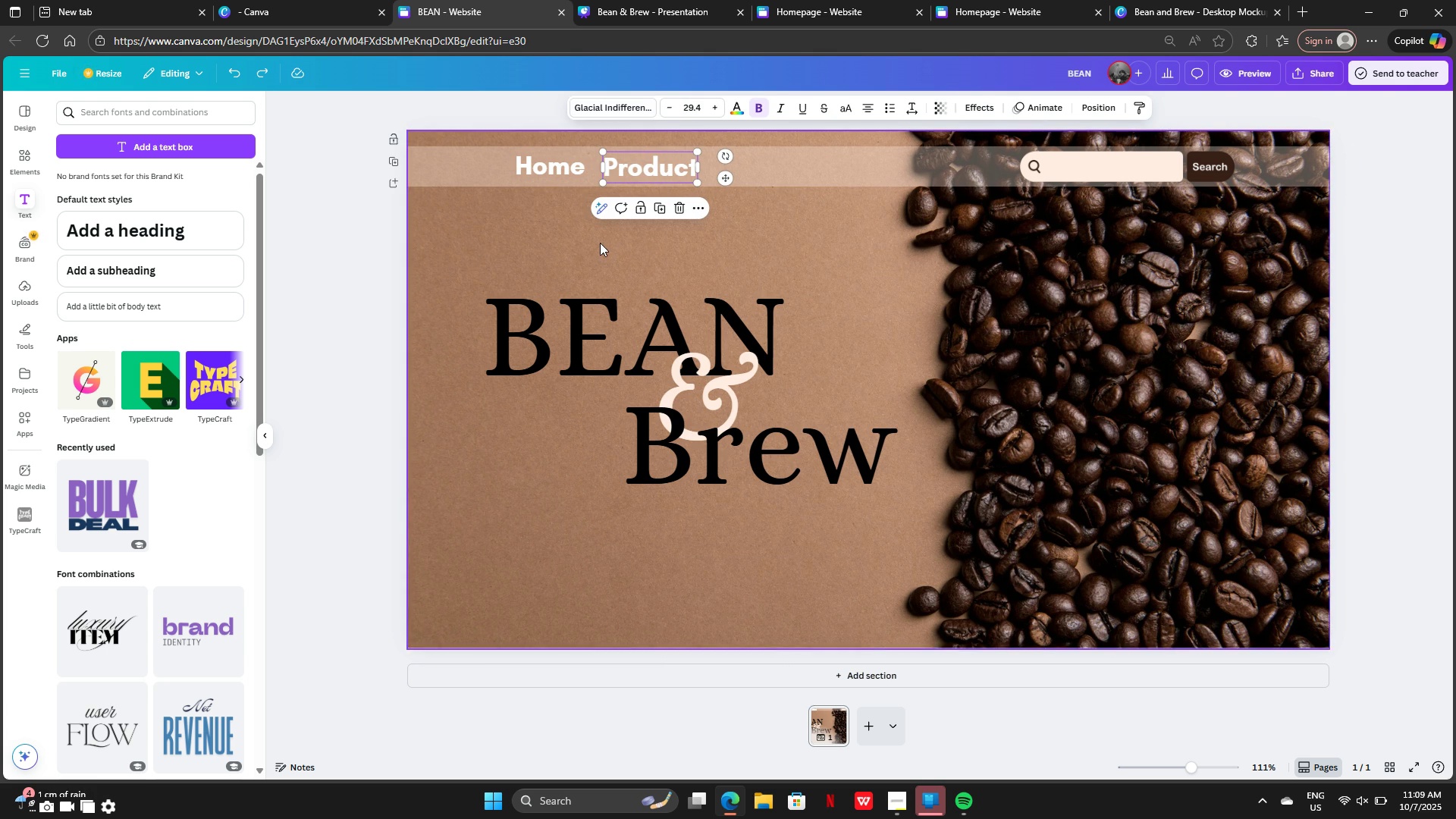 
left_click([600, 243])
 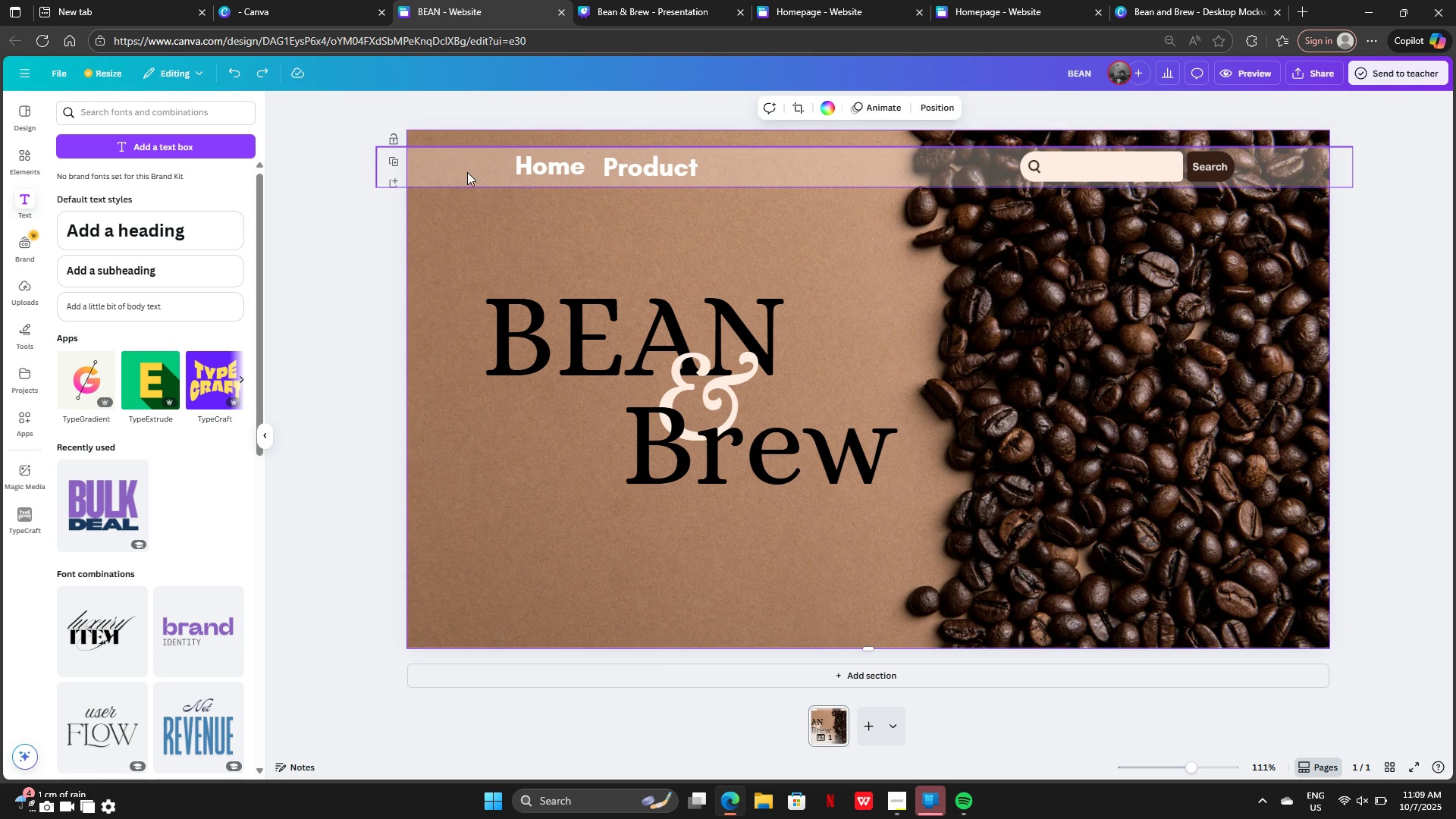 
left_click([467, 172])
 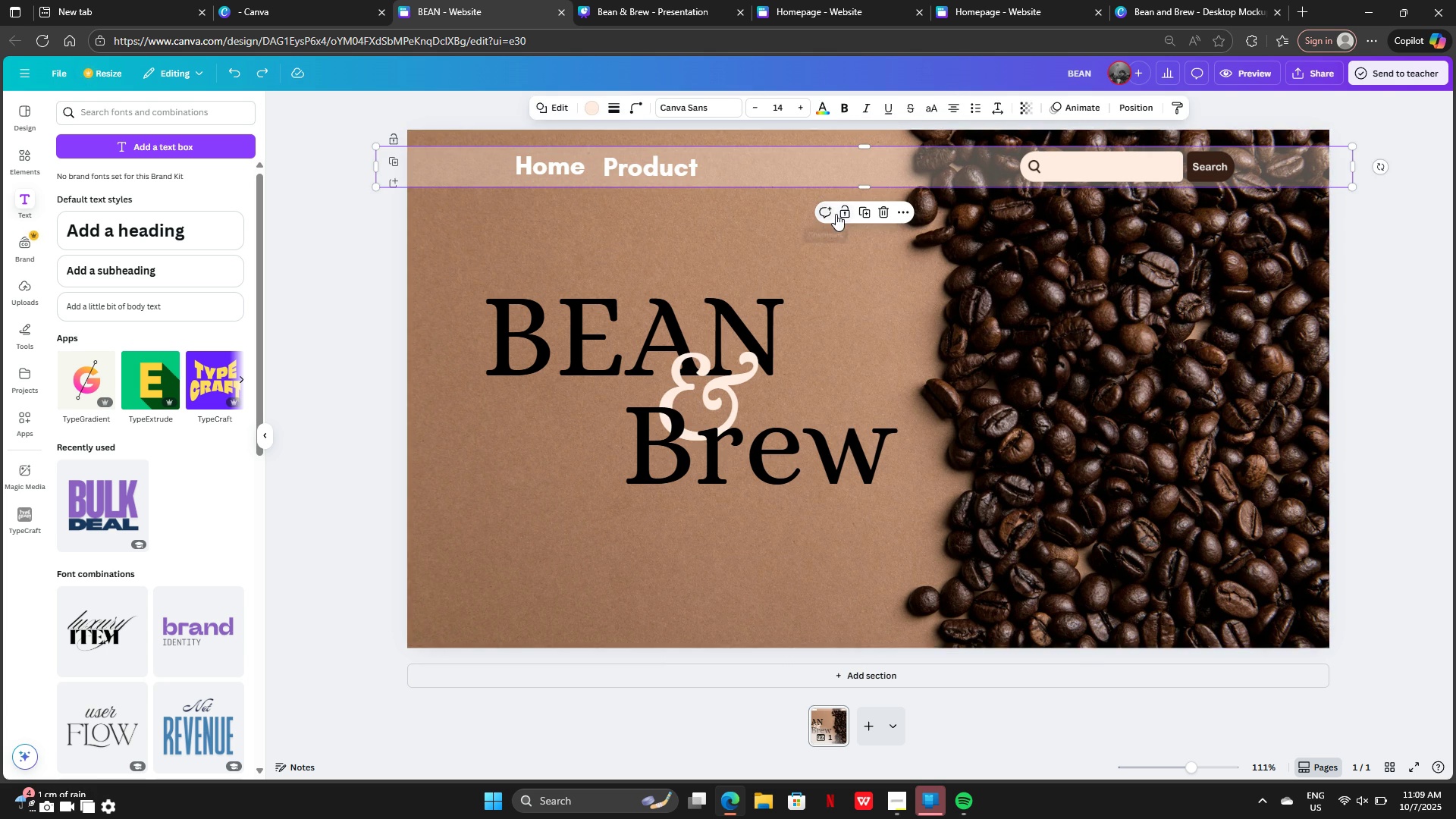 
left_click([836, 214])
 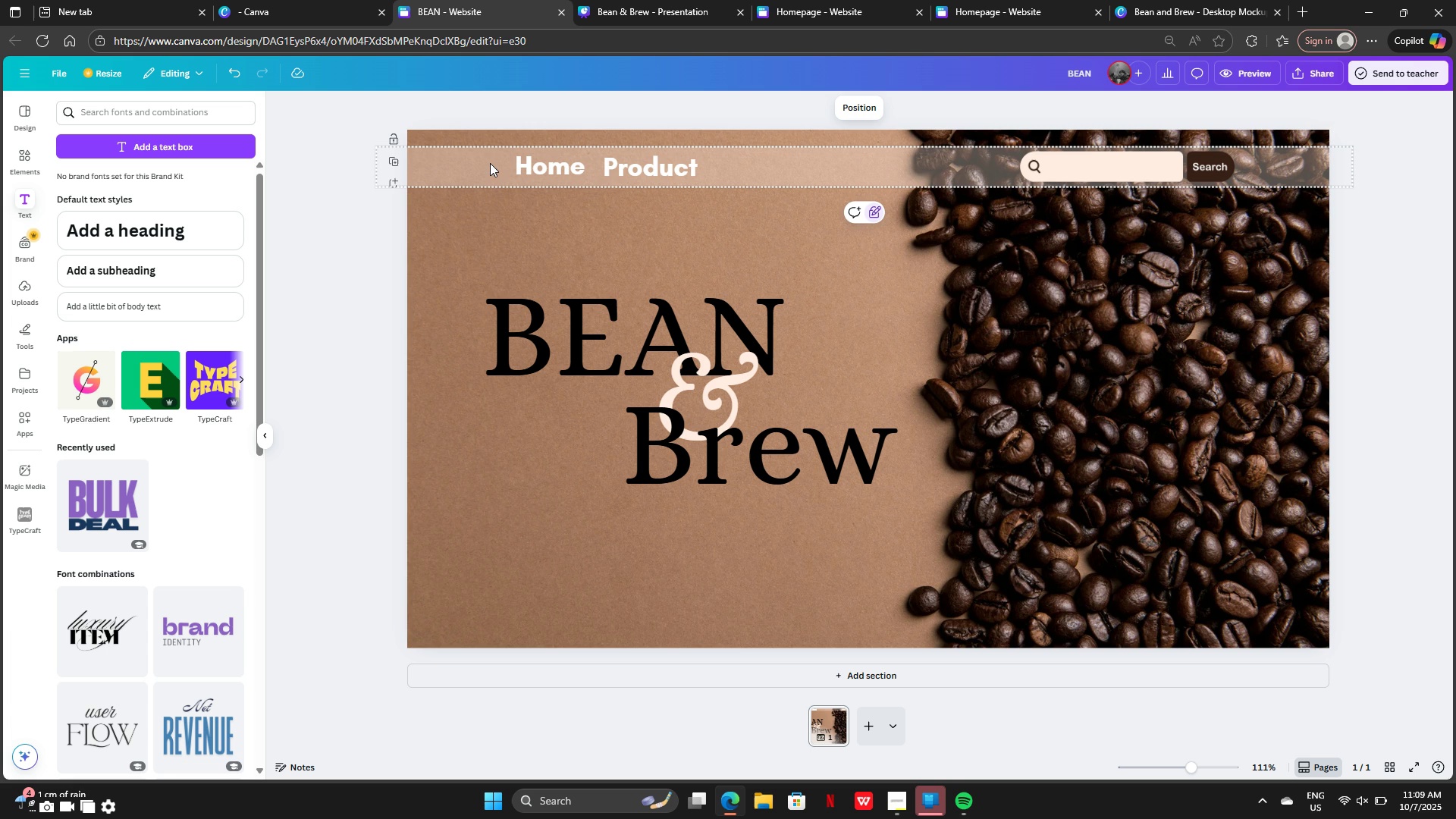 
left_click([490, 163])
 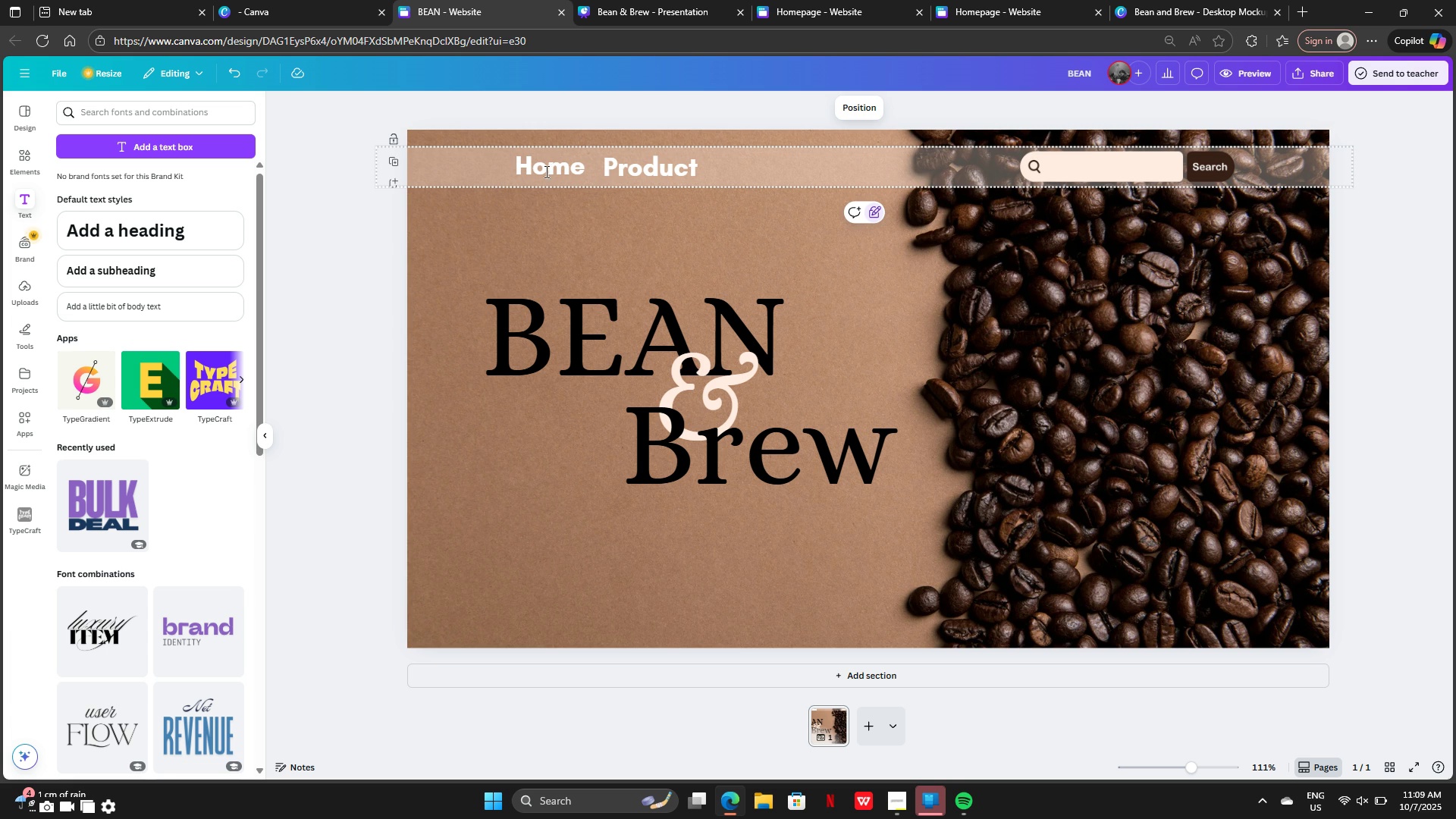 
left_click_drag(start_coordinate=[490, 163], to_coordinate=[660, 172])
 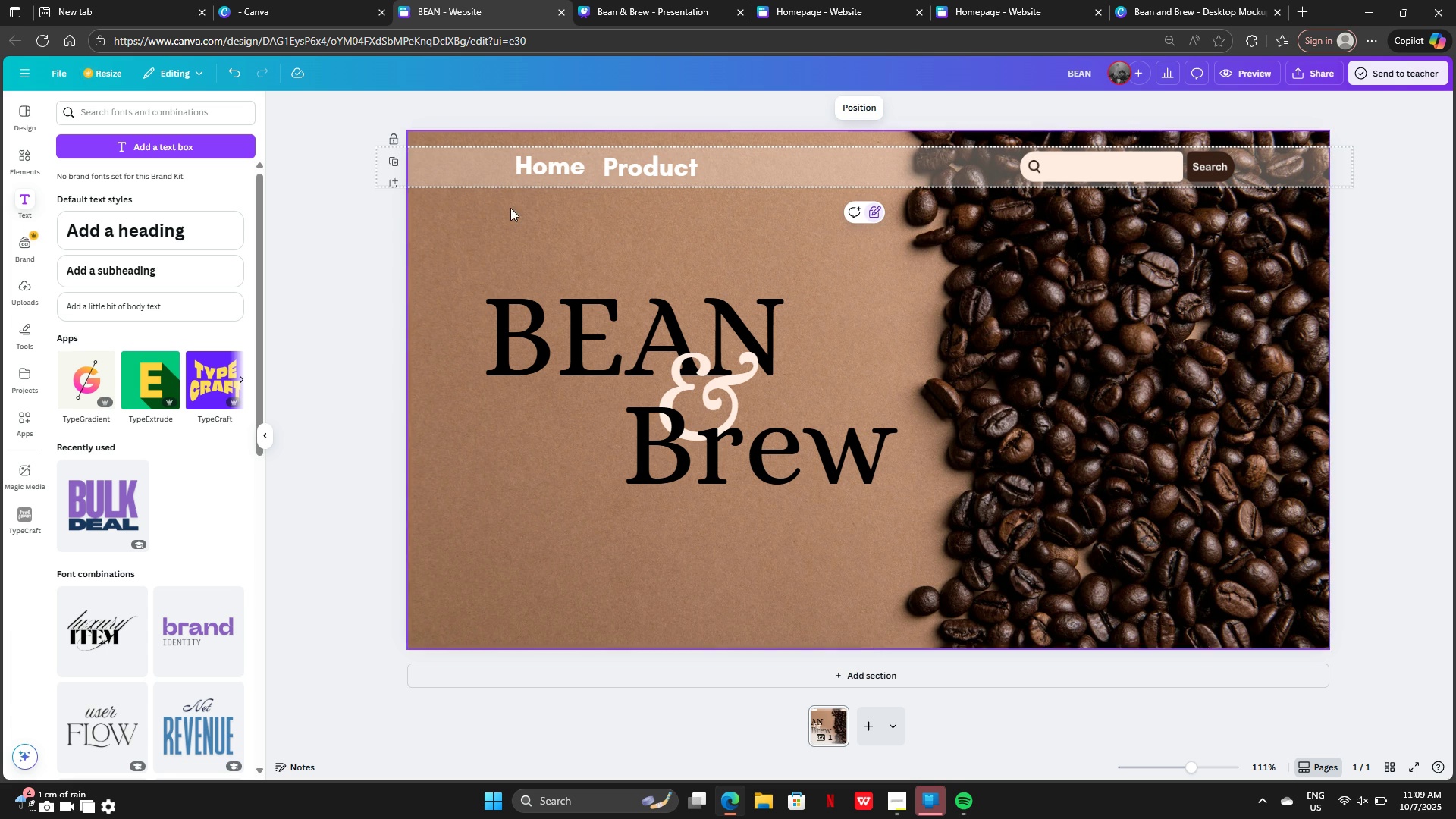 
left_click([510, 208])
 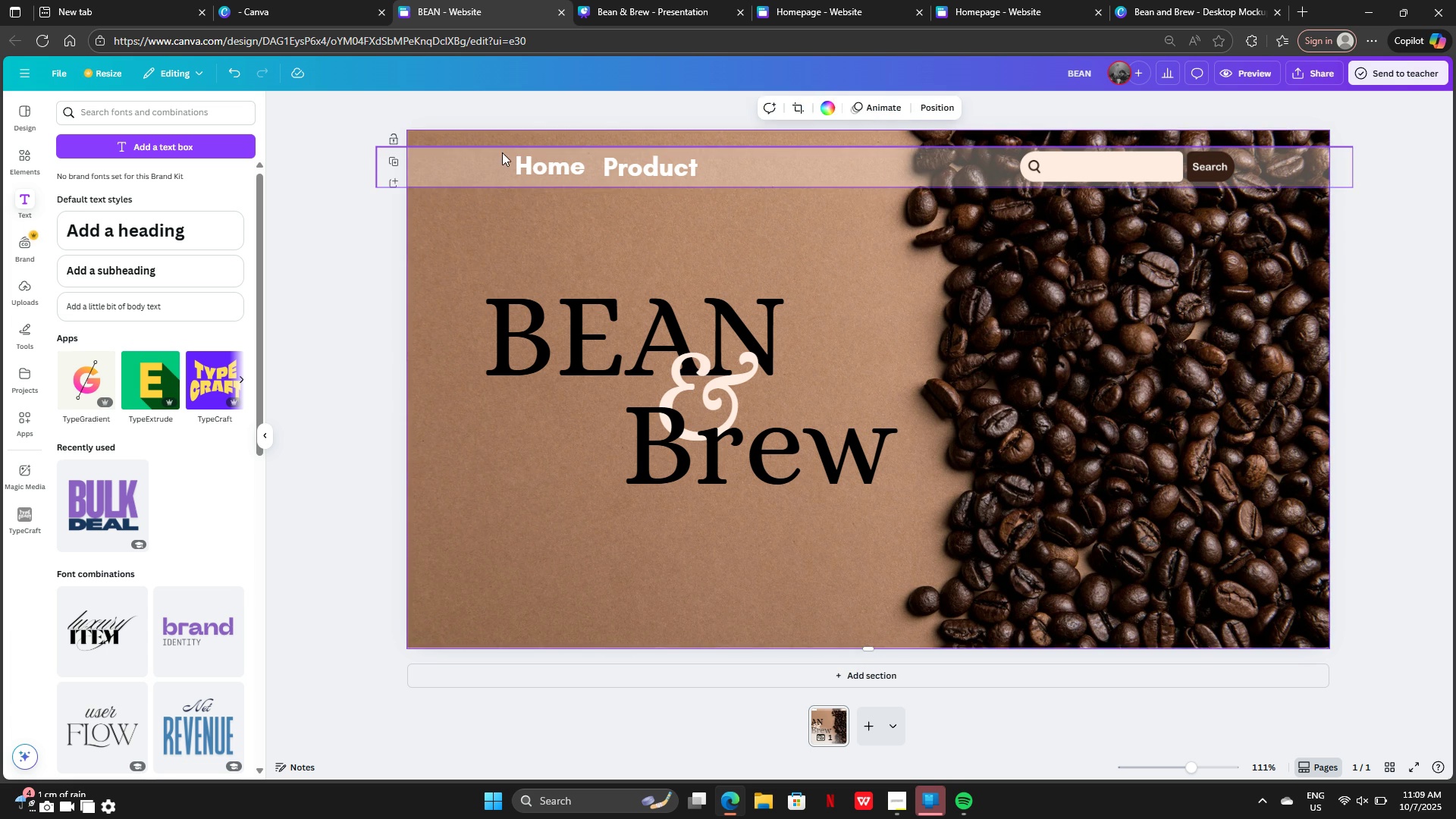 
left_click([502, 152])
 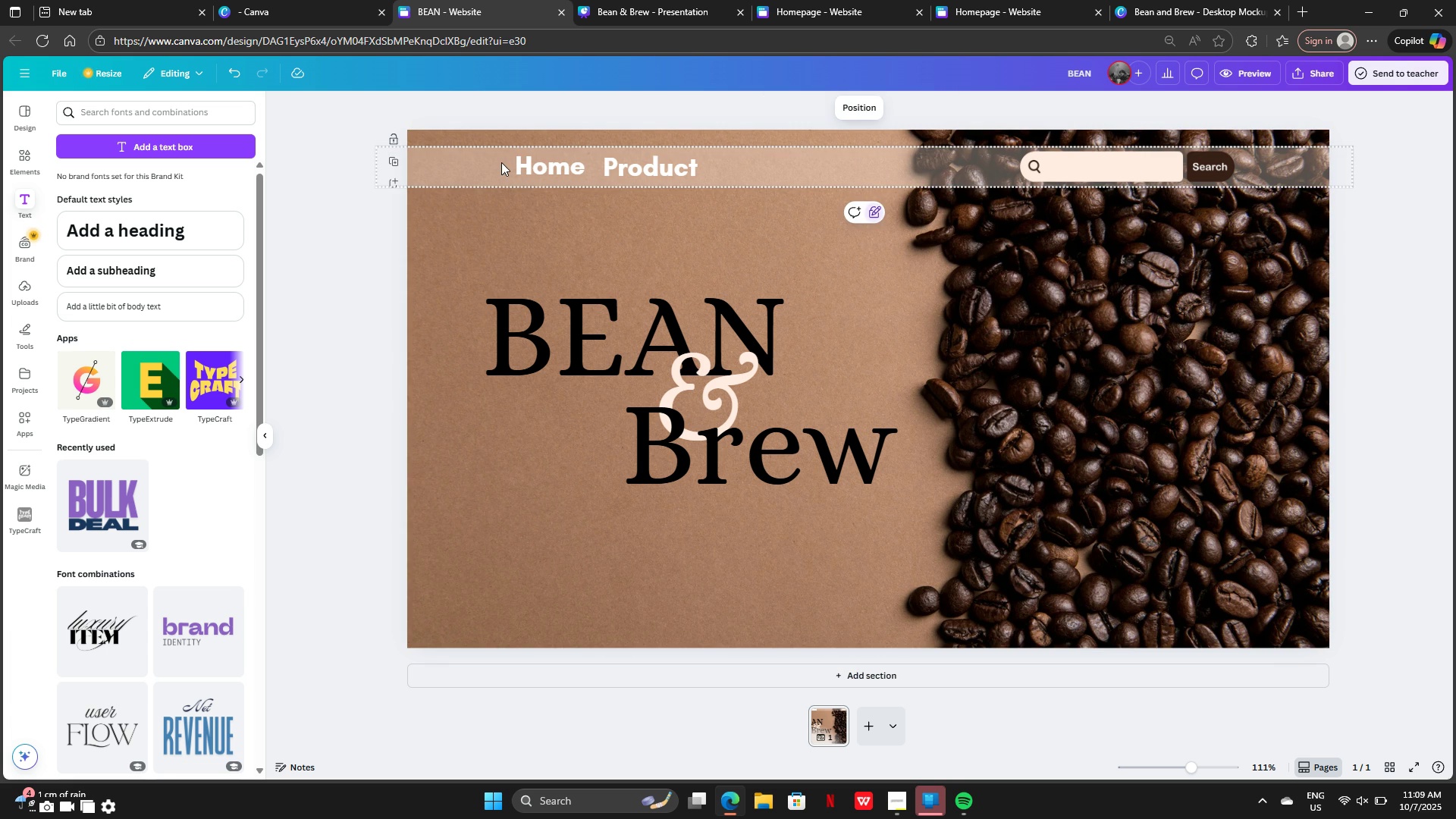 
left_click_drag(start_coordinate=[501, 162], to_coordinate=[636, 166])
 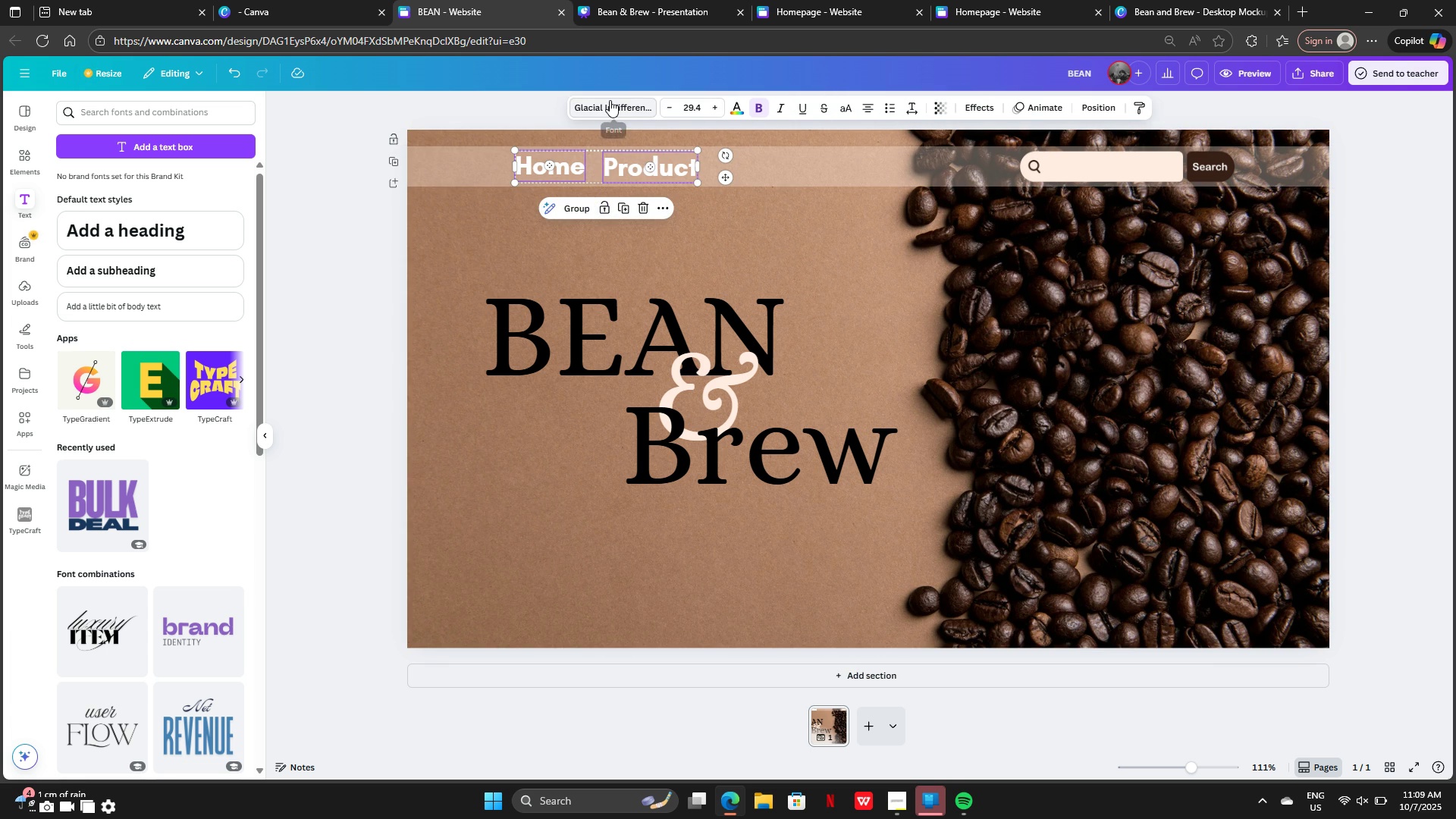 
left_click([610, 100])
 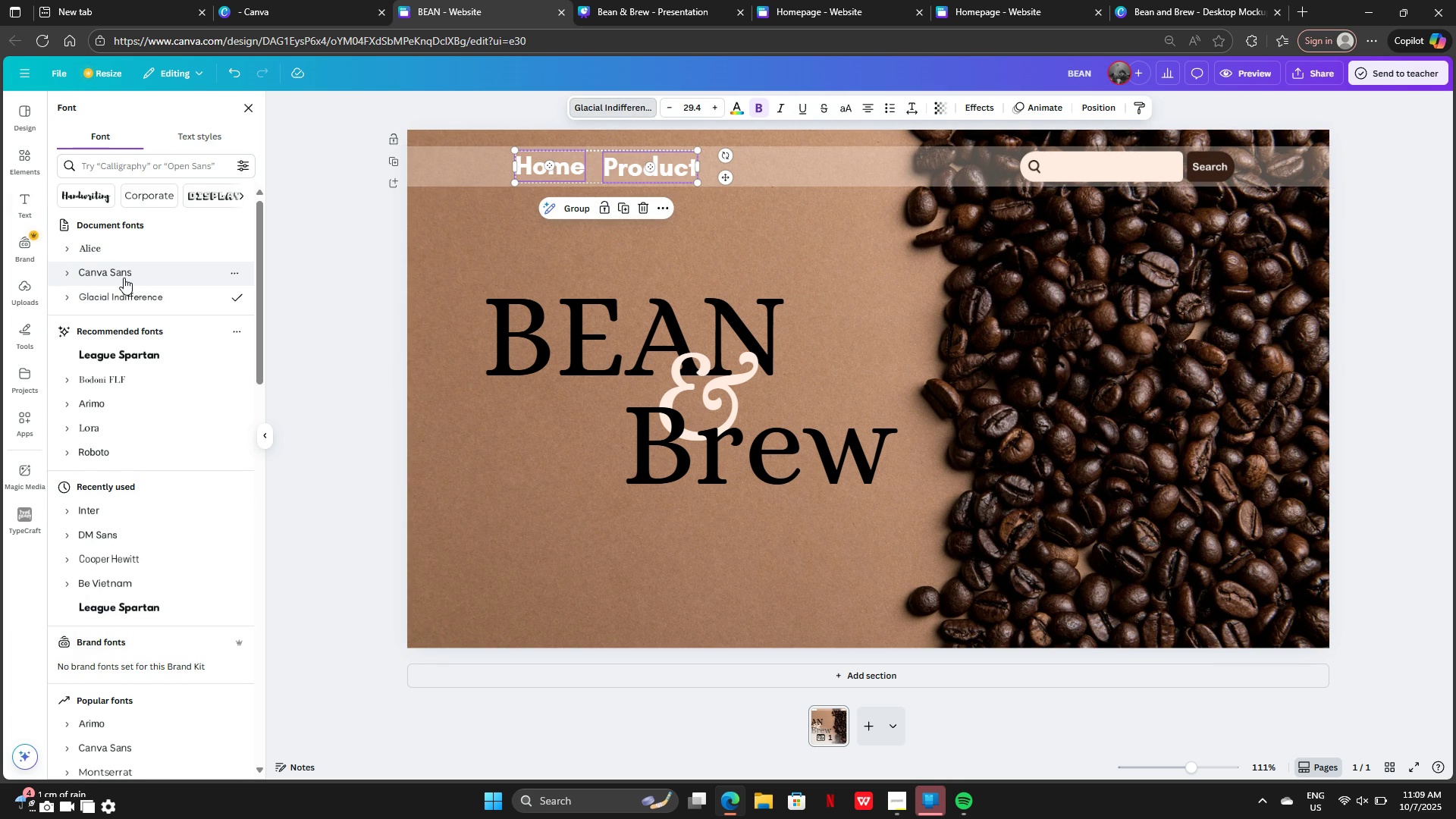 
left_click([124, 278])
 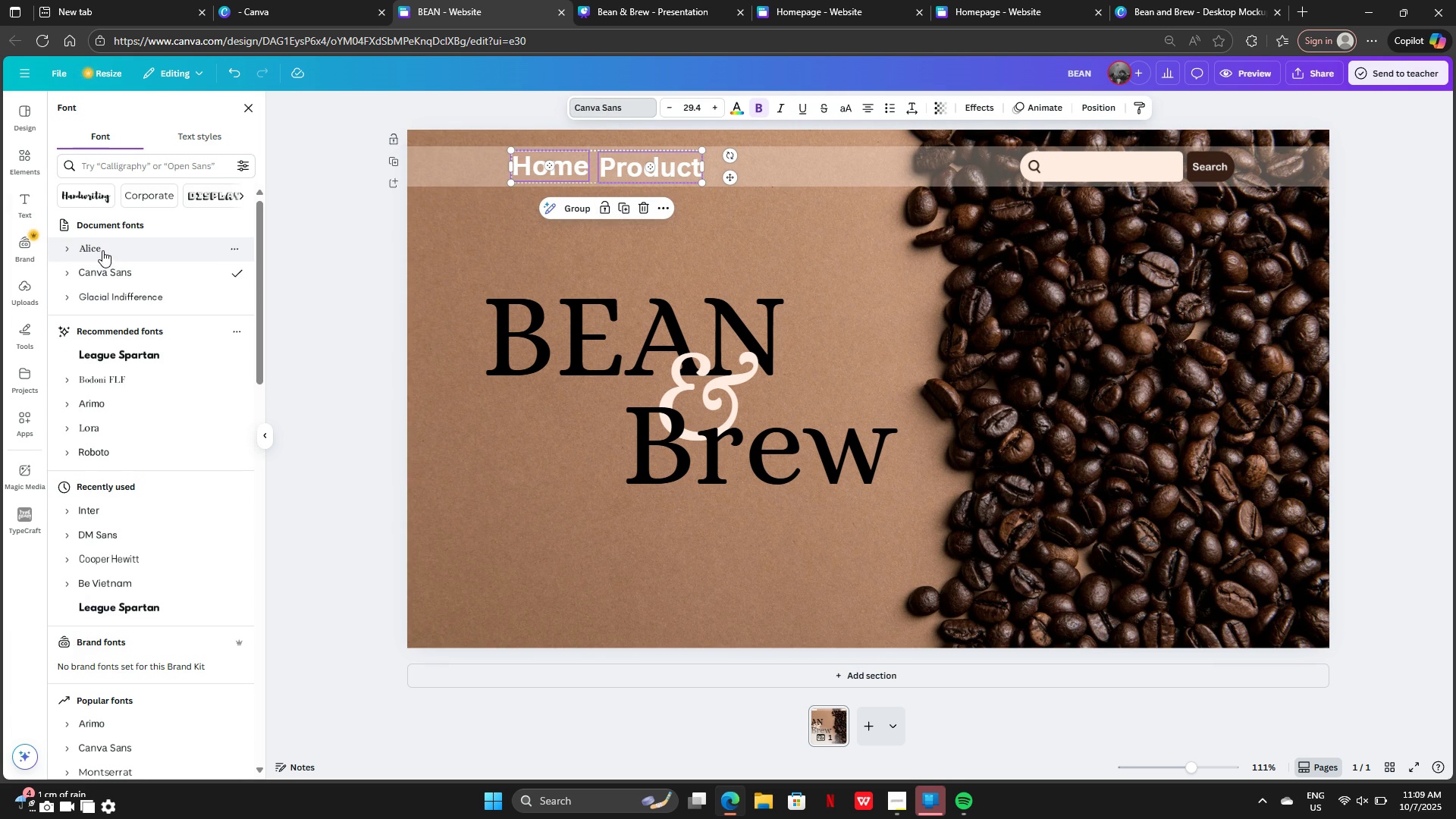 
left_click([102, 250])
 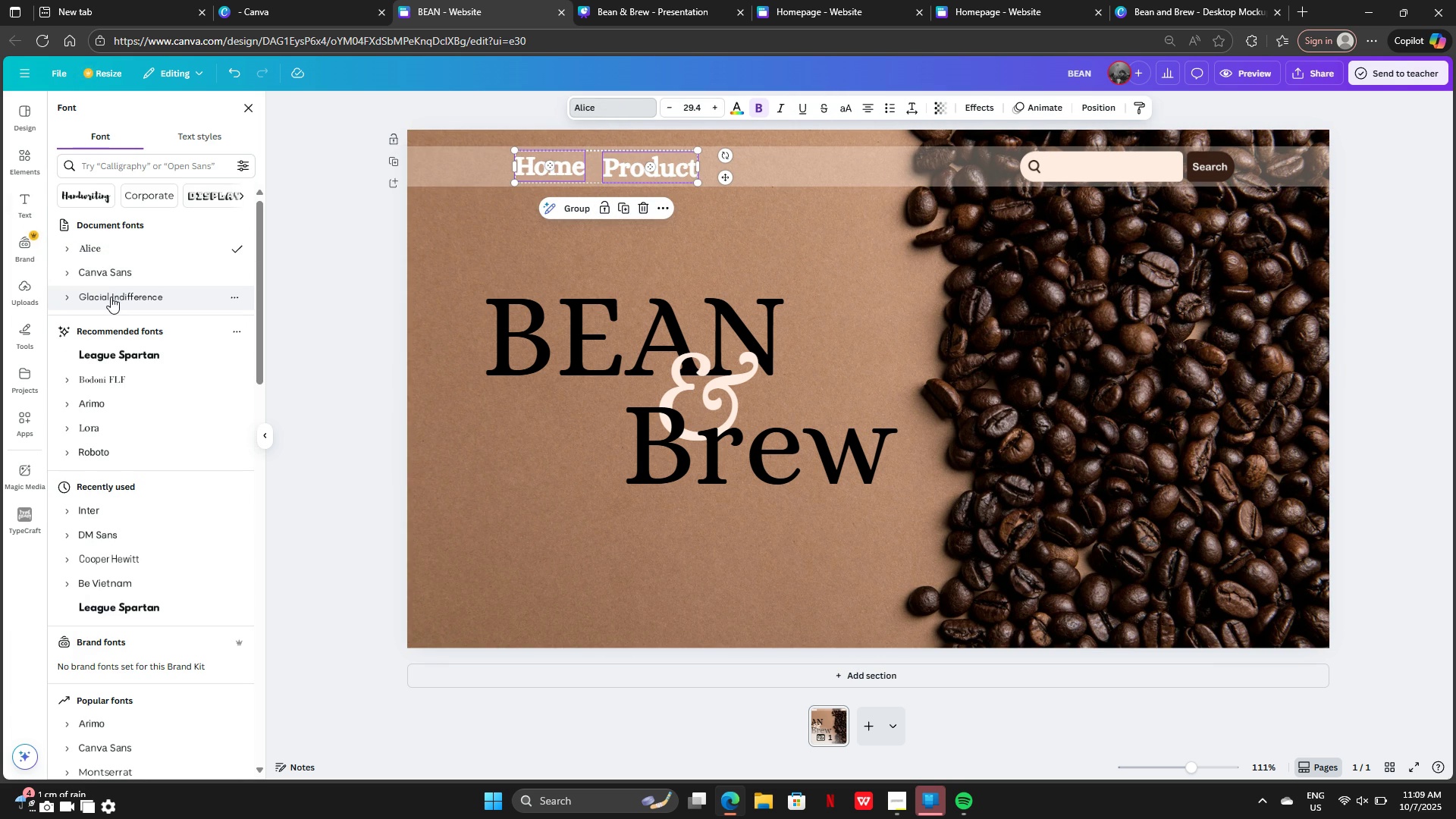 
left_click([111, 297])
 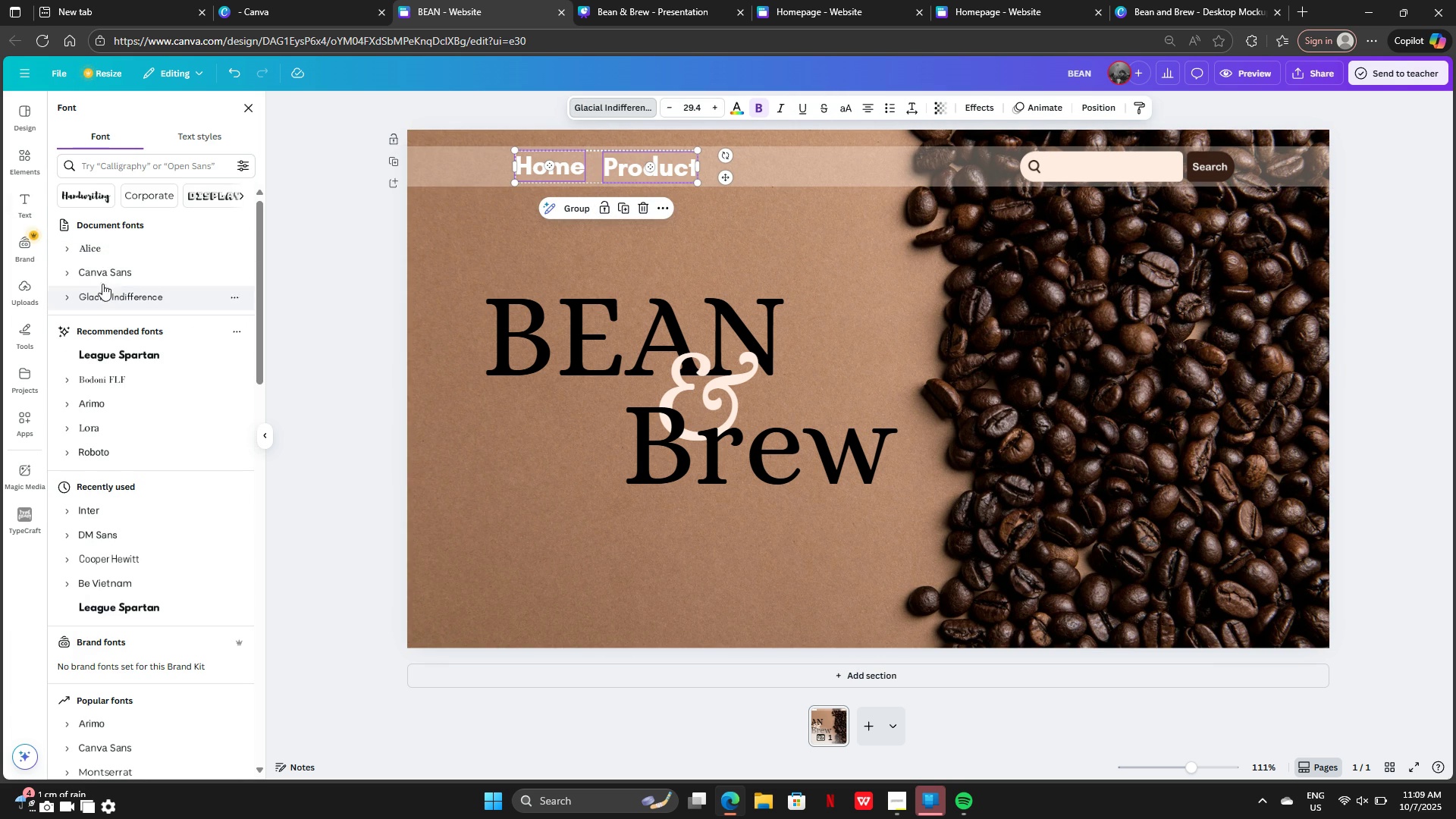 
left_click([97, 269])
 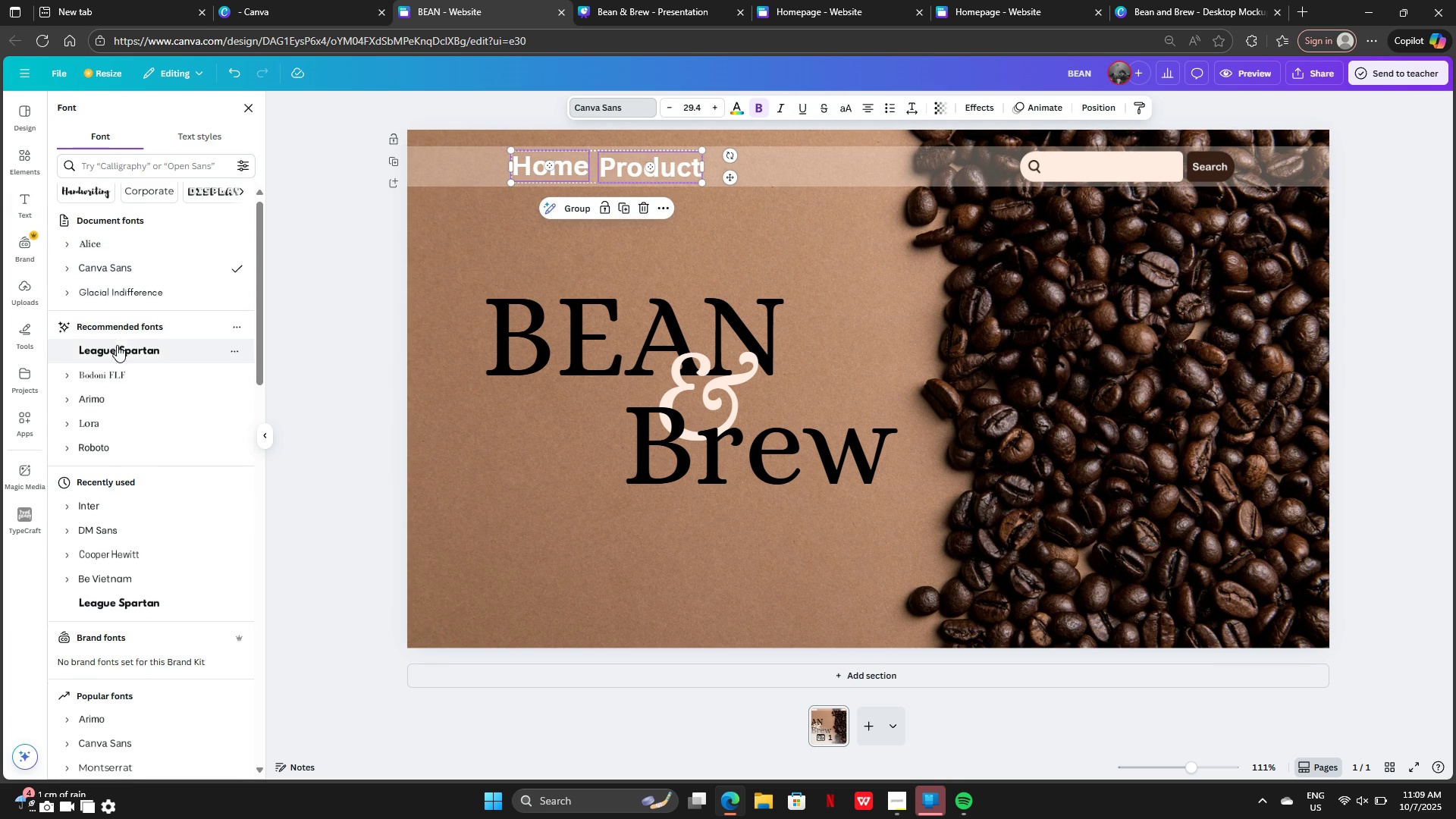 
scroll: coordinate [117, 345], scroll_direction: down, amount: 2.0
 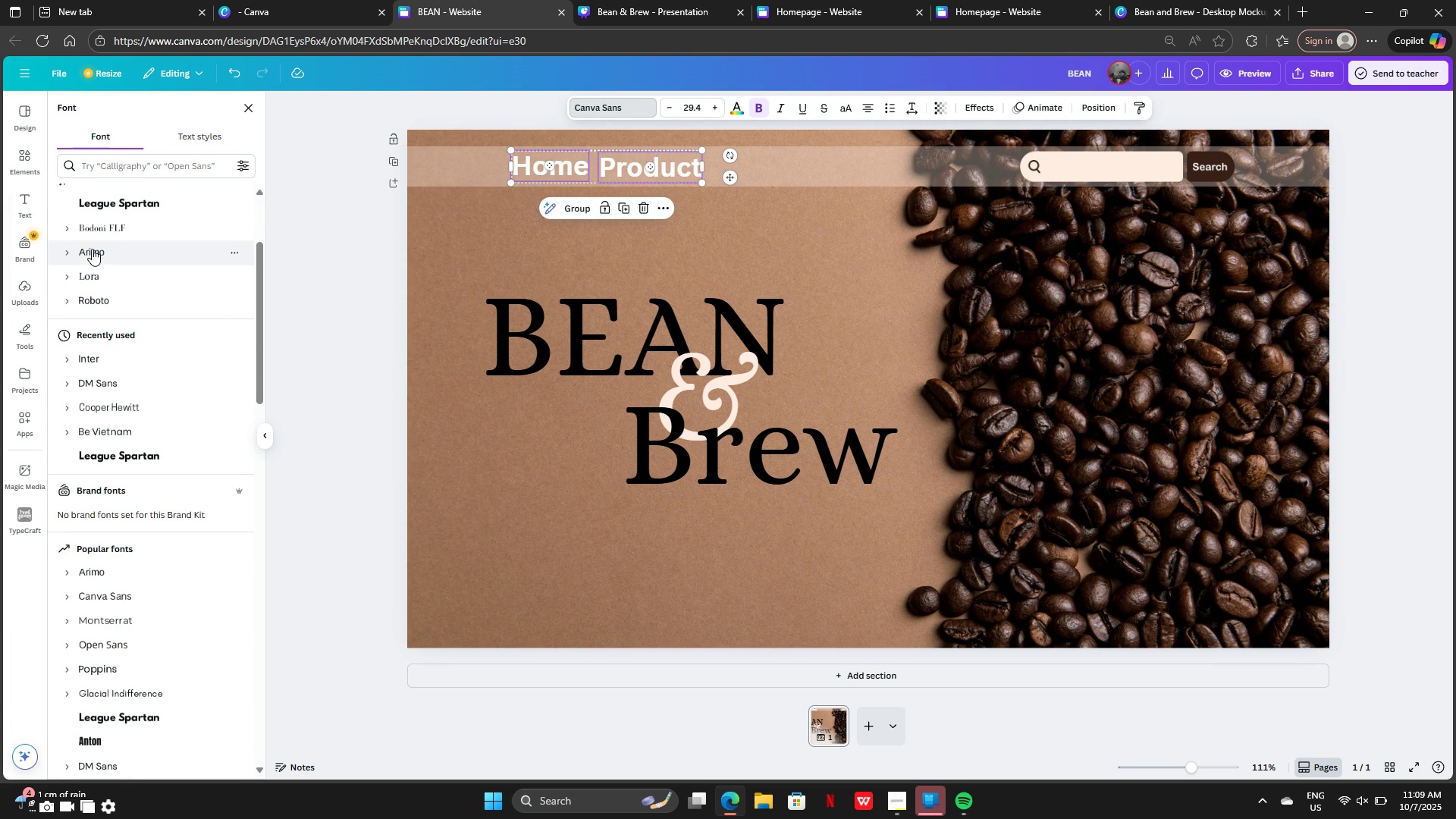 
left_click([92, 249])
 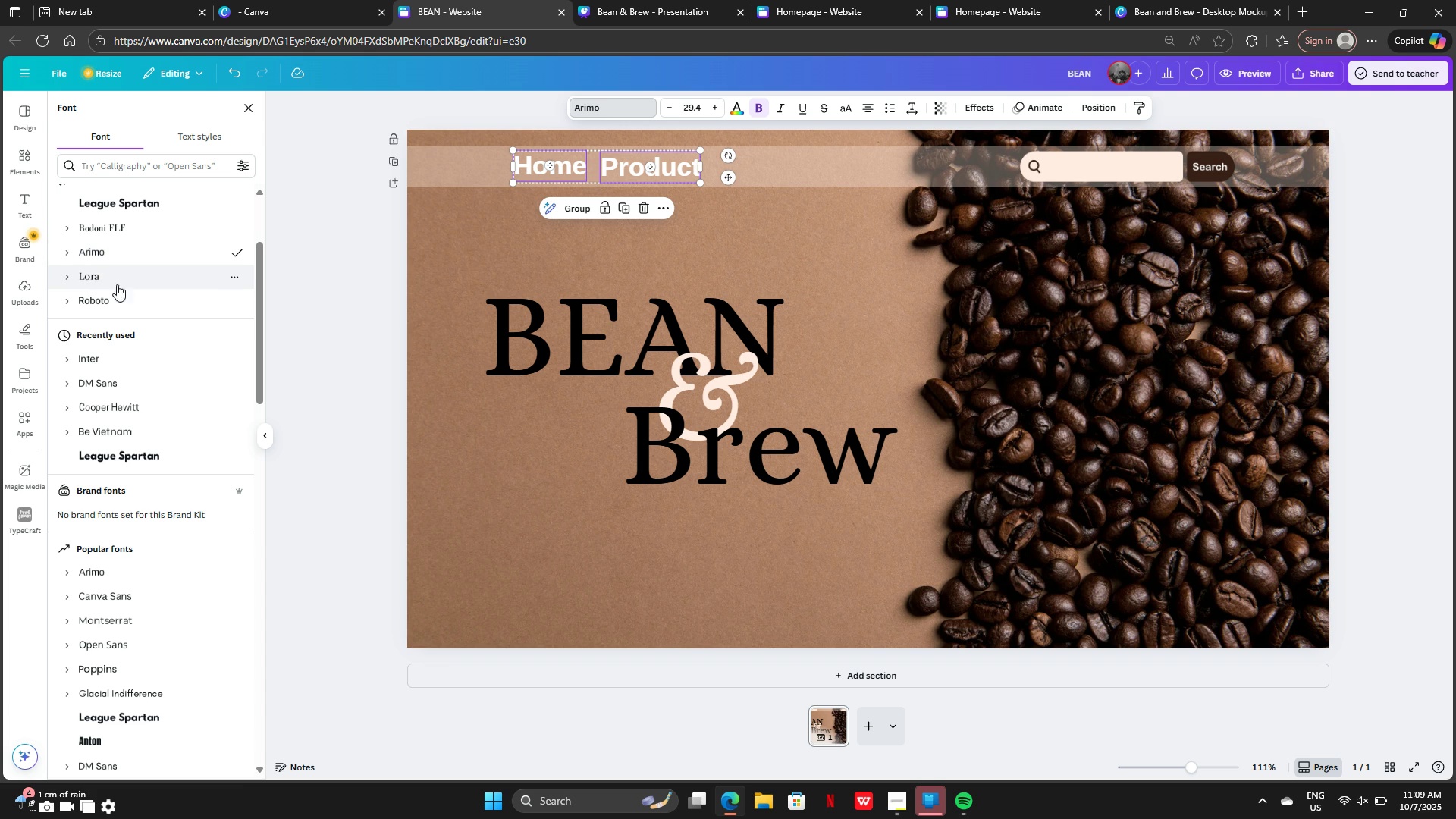 
left_click([99, 279])
 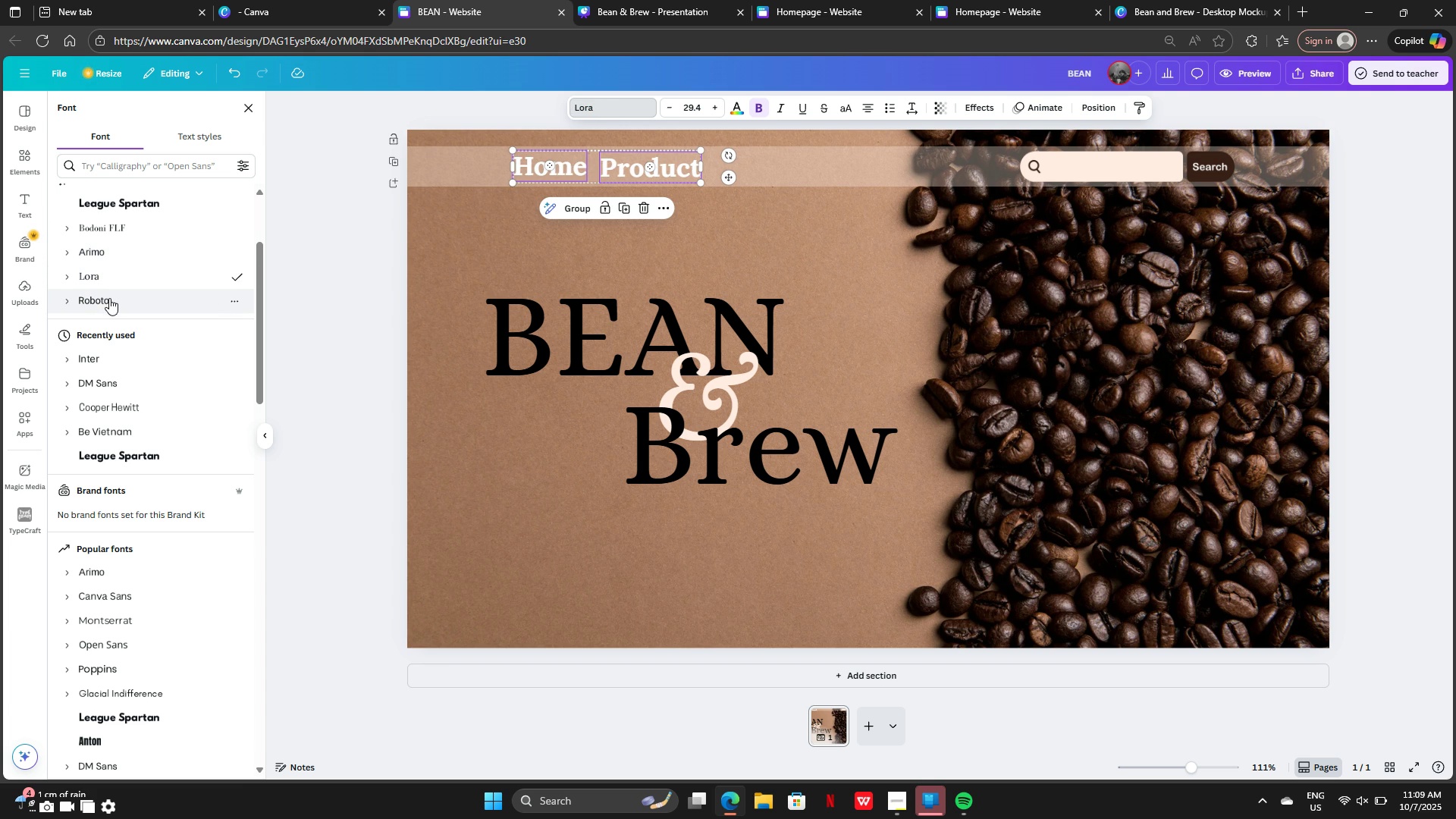 
left_click([109, 301])
 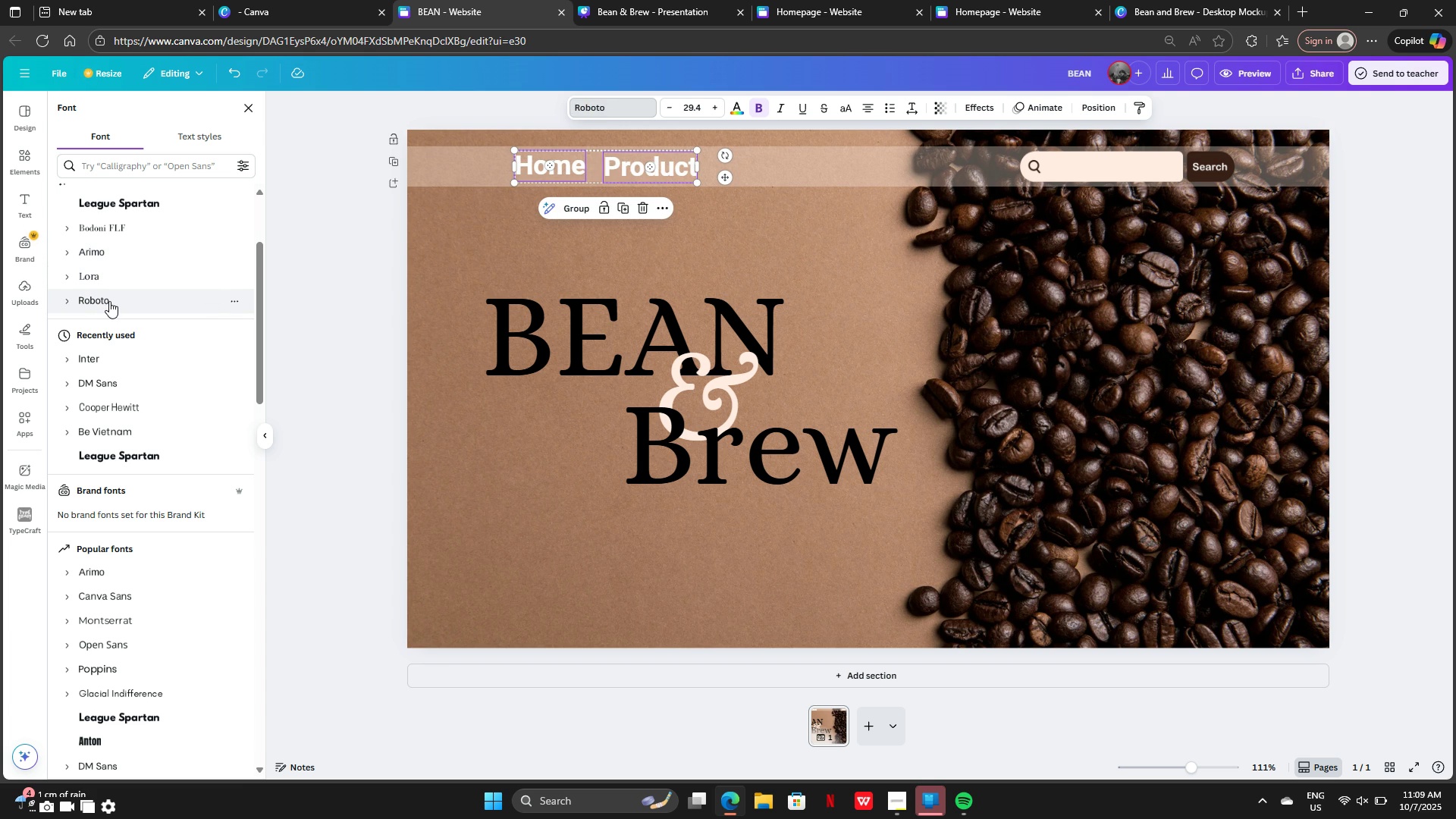 
scroll: coordinate [109, 301], scroll_direction: down, amount: 3.0
 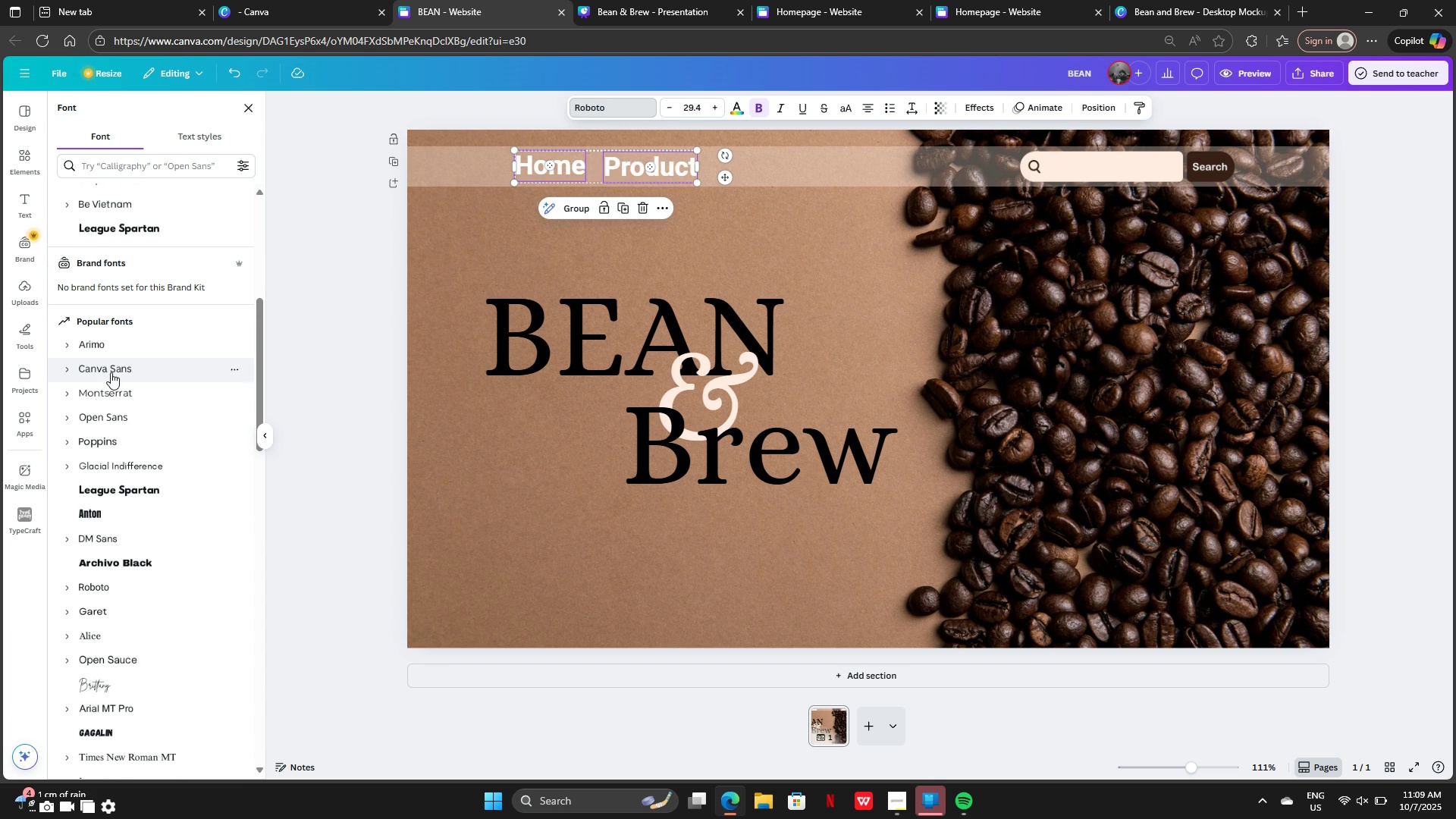 
left_click([111, 372])
 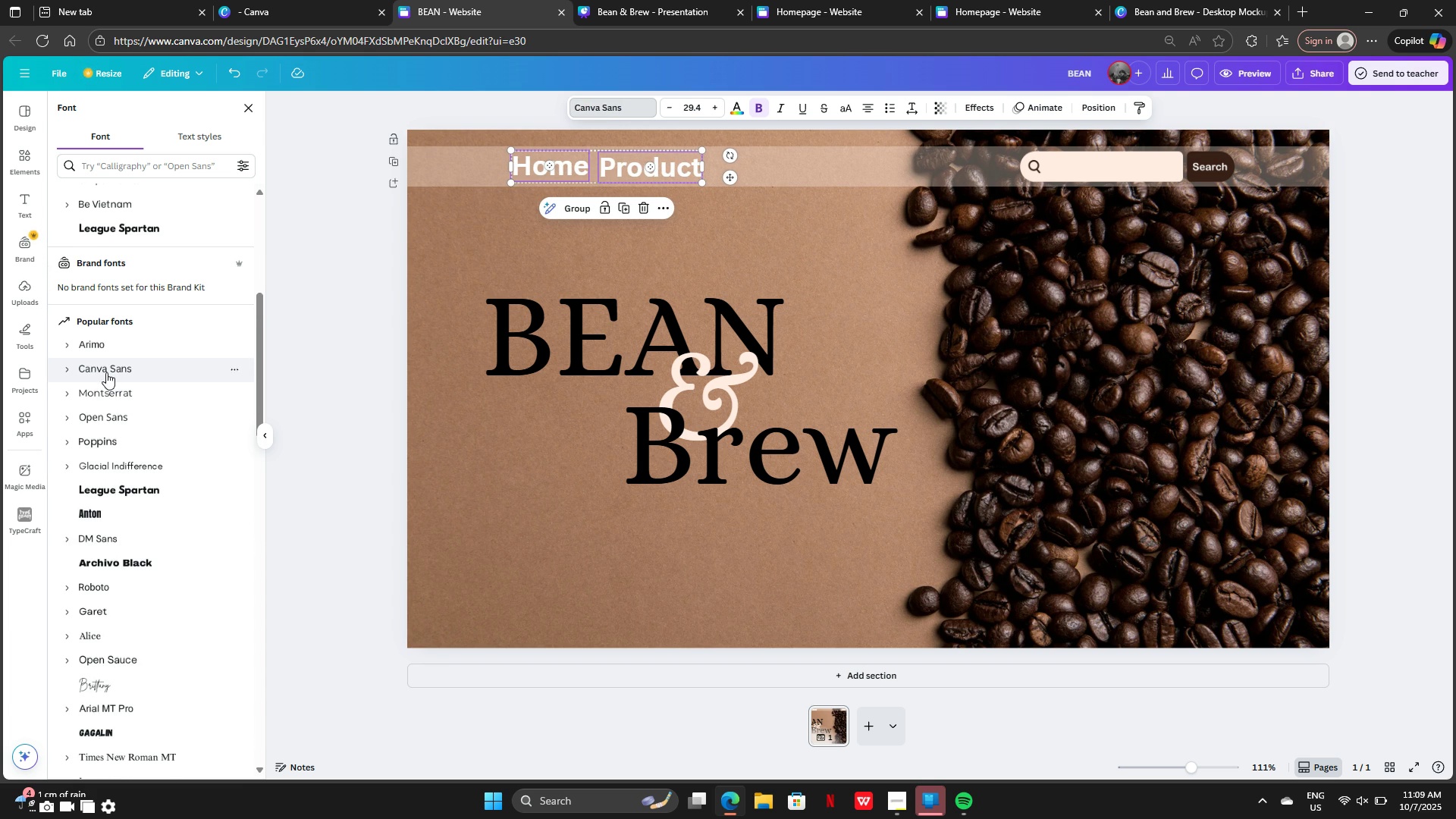 
left_click([105, 384])
 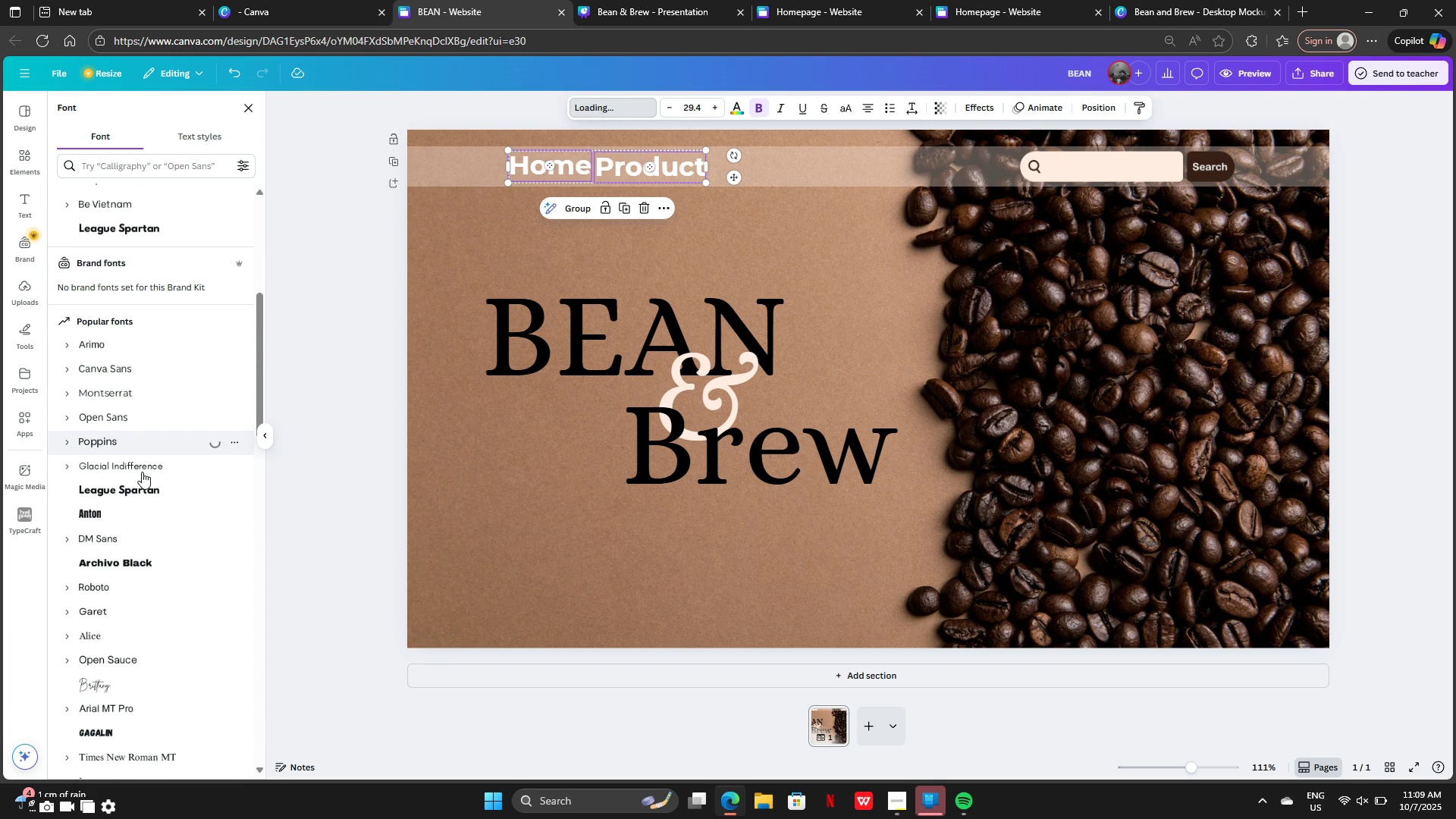 
scroll: coordinate [152, 481], scroll_direction: down, amount: 3.0
 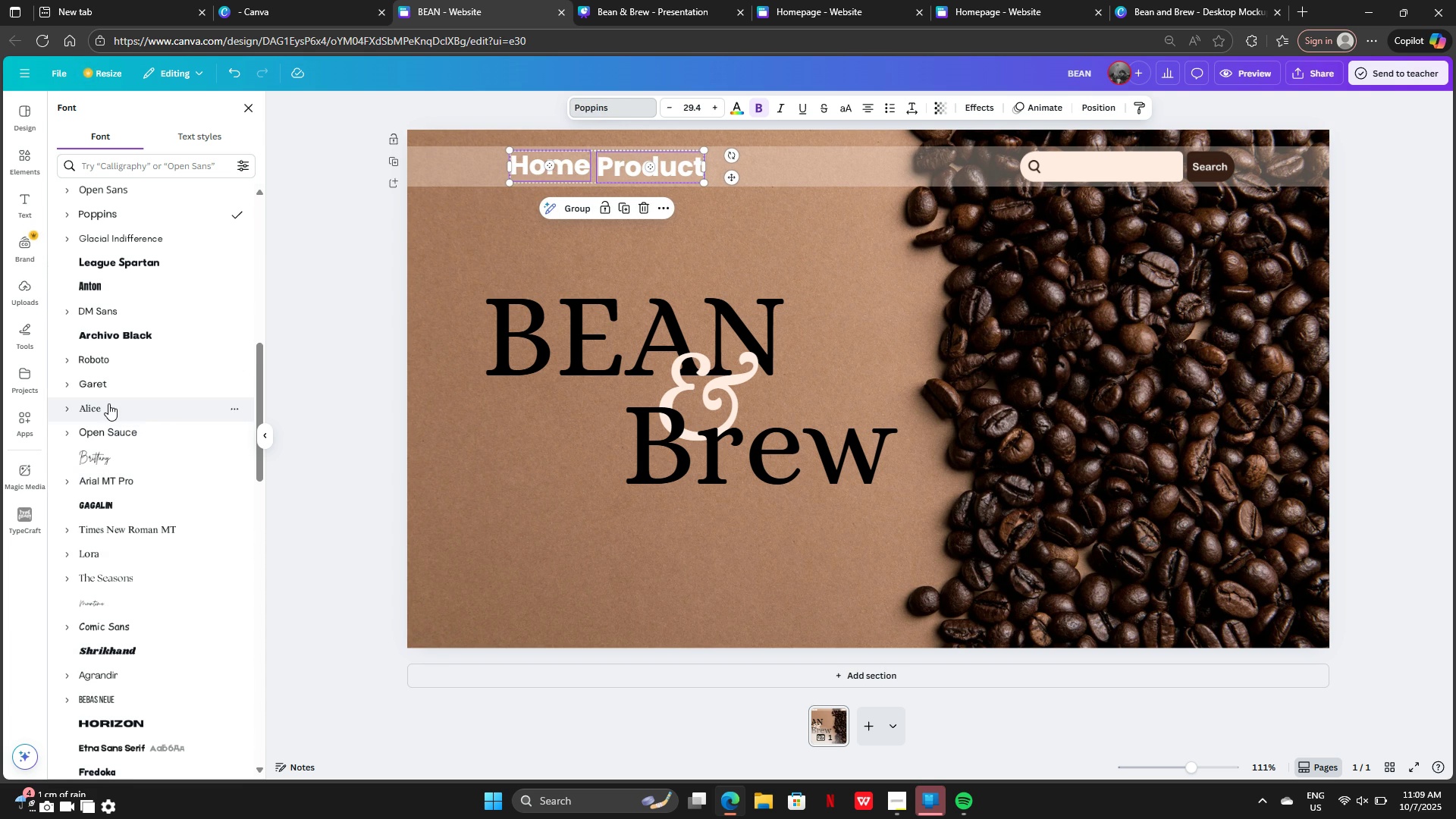 
left_click([108, 403])
 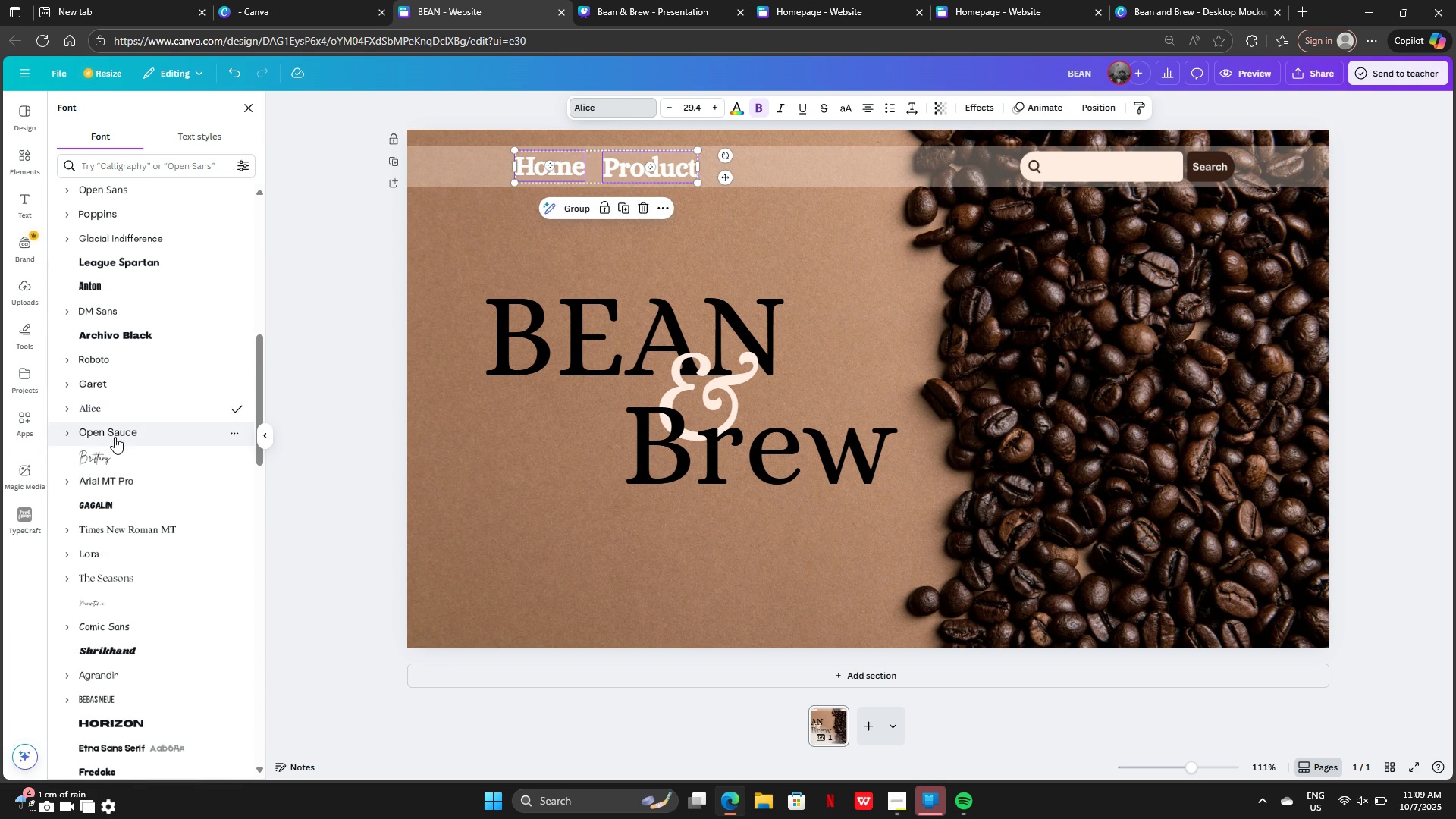 
scroll: coordinate [115, 438], scroll_direction: down, amount: 1.0
 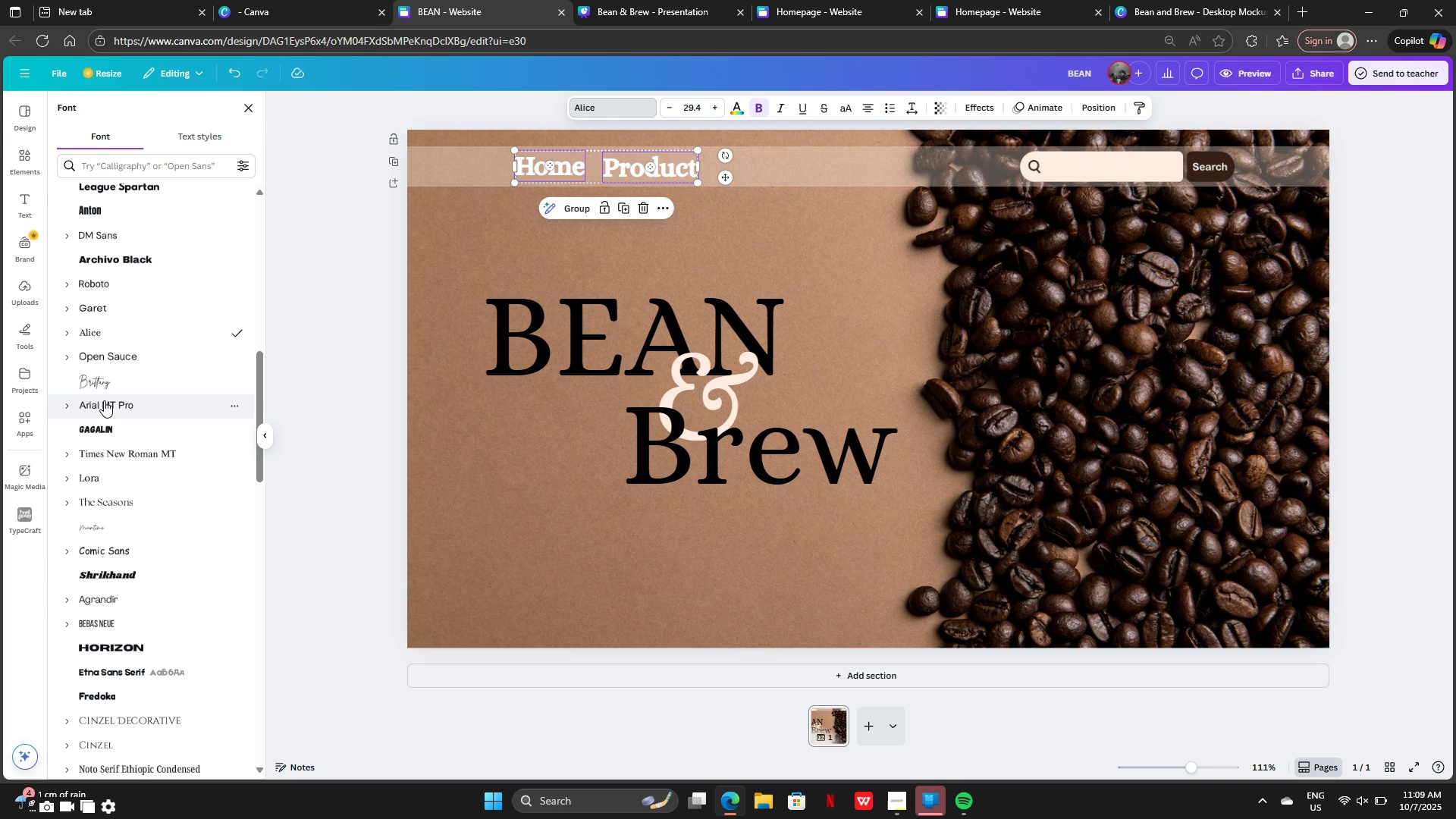 
left_click([104, 400])
 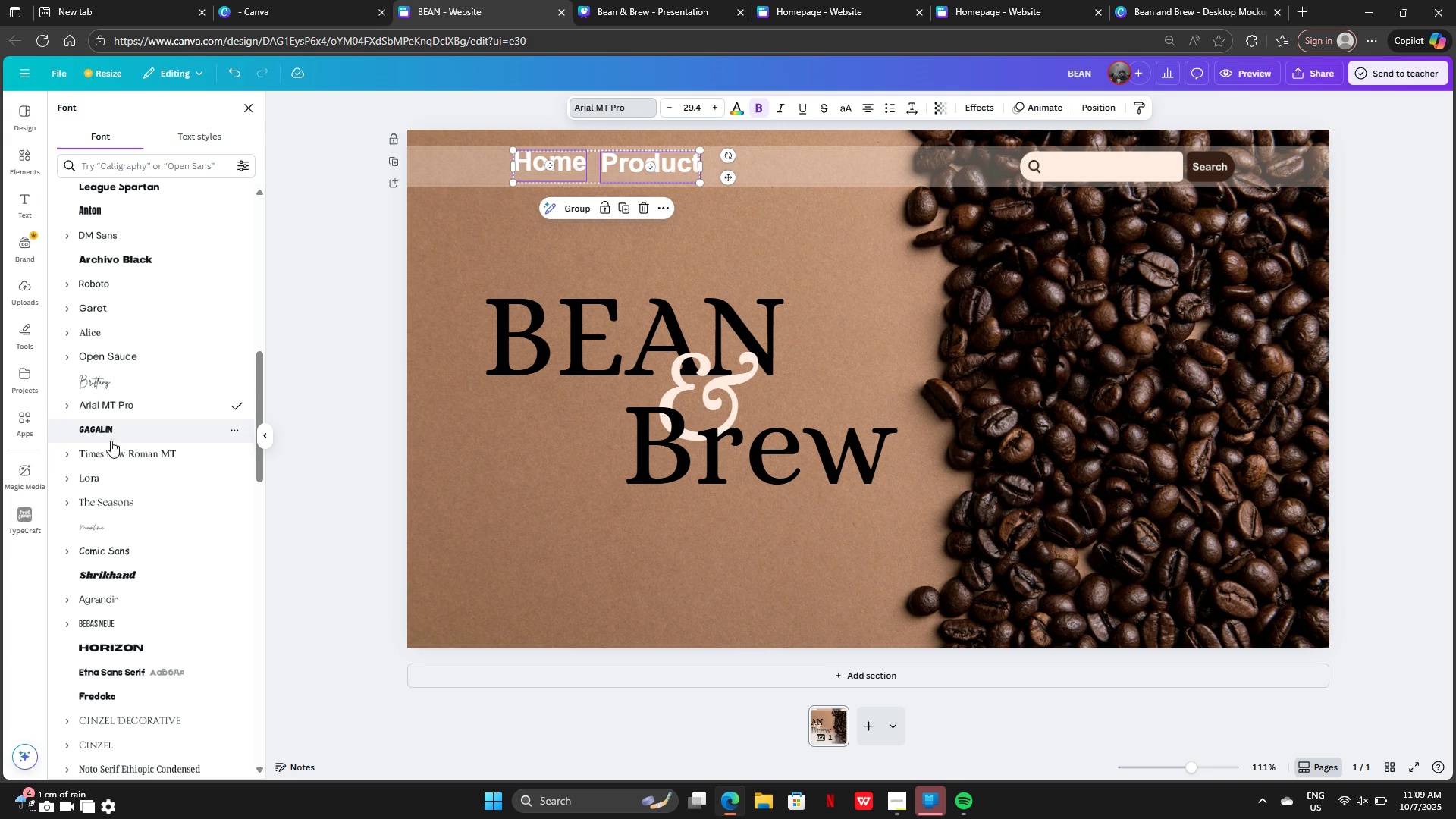 
left_click([117, 482])
 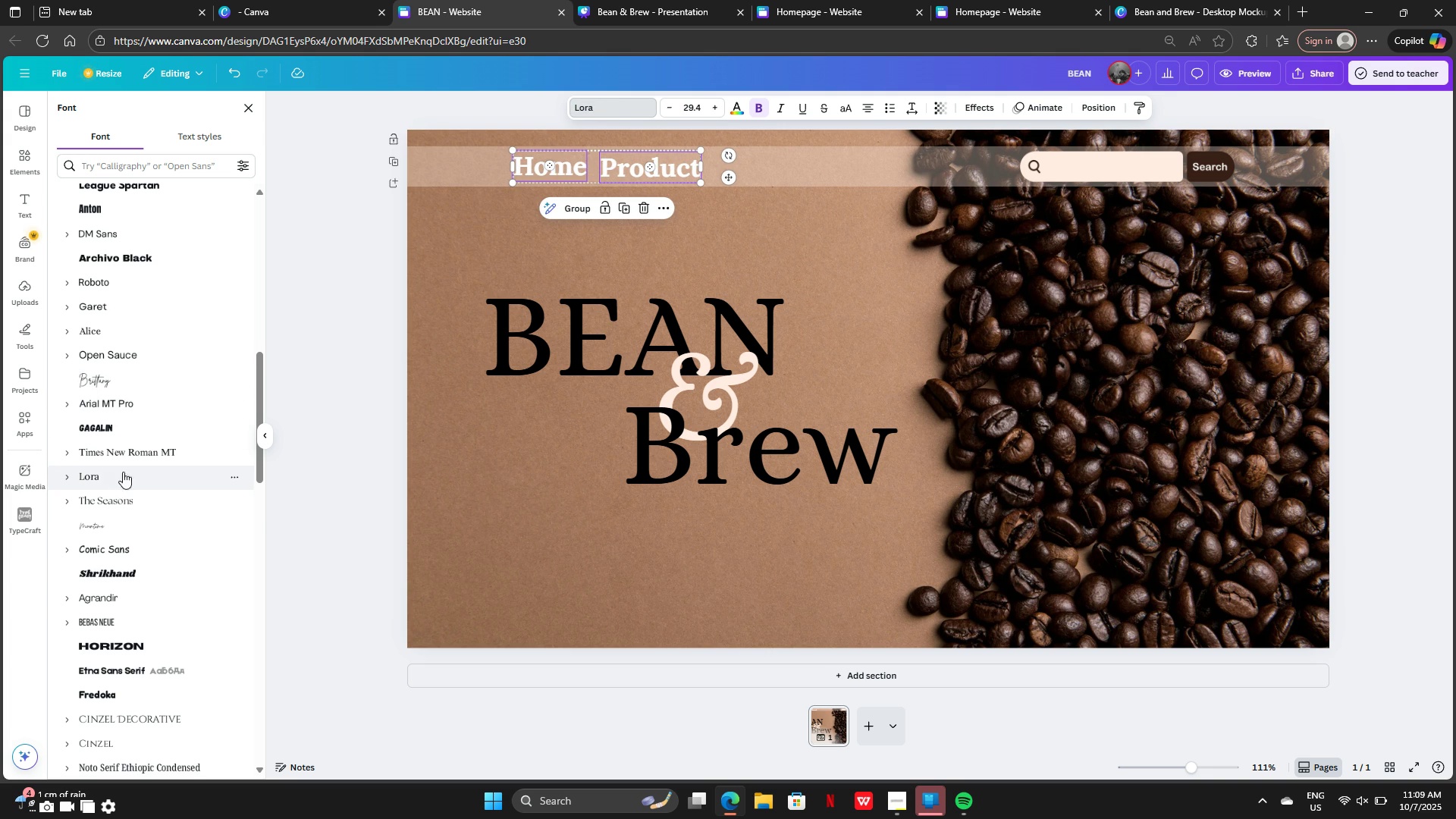 
scroll: coordinate [127, 468], scroll_direction: down, amount: 3.0
 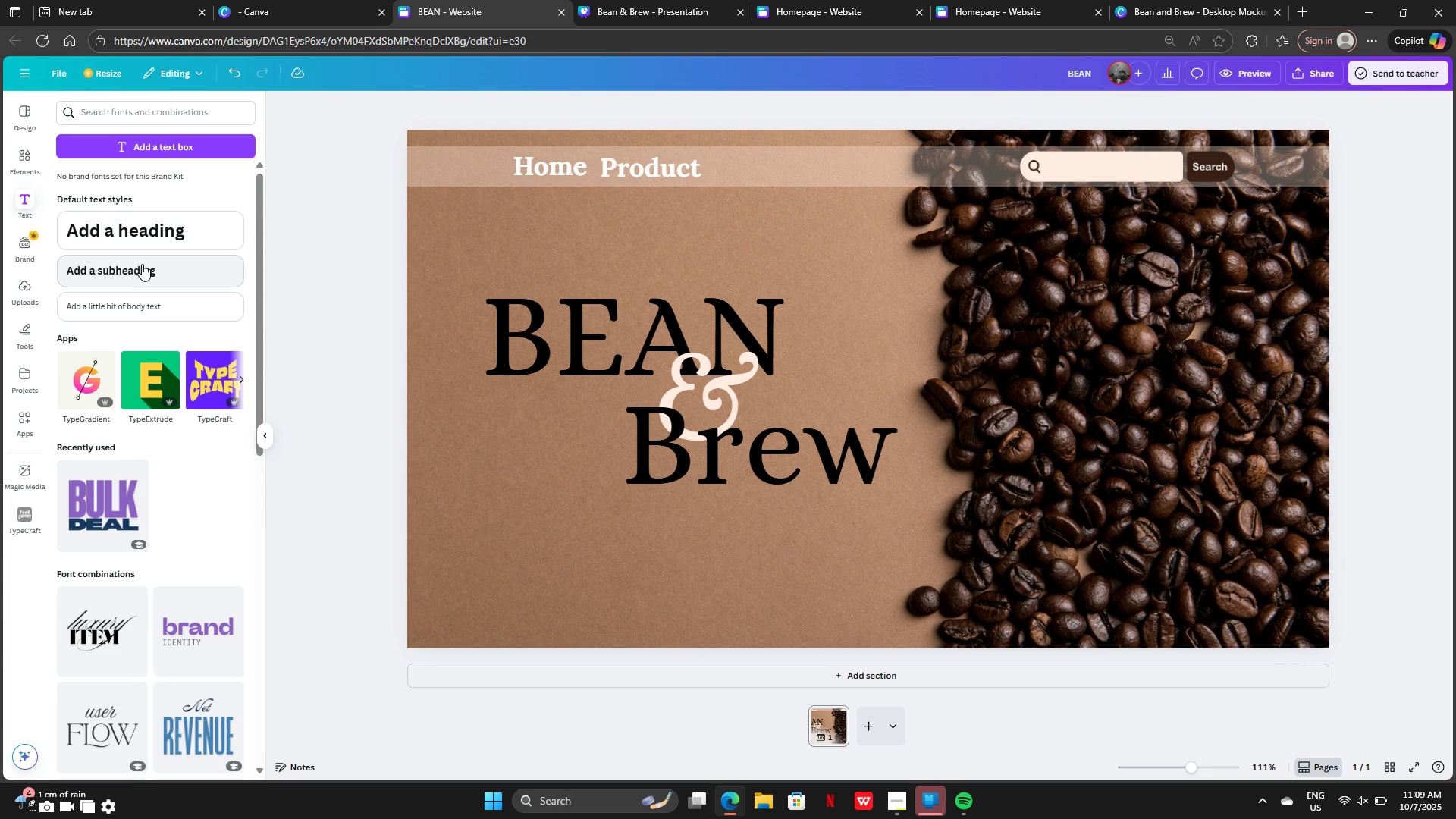 
wait(9.58)
 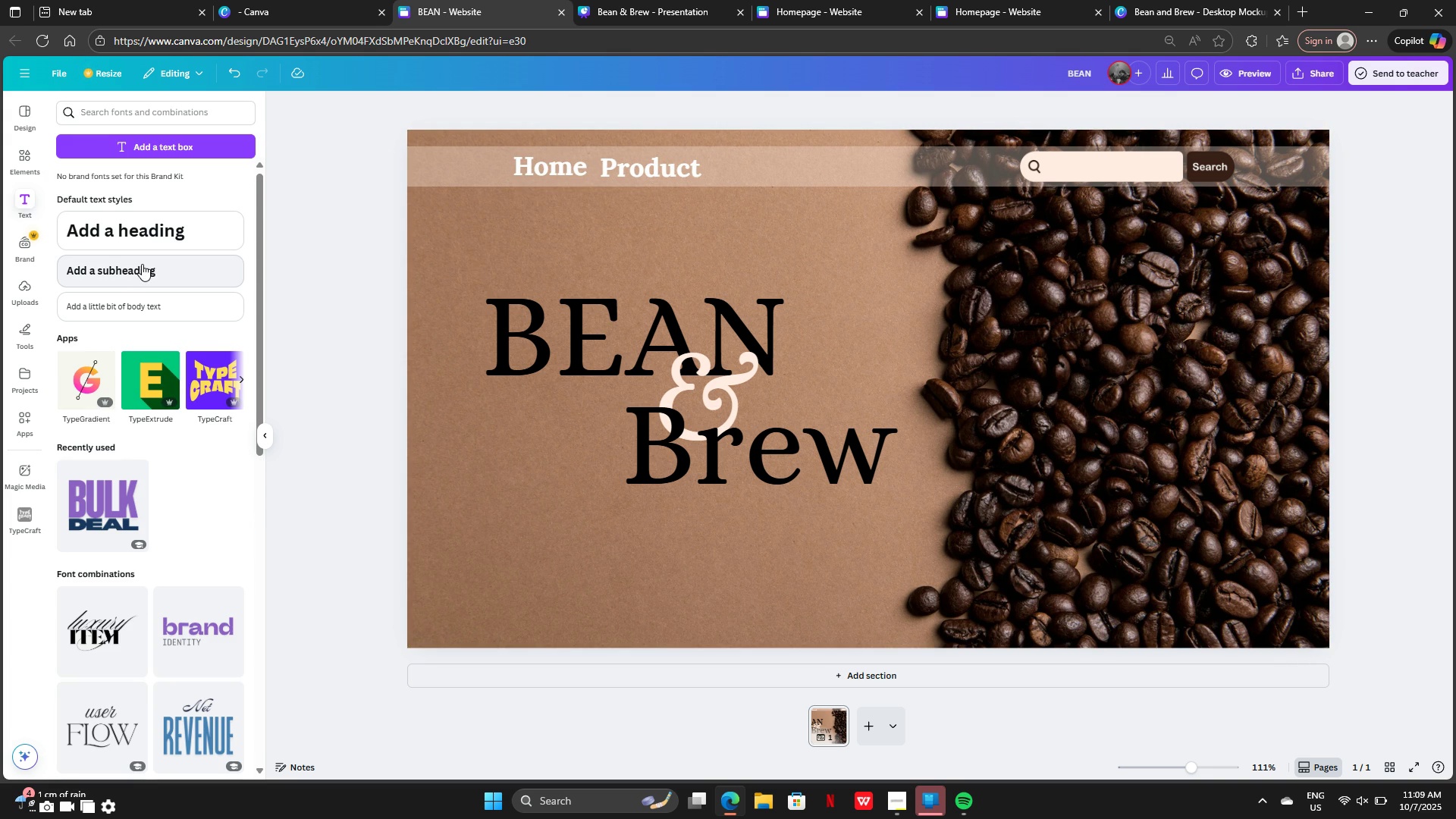 
left_click([651, 169])
 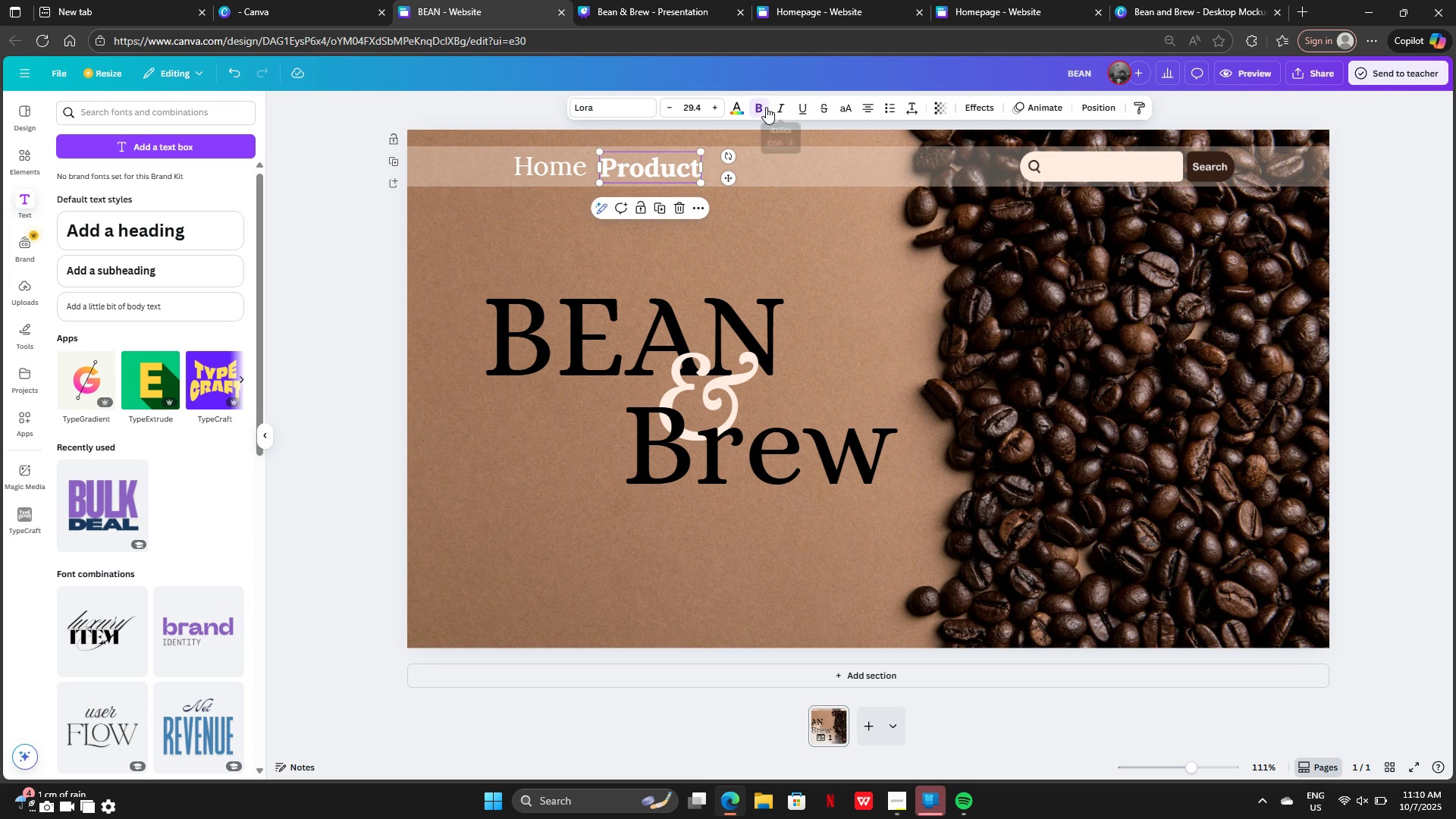 
left_click([765, 106])
 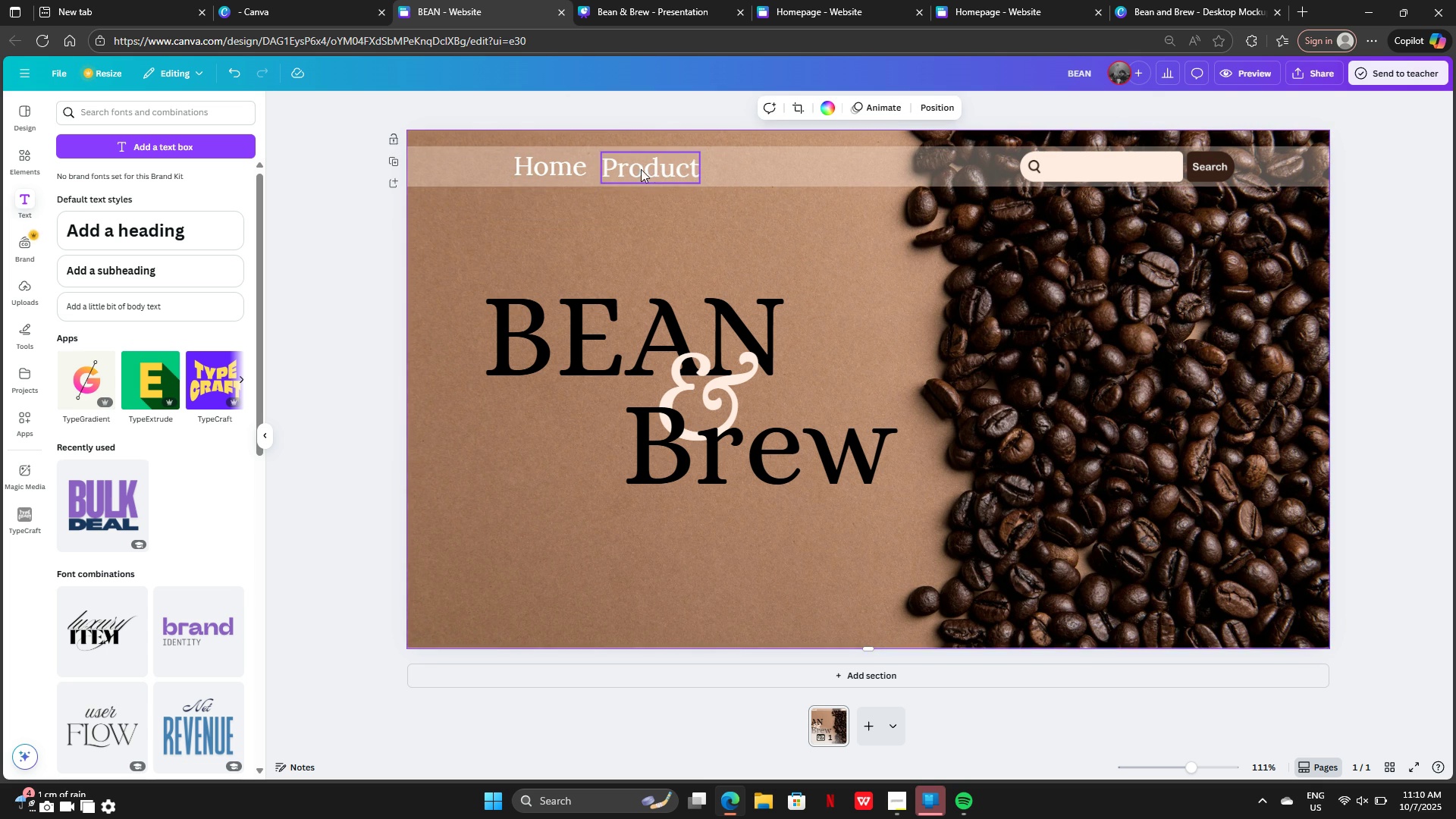 
left_click_drag(start_coordinate=[655, 169], to_coordinate=[676, 169])
 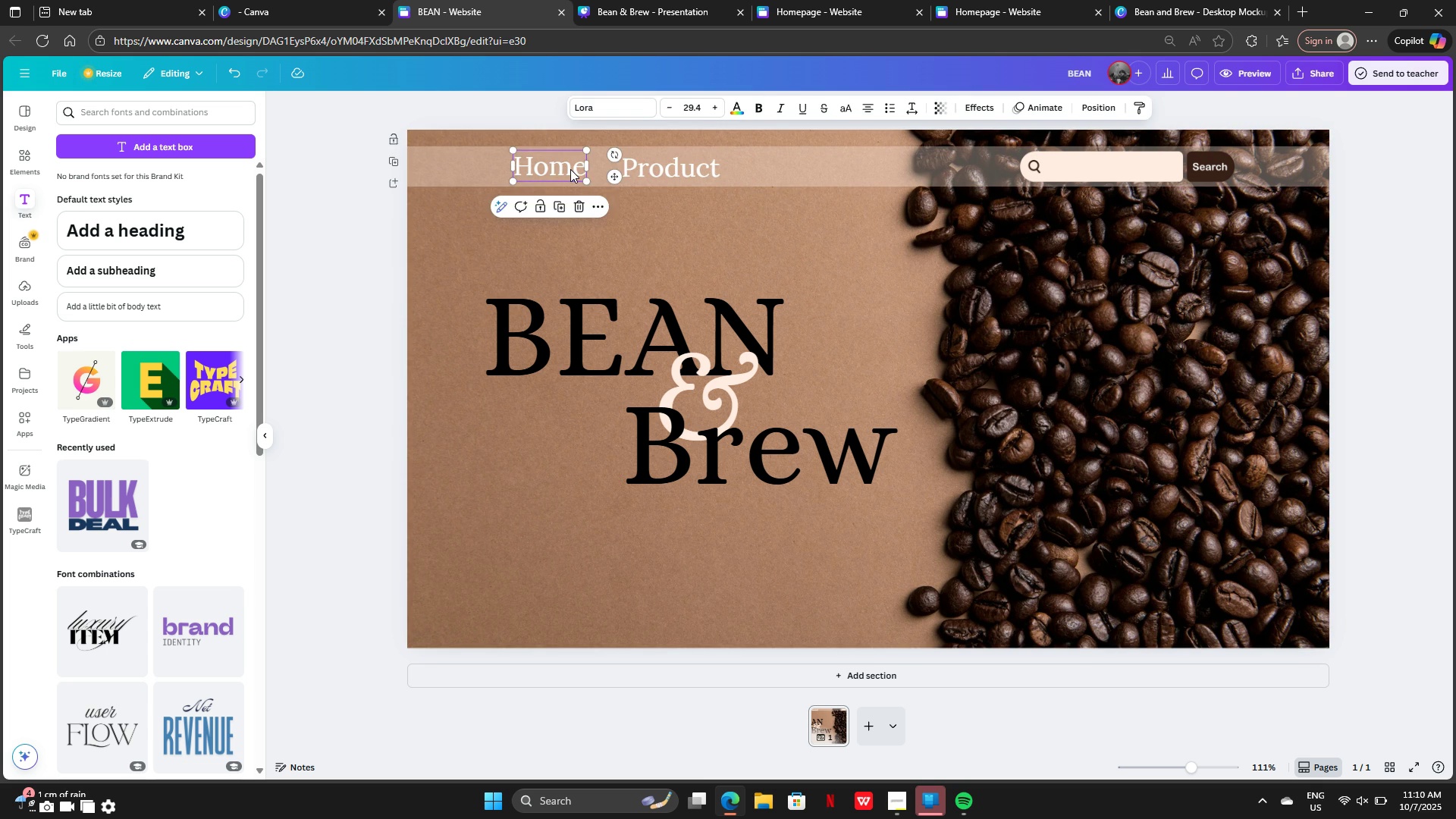 
left_click_drag(start_coordinate=[570, 169], to_coordinate=[559, 168])
 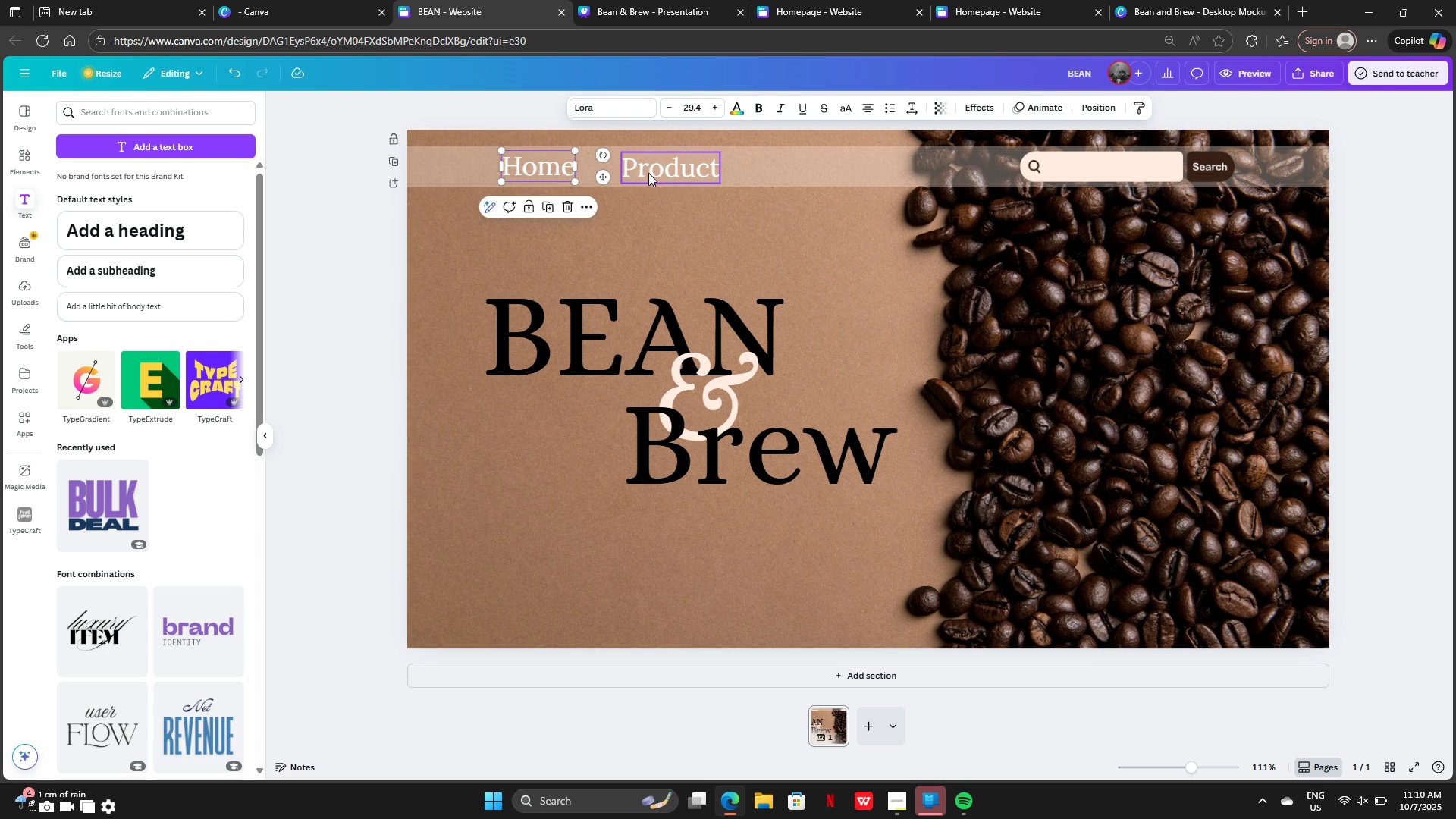 
left_click([648, 173])
 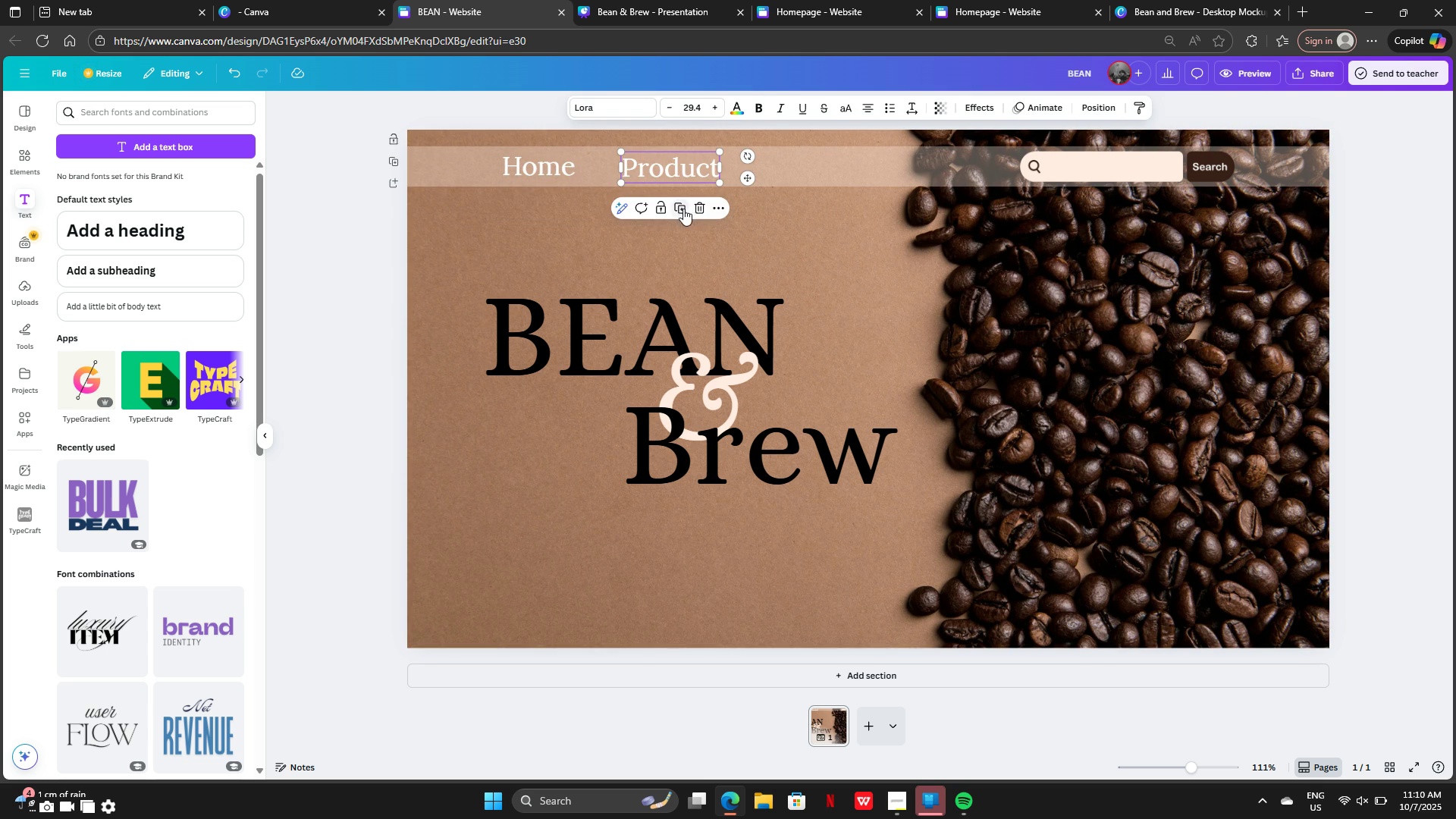 
left_click([685, 209])
 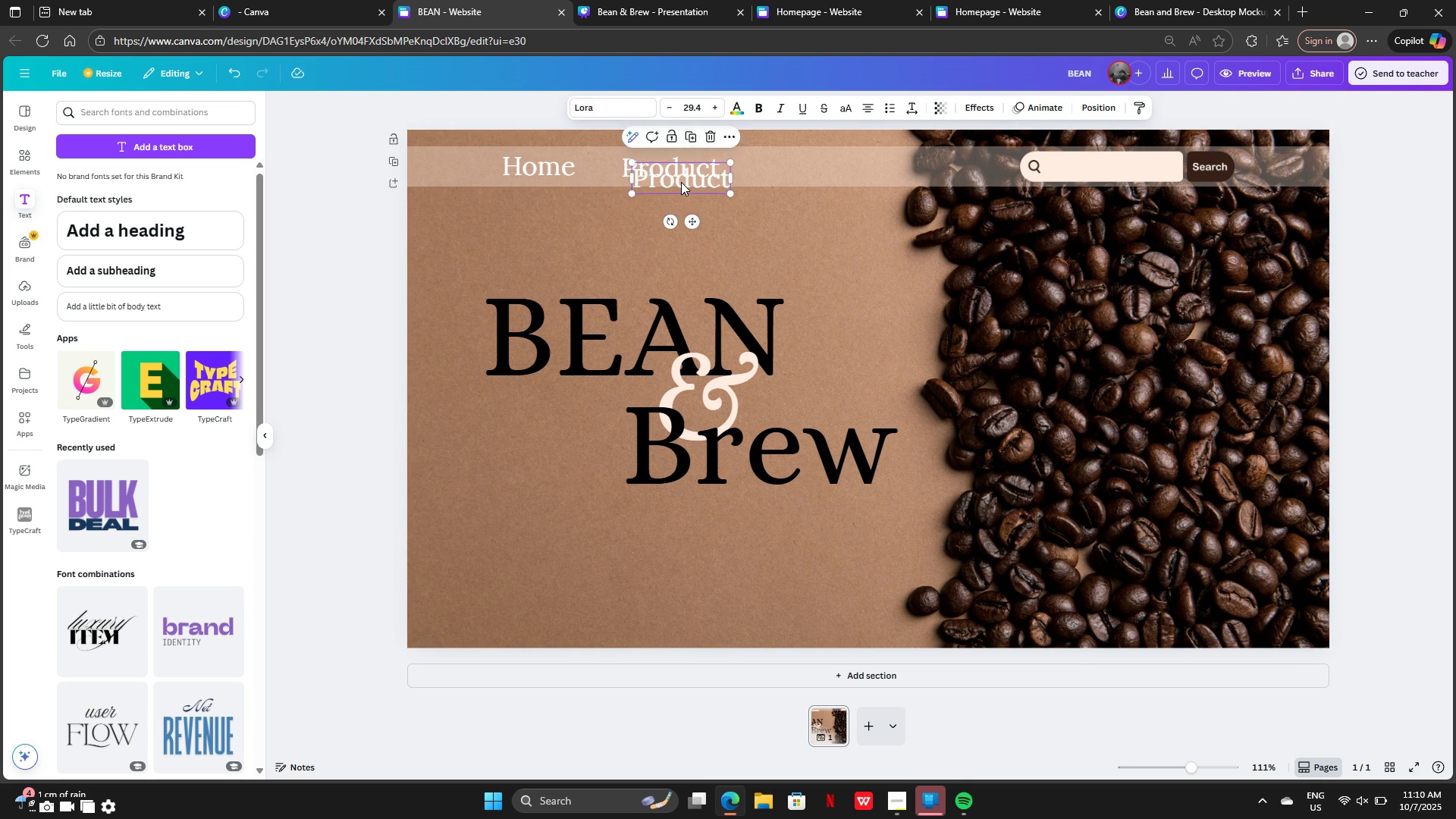 
left_click_drag(start_coordinate=[681, 182], to_coordinate=[811, 171])
 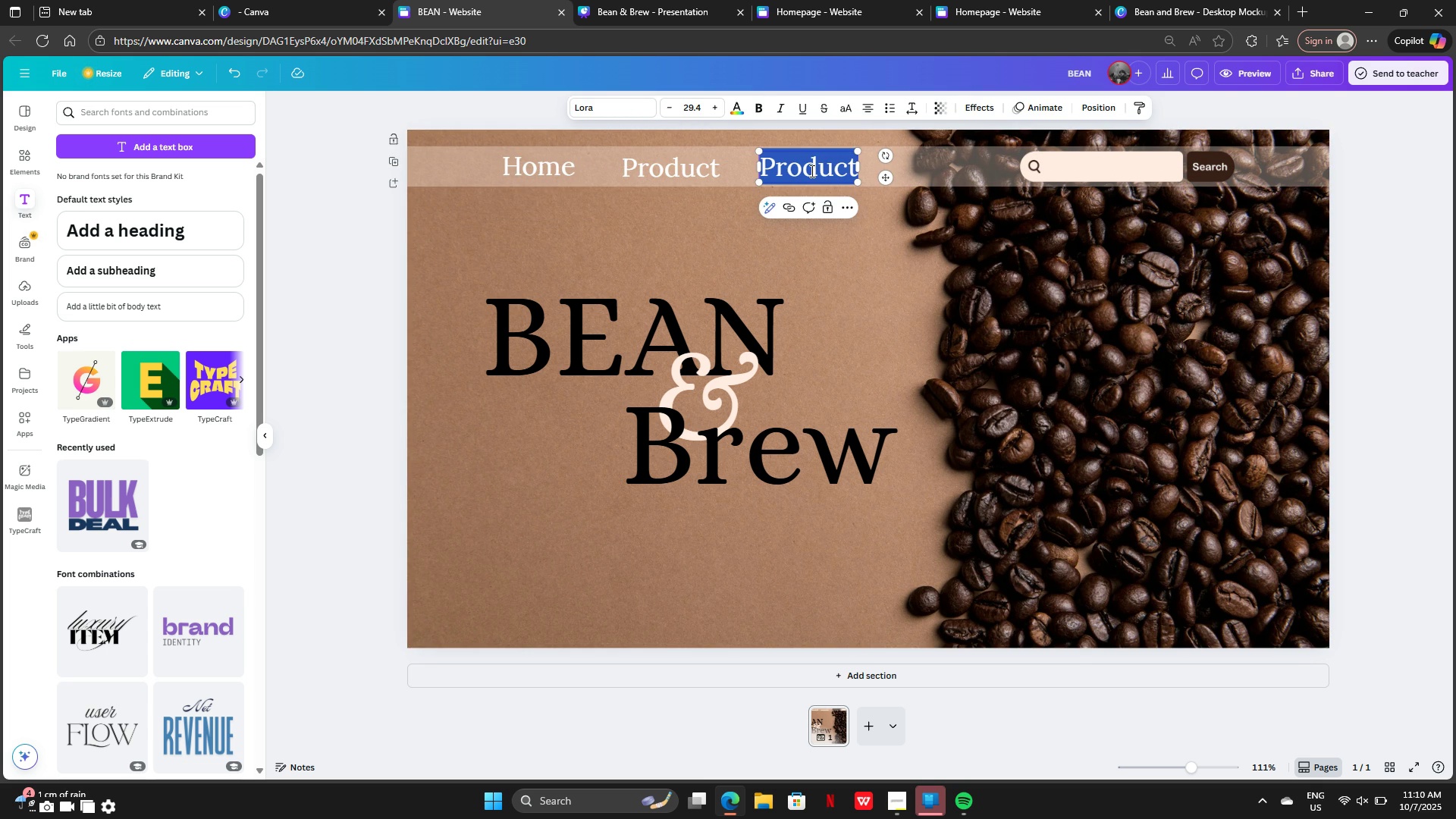 
double_click([811, 171])
 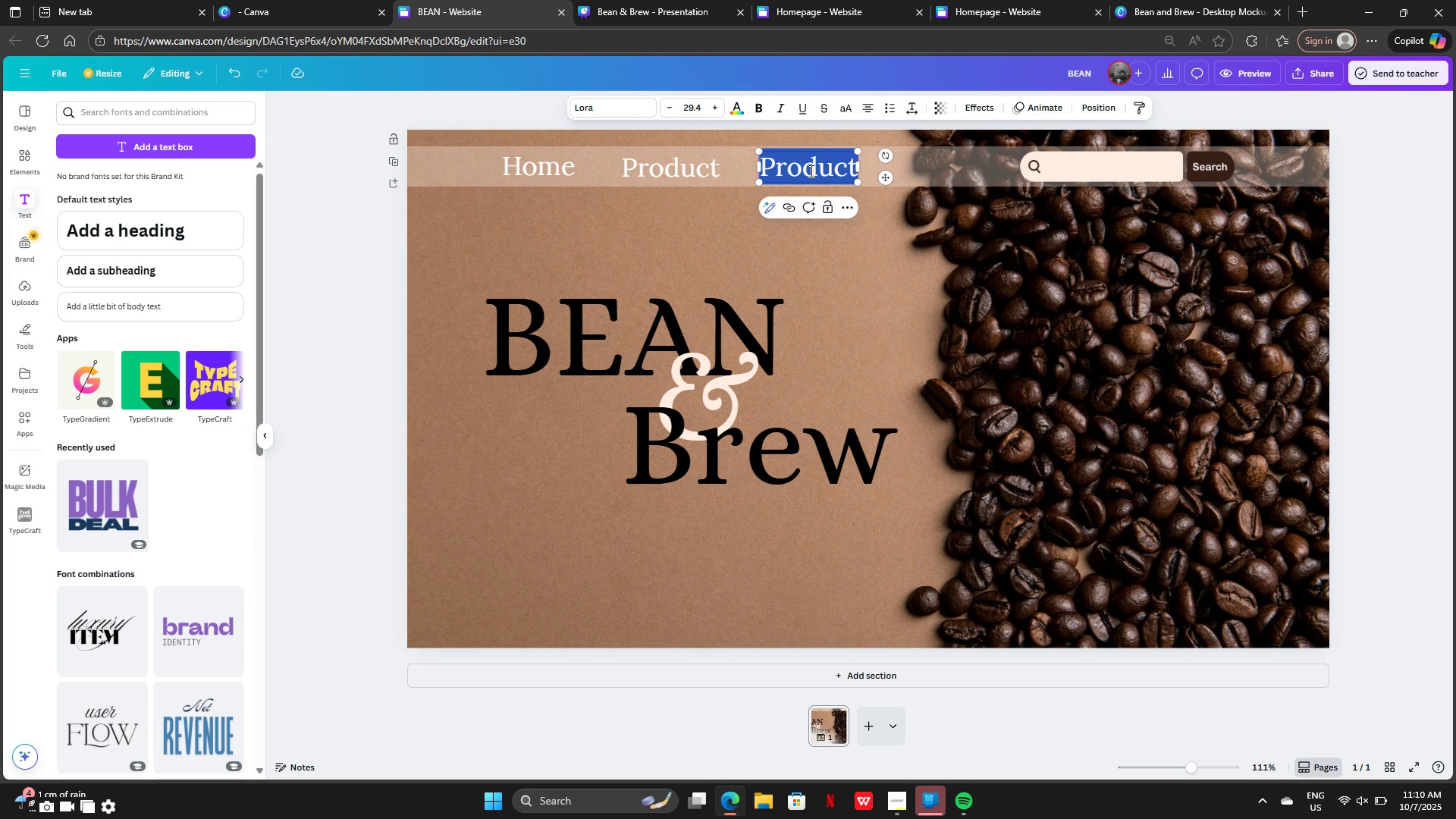 
key(Backspace)
type(Order)
key(Backspace)
key(Backspace)
key(Backspace)
key(Backspace)
key(Backspace)
type(Purchase)
 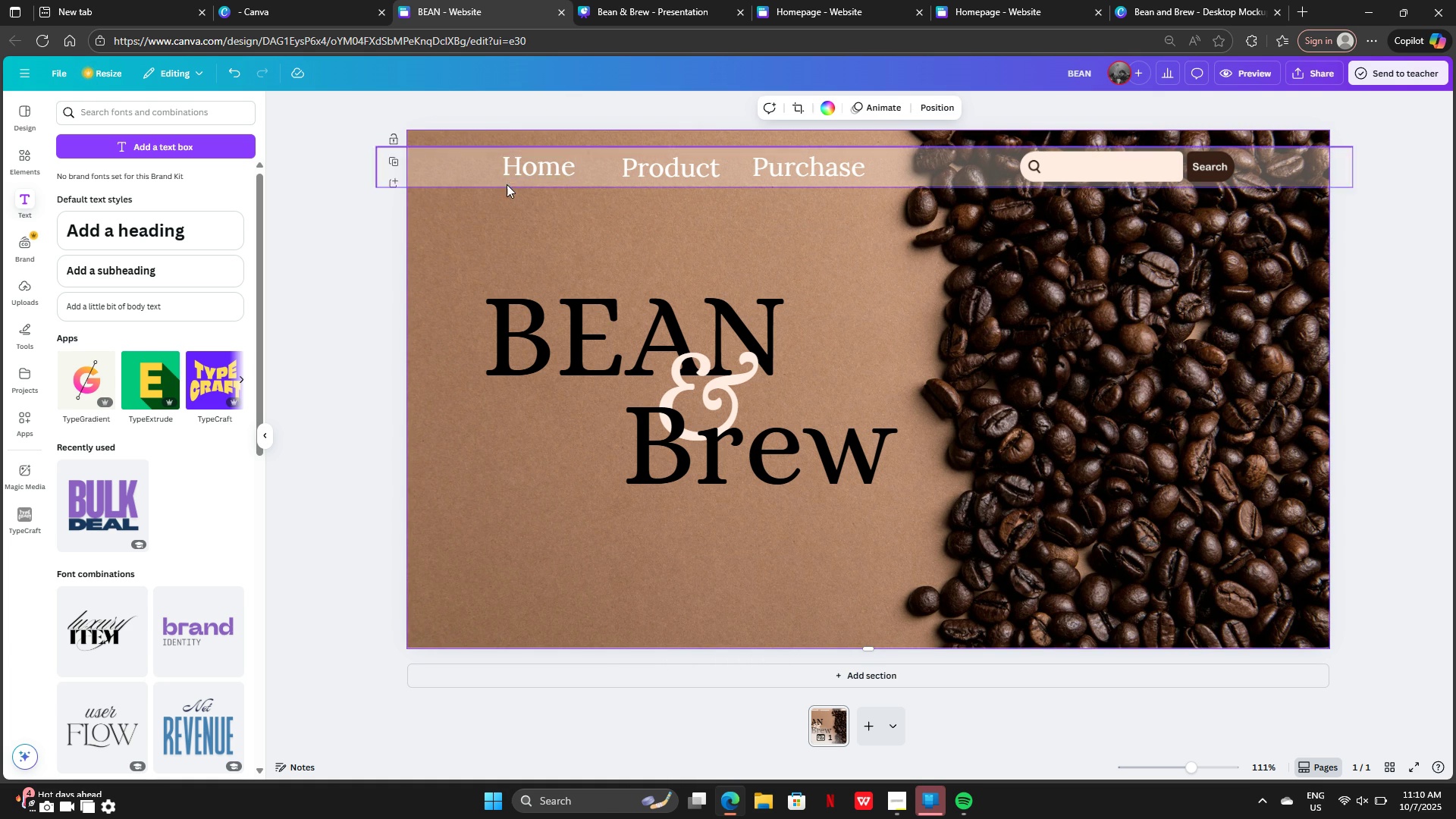 
left_click_drag(start_coordinate=[494, 165], to_coordinate=[813, 171])
 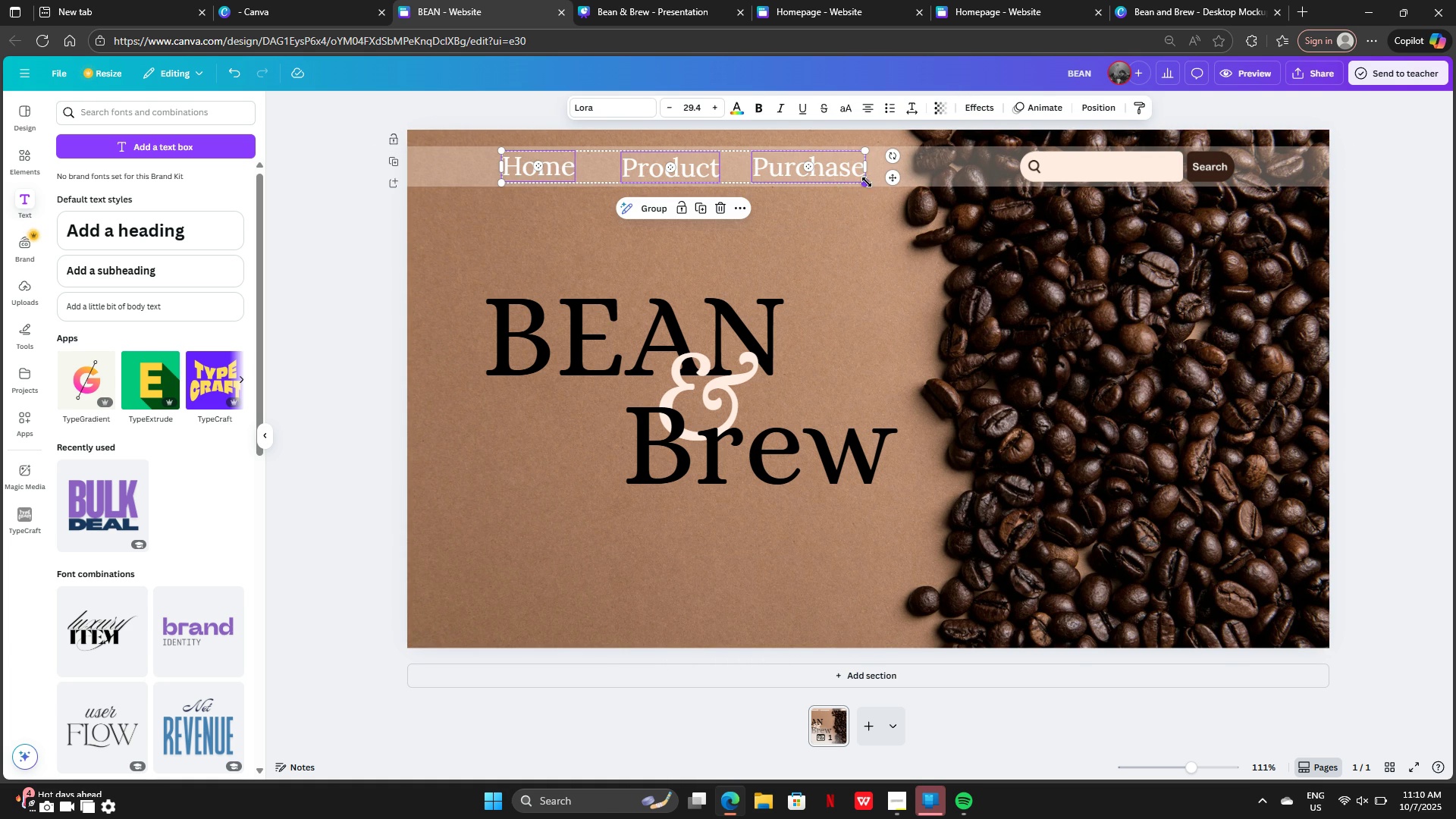 
left_click_drag(start_coordinate=[867, 182], to_coordinate=[802, 171])
 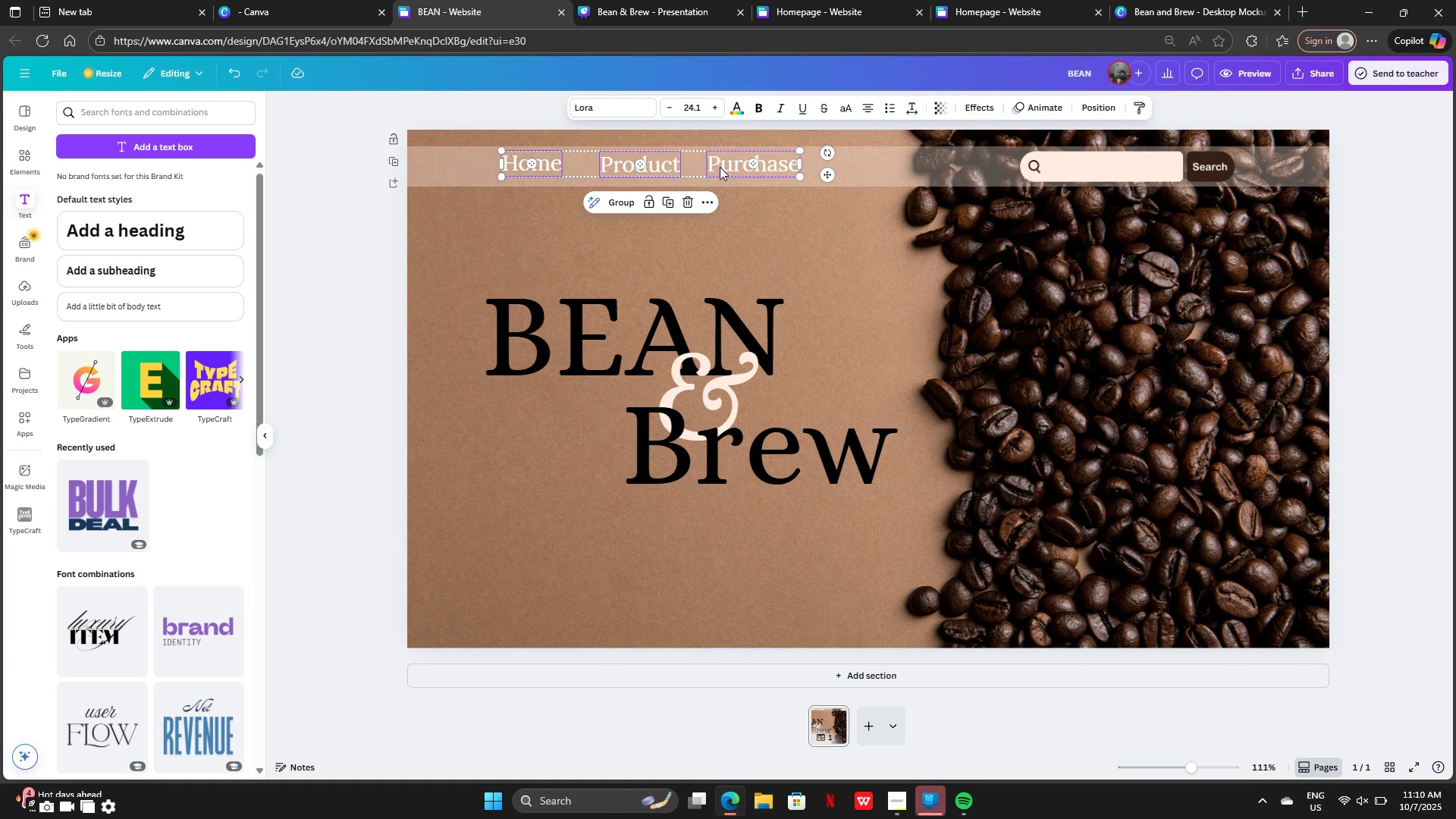 
left_click_drag(start_coordinate=[720, 168], to_coordinate=[767, 171])
 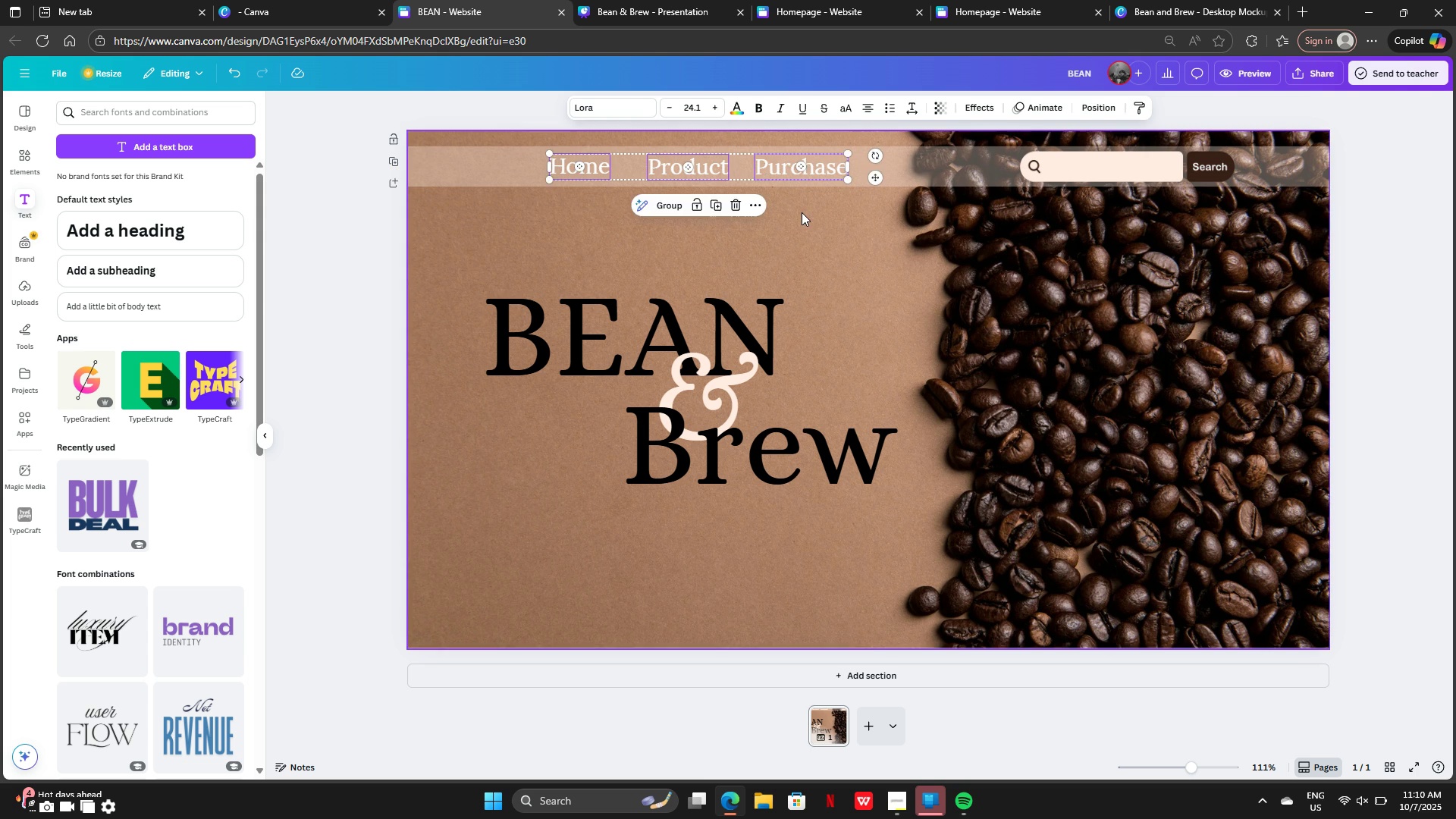 
left_click([802, 212])
 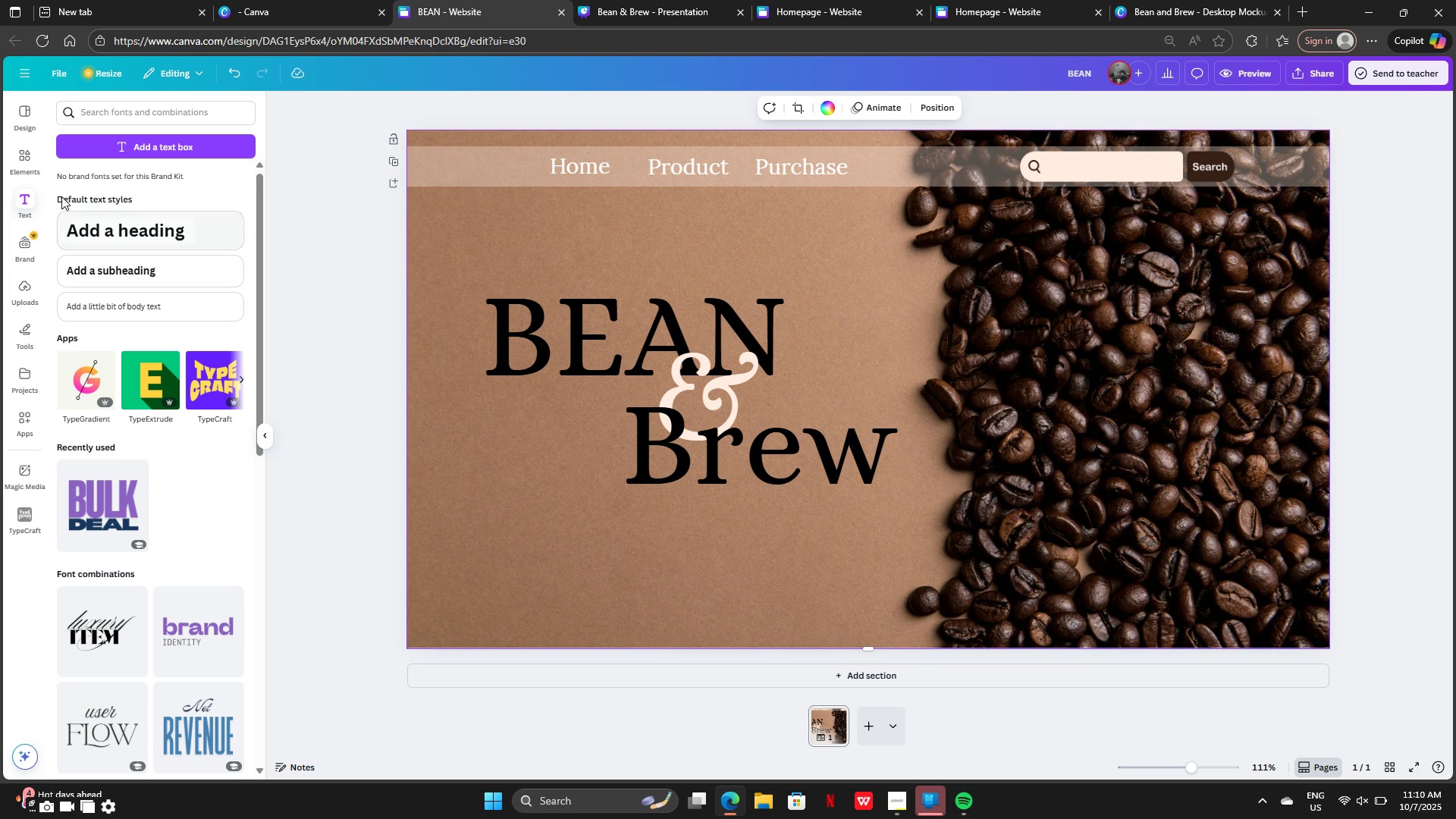 
wait(5.29)
 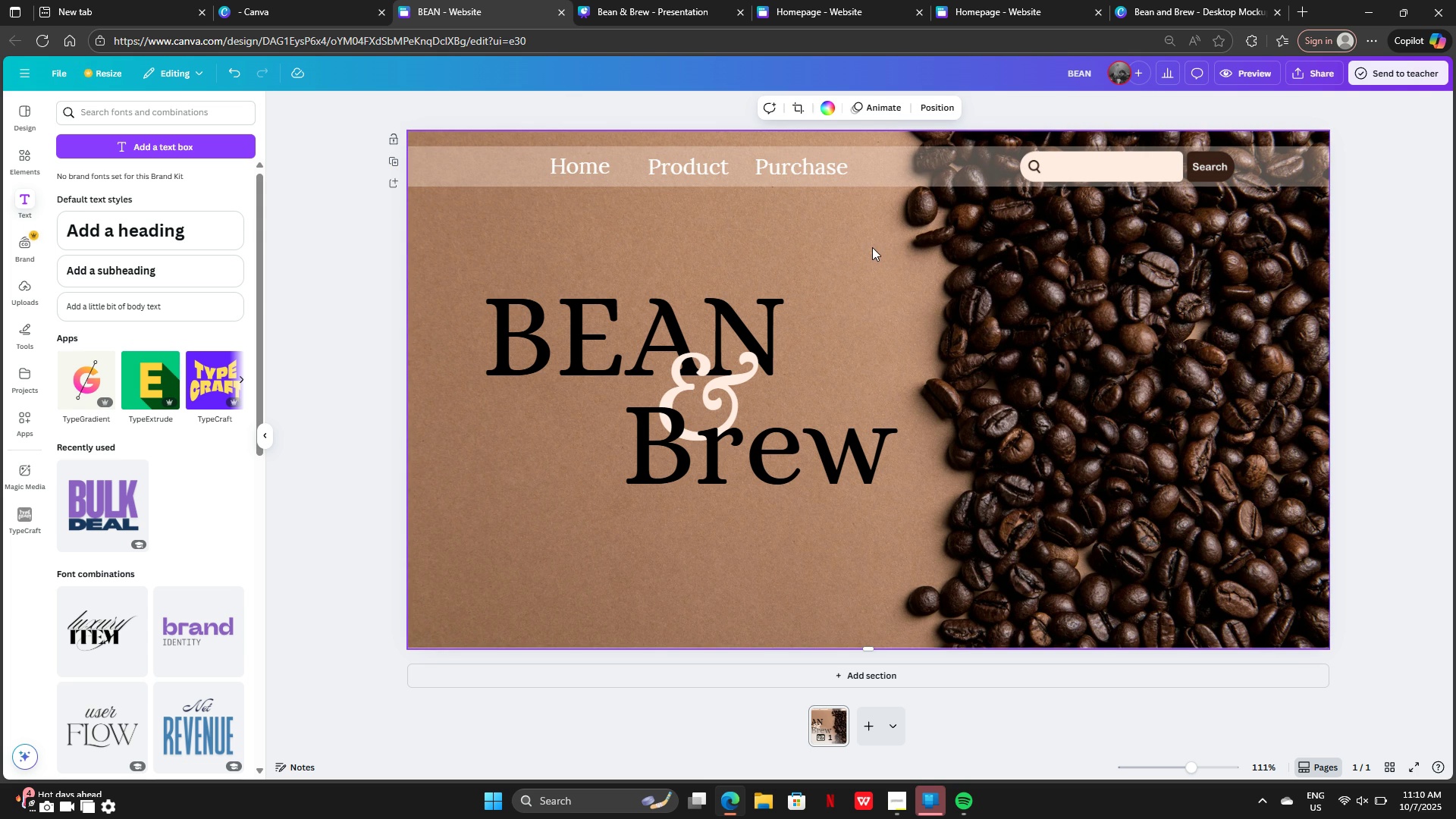 
left_click([32, 164])
 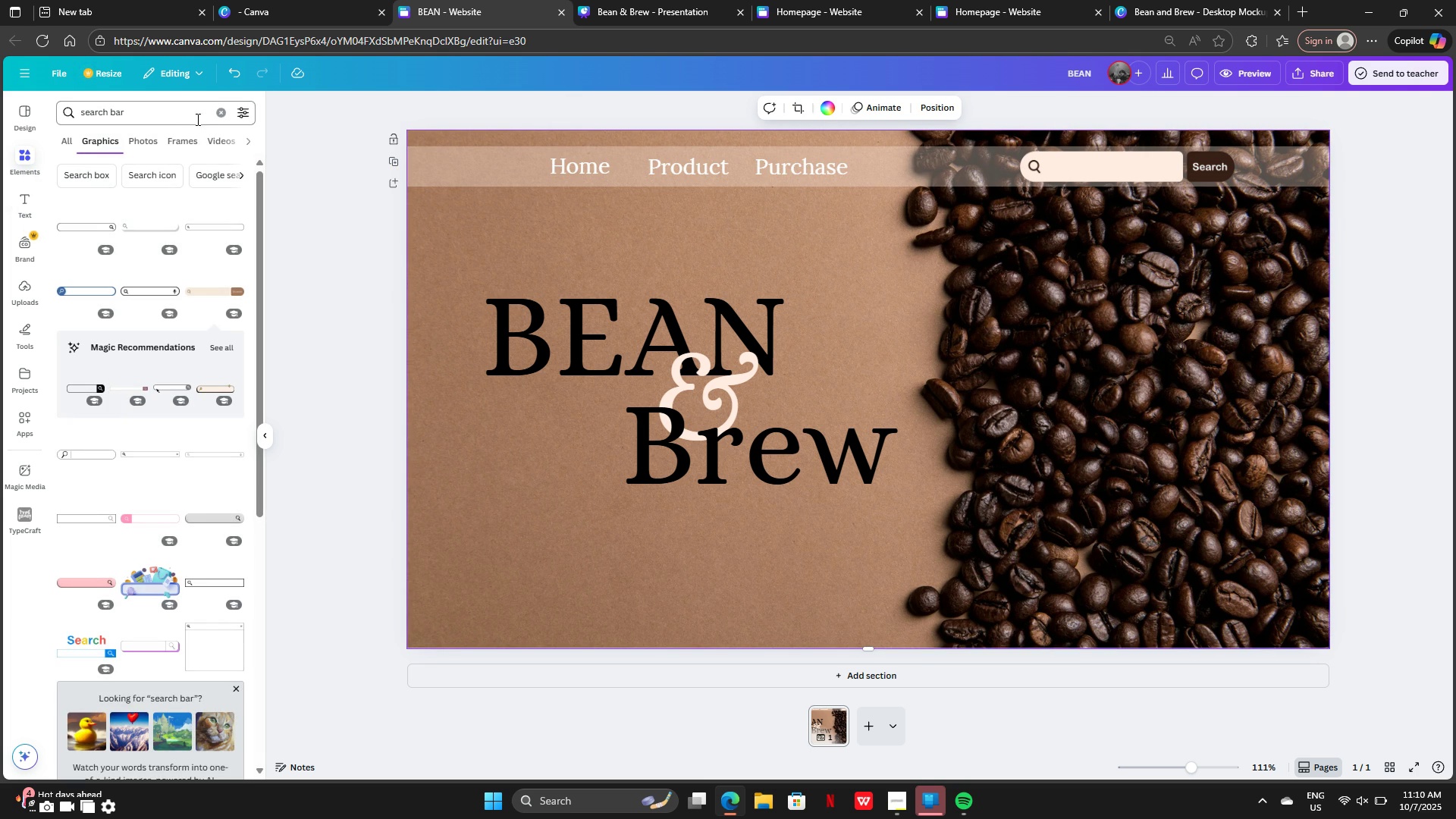 
left_click([218, 117])
 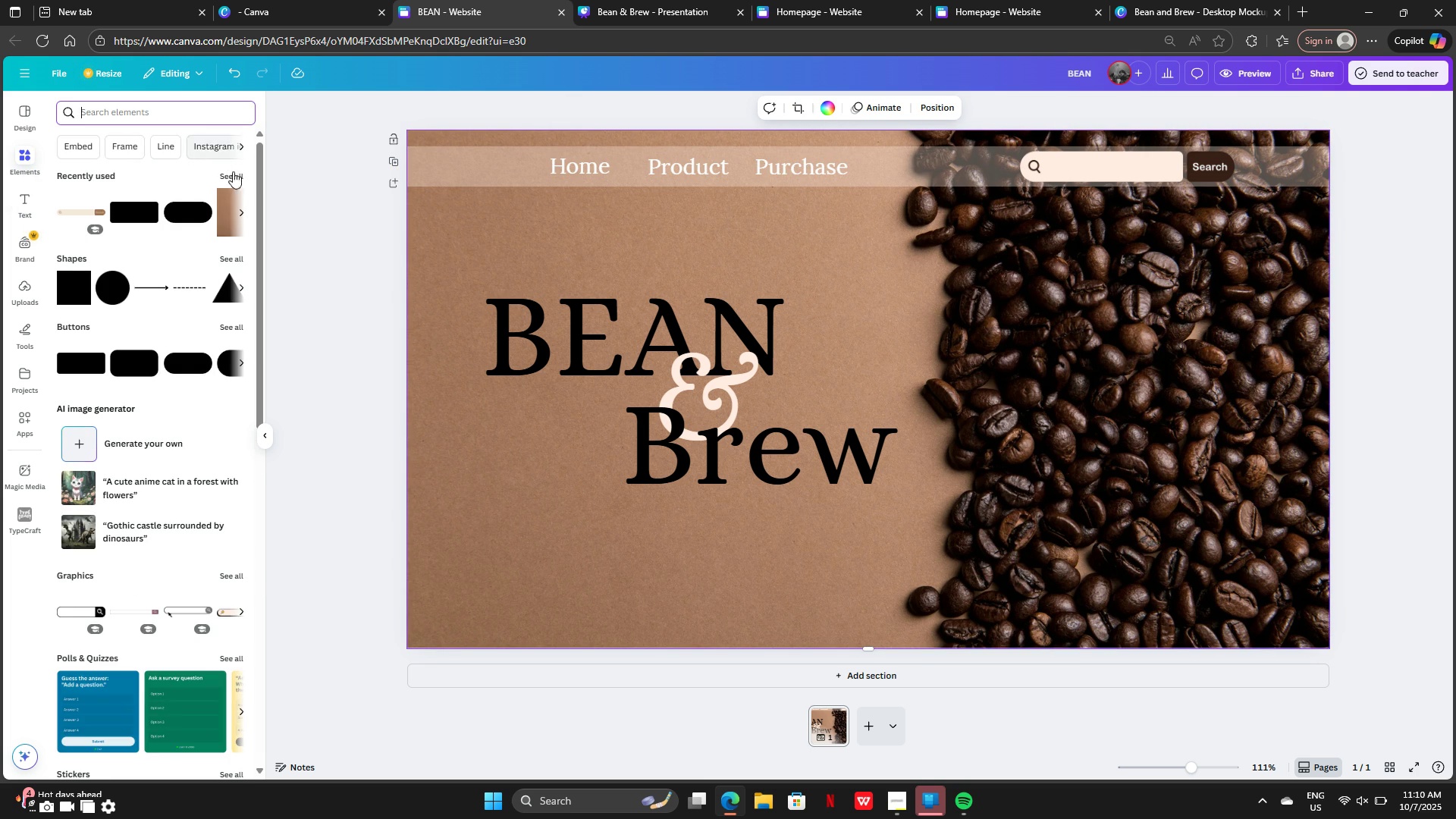 
left_click([237, 177])
 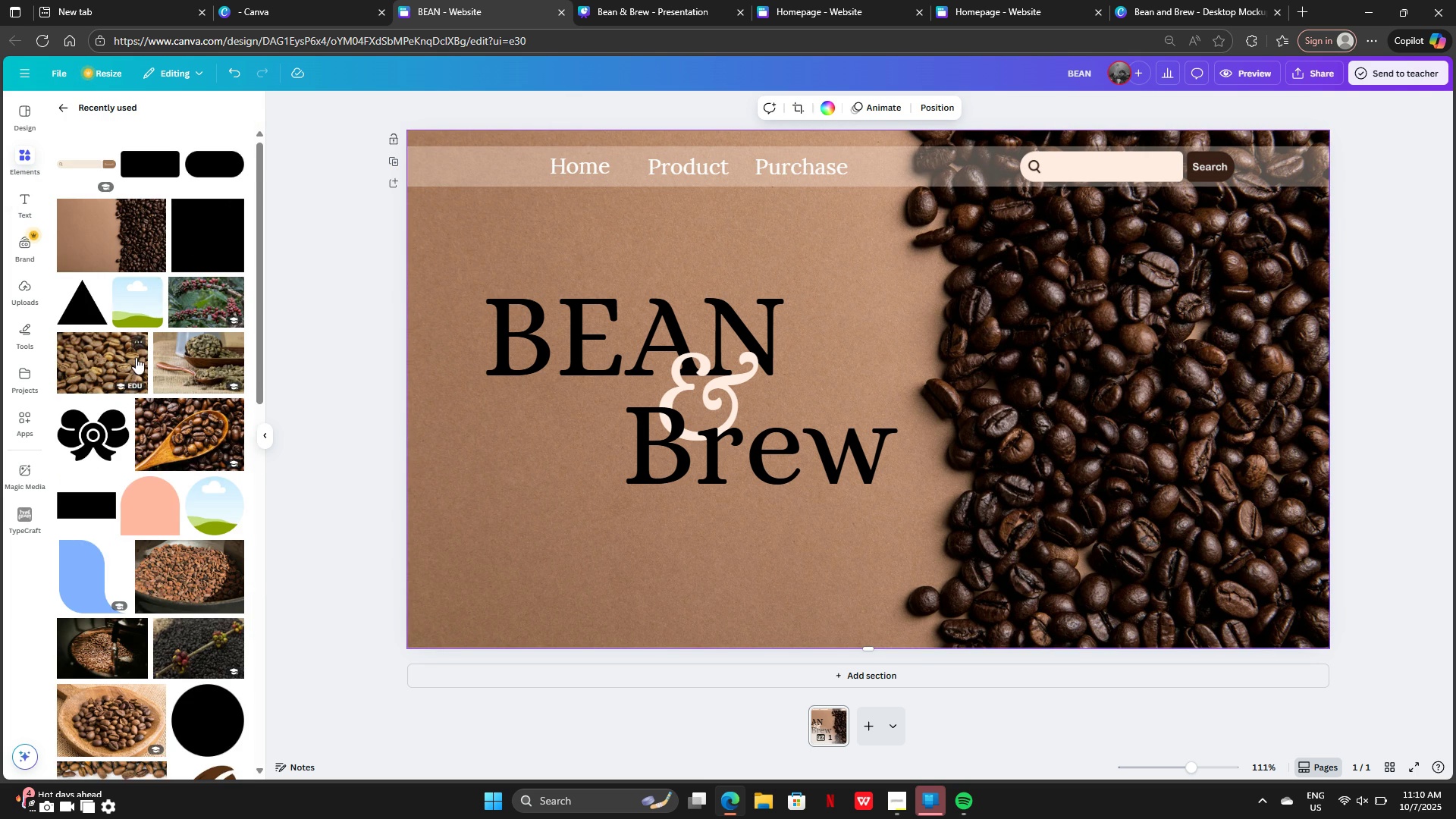 
scroll: coordinate [137, 472], scroll_direction: down, amount: 5.0
 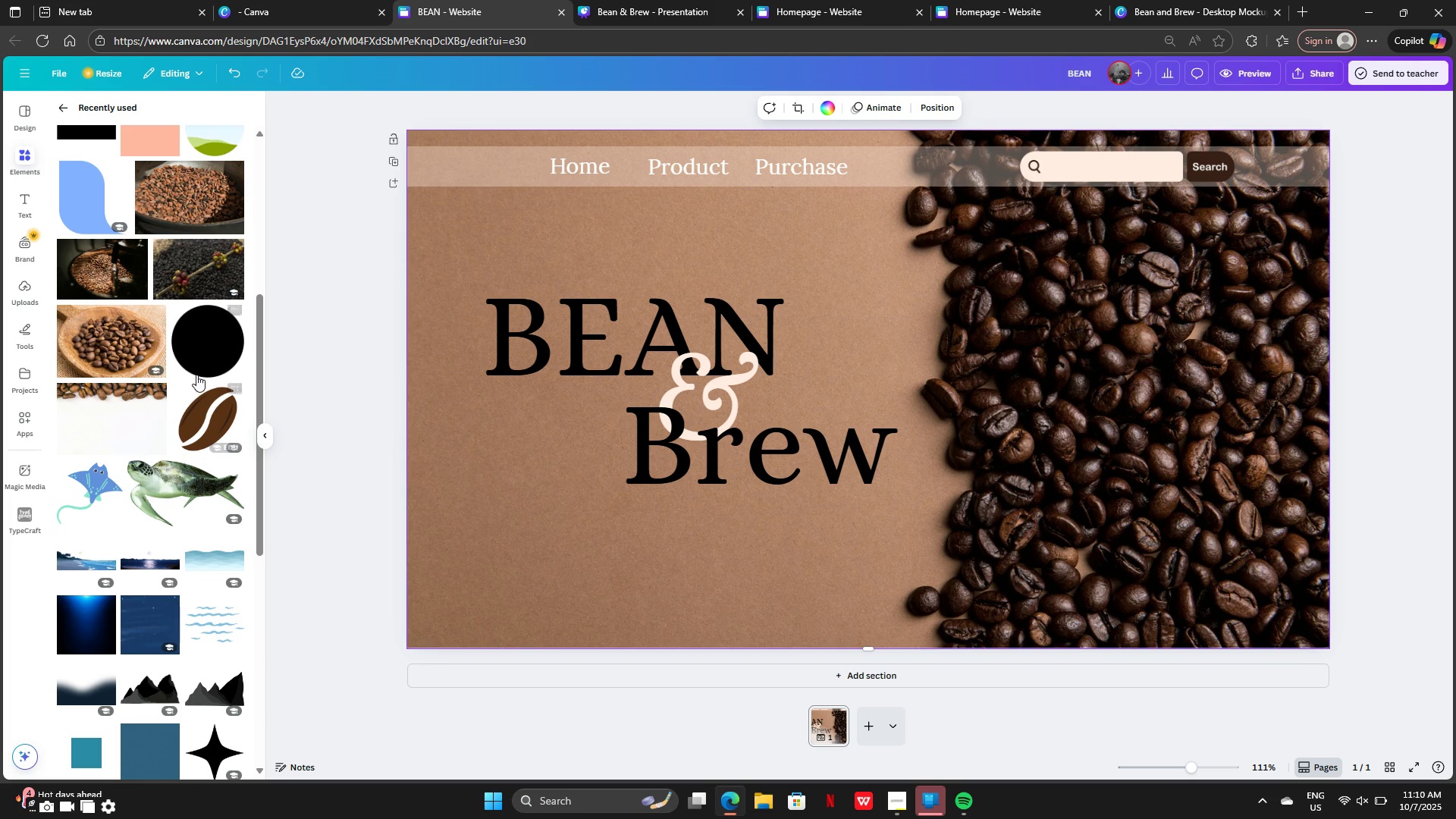 
left_click([196, 370])
 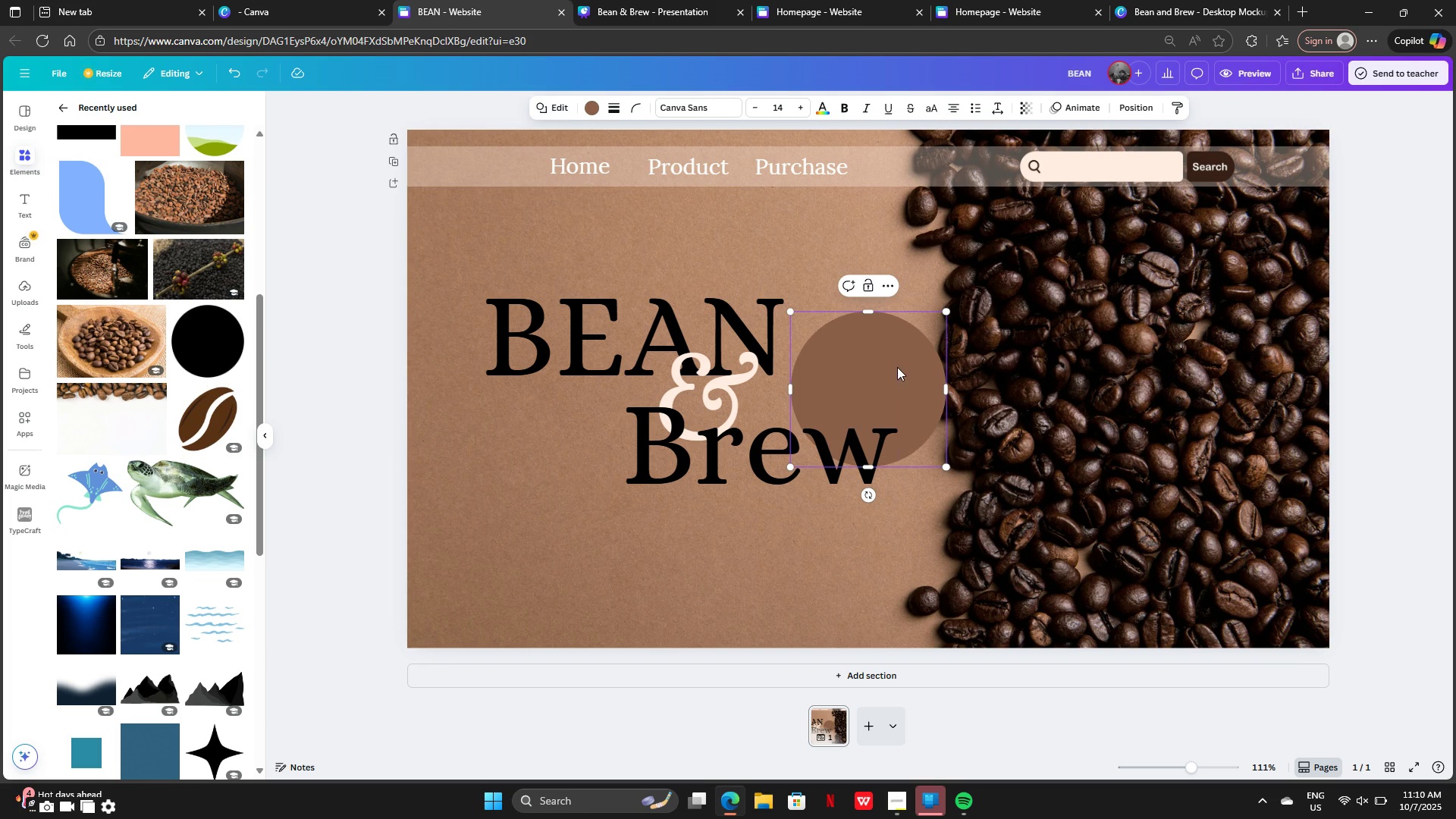 
left_click_drag(start_coordinate=[897, 368], to_coordinate=[507, 191])
 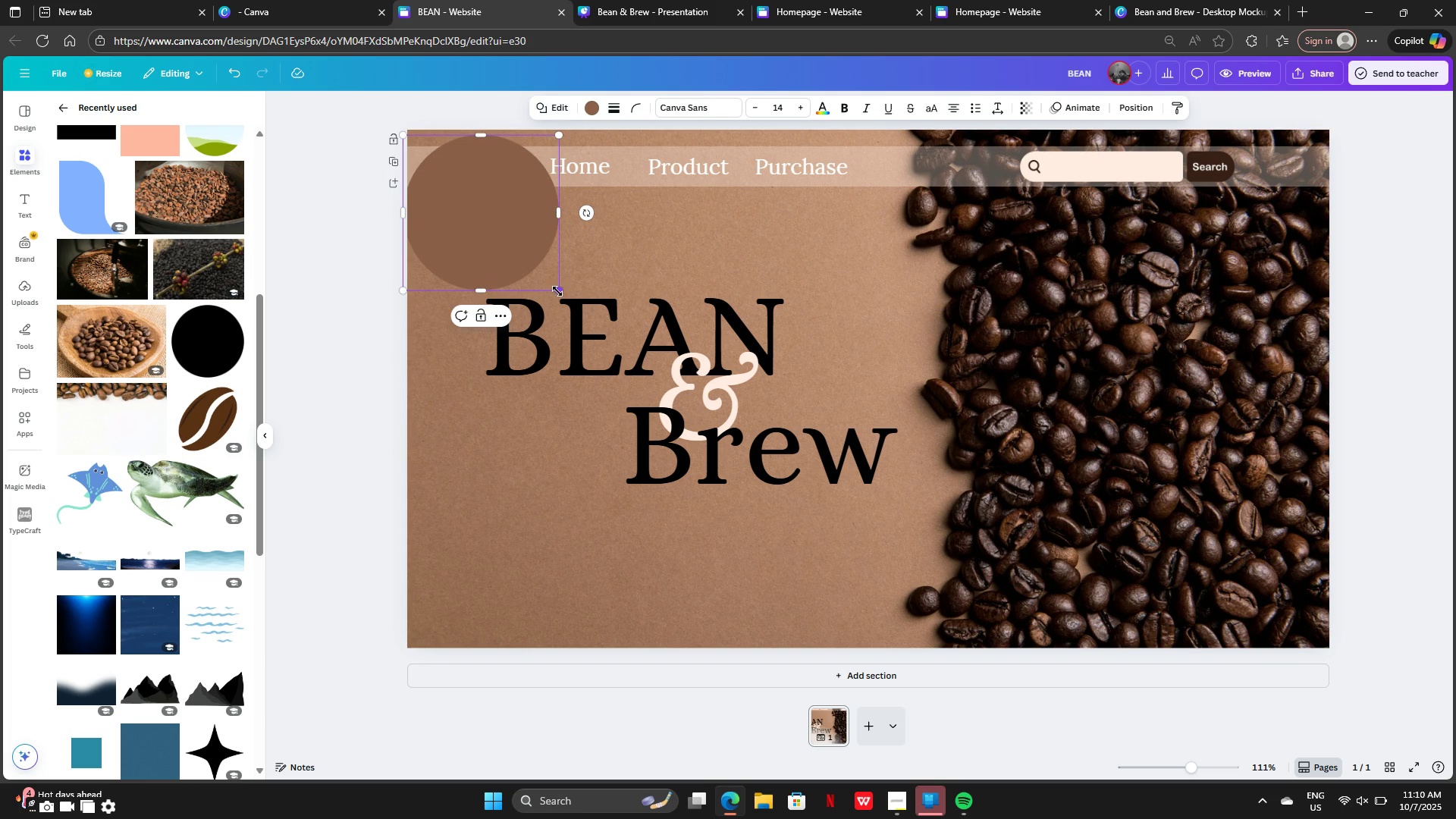 
left_click_drag(start_coordinate=[557, 291], to_coordinate=[485, 222])
 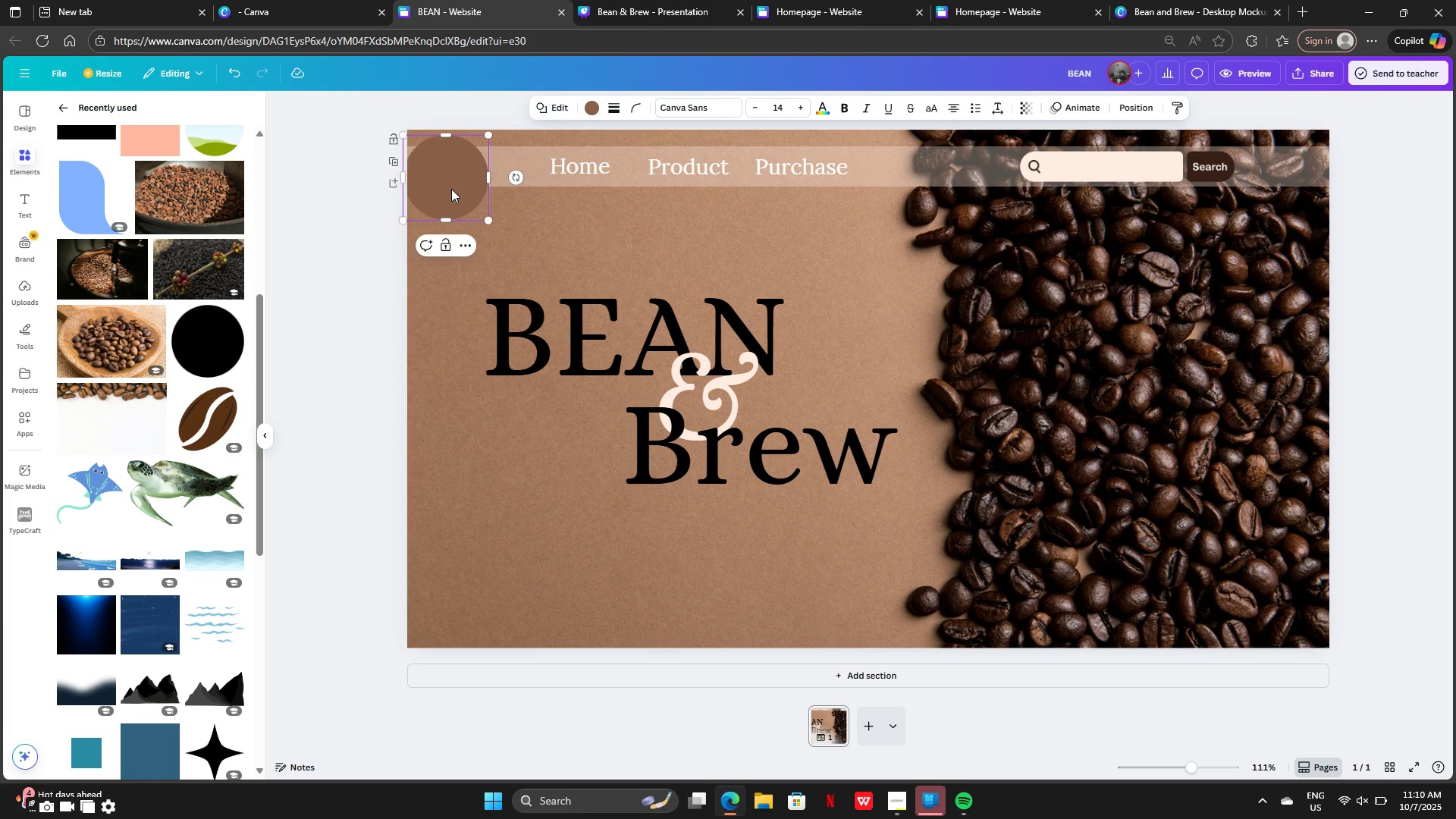 
left_click_drag(start_coordinate=[449, 187], to_coordinate=[471, 184])
 